 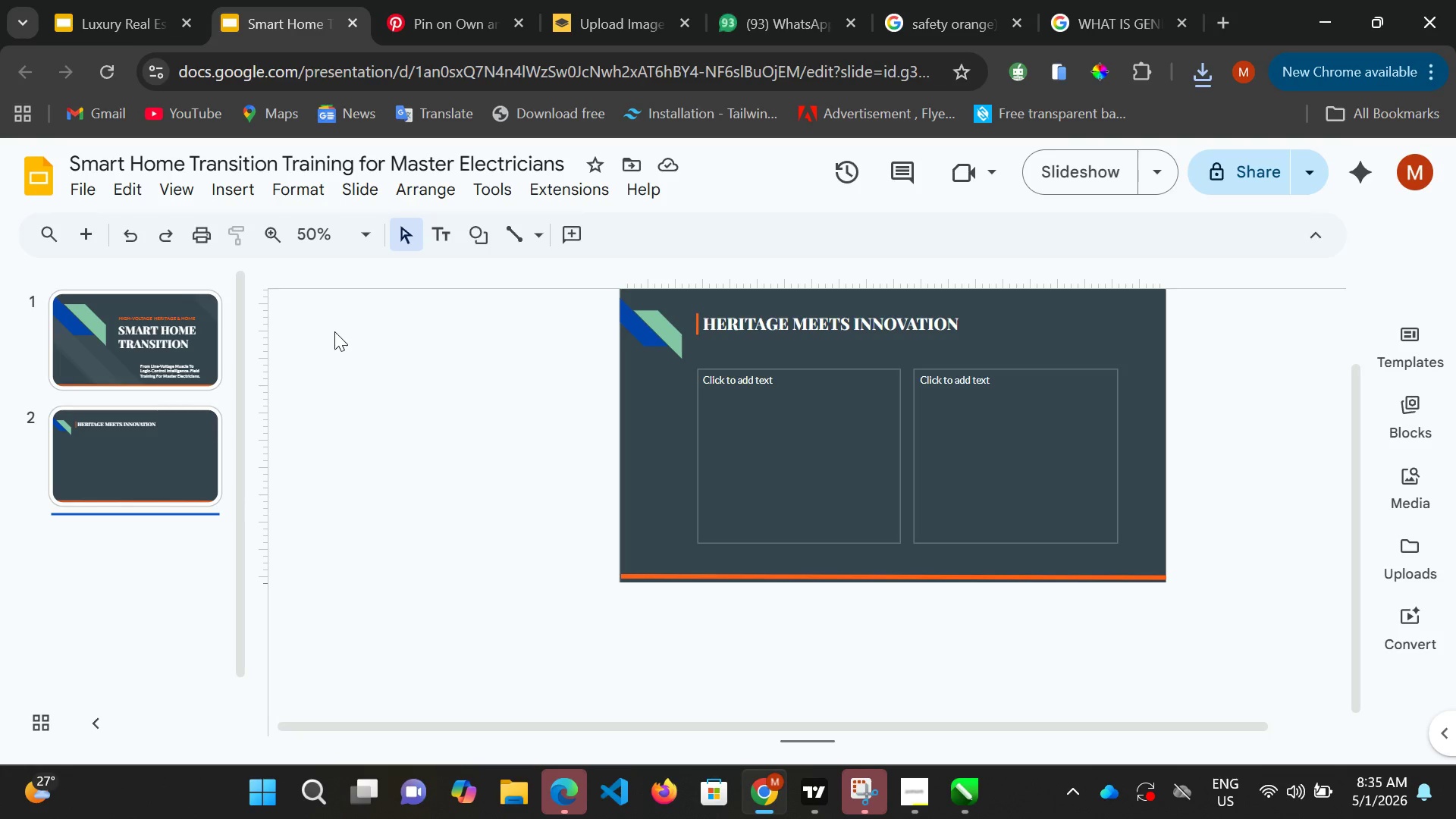 
left_click([482, 231])
 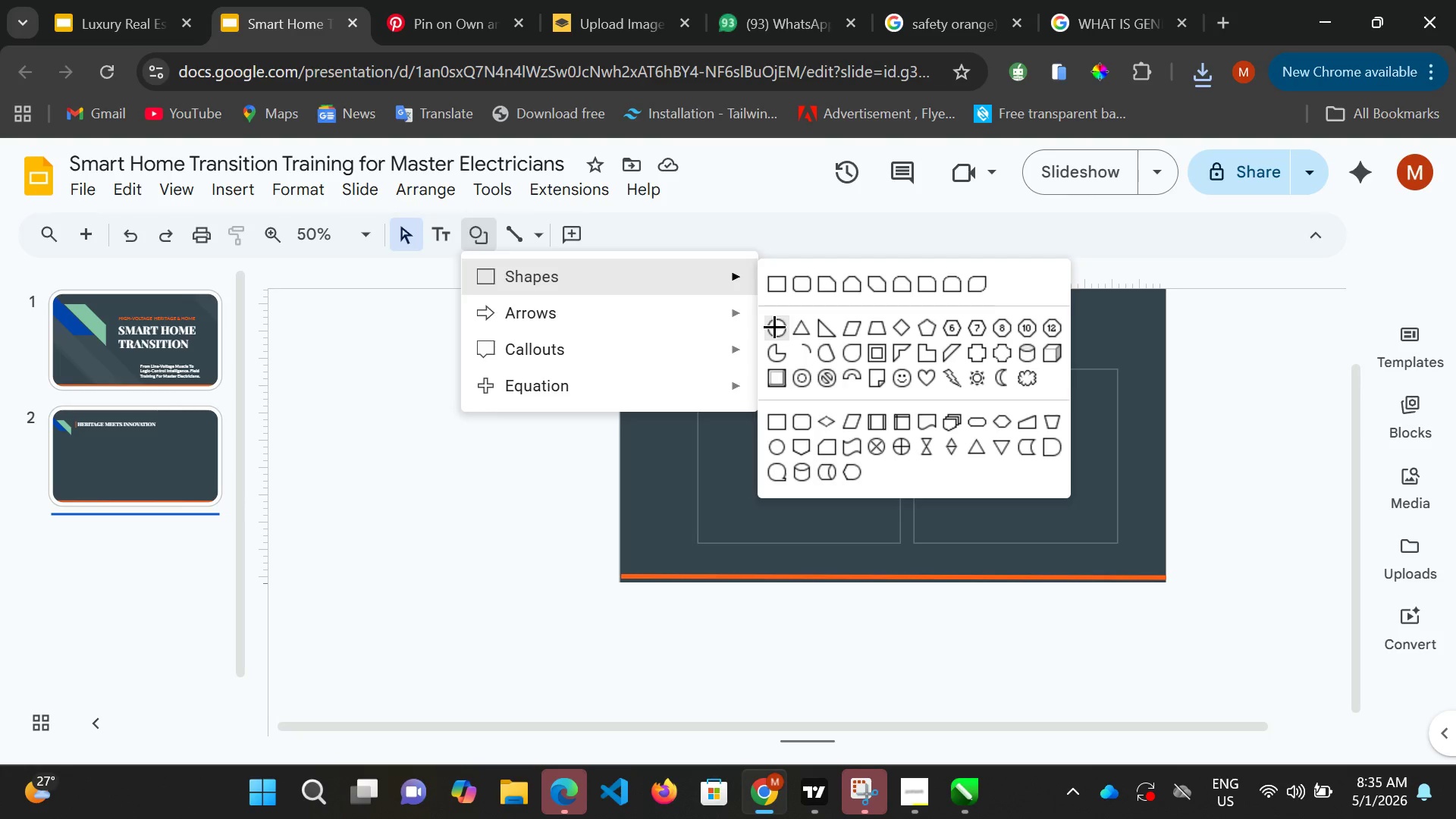 
left_click_drag(start_coordinate=[748, 401], to_coordinate=[882, 538])
 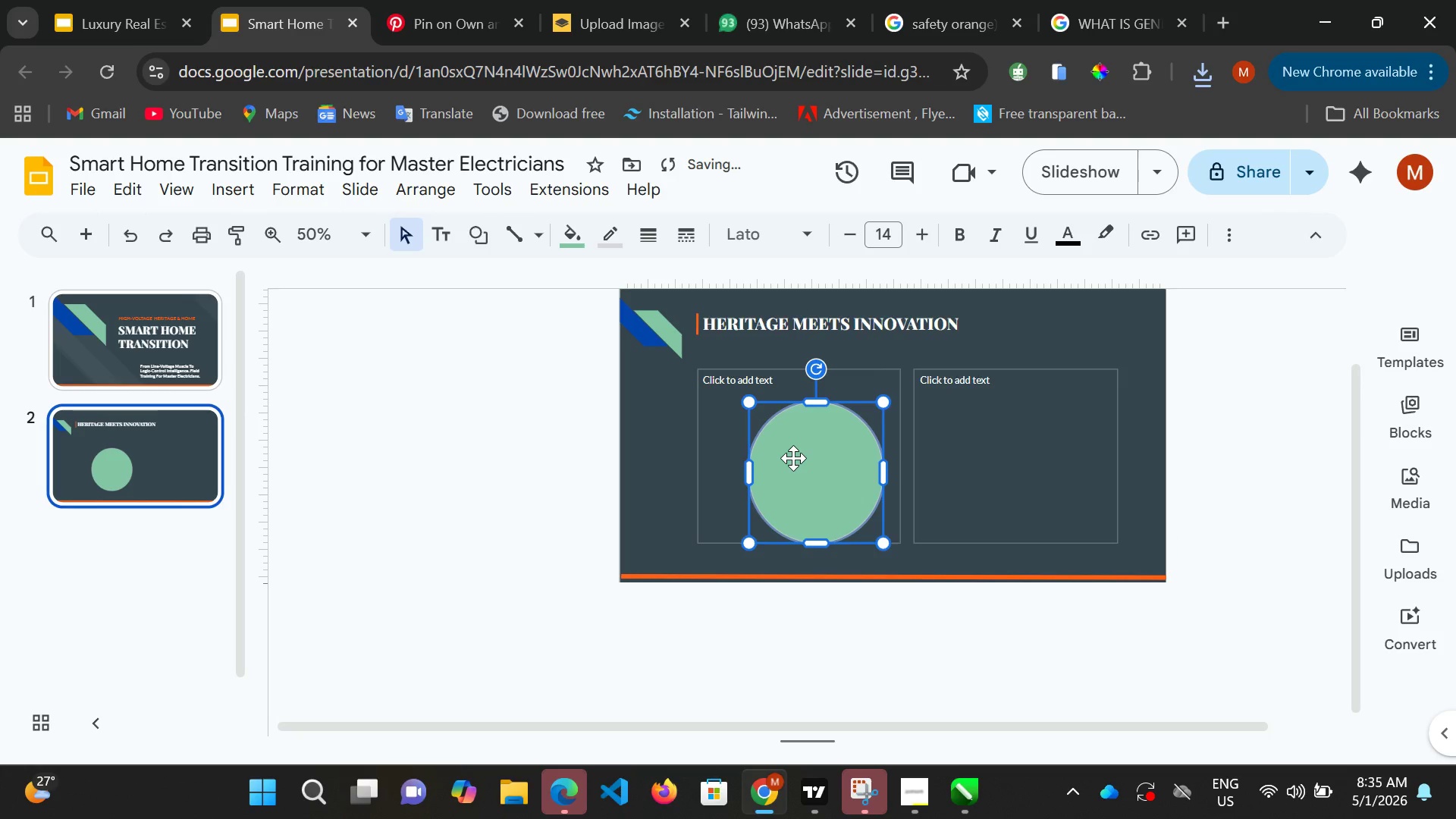 
left_click_drag(start_coordinate=[793, 458], to_coordinate=[762, 431])
 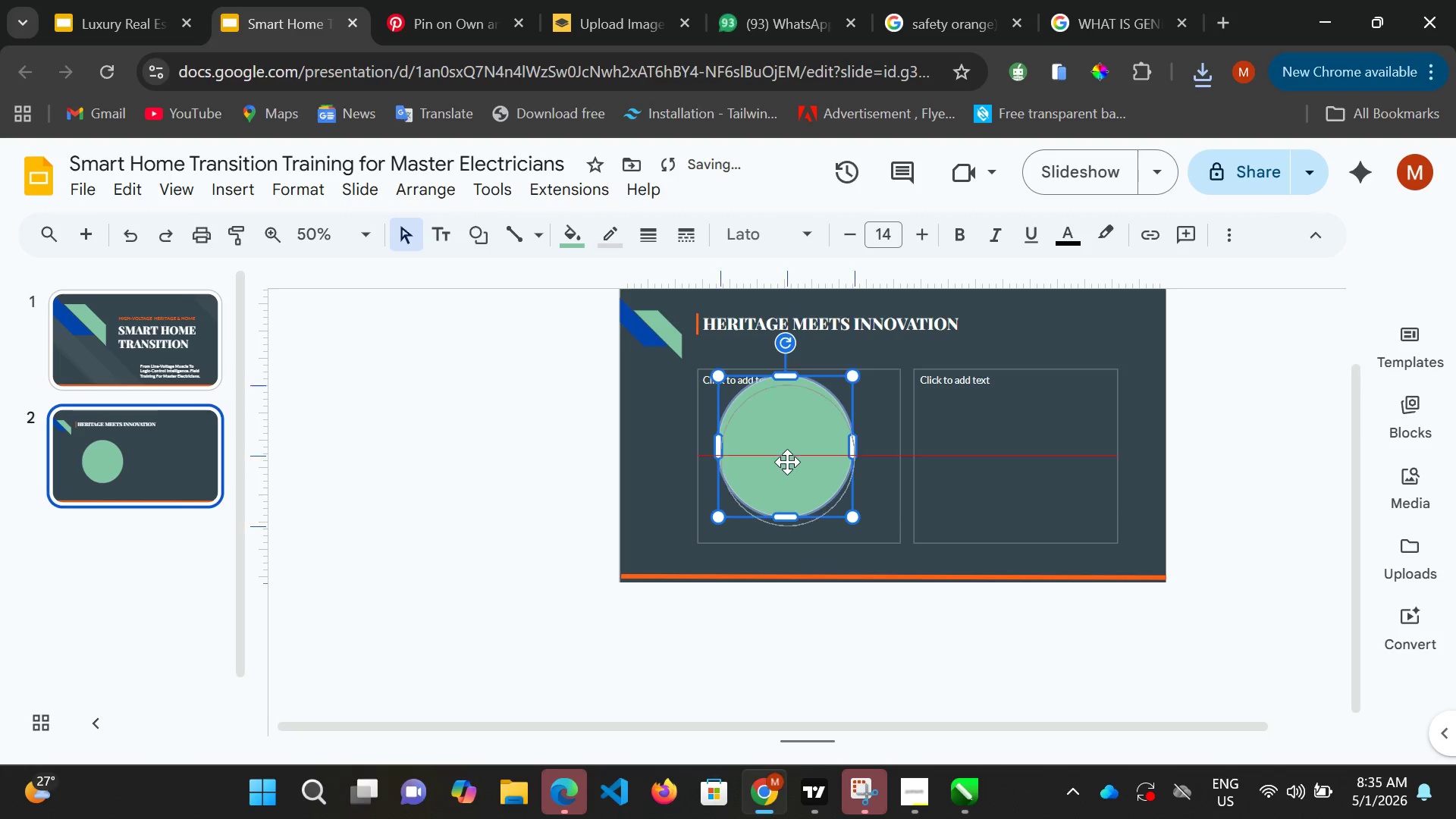 
left_click_drag(start_coordinate=[786, 457], to_coordinate=[787, 462])
 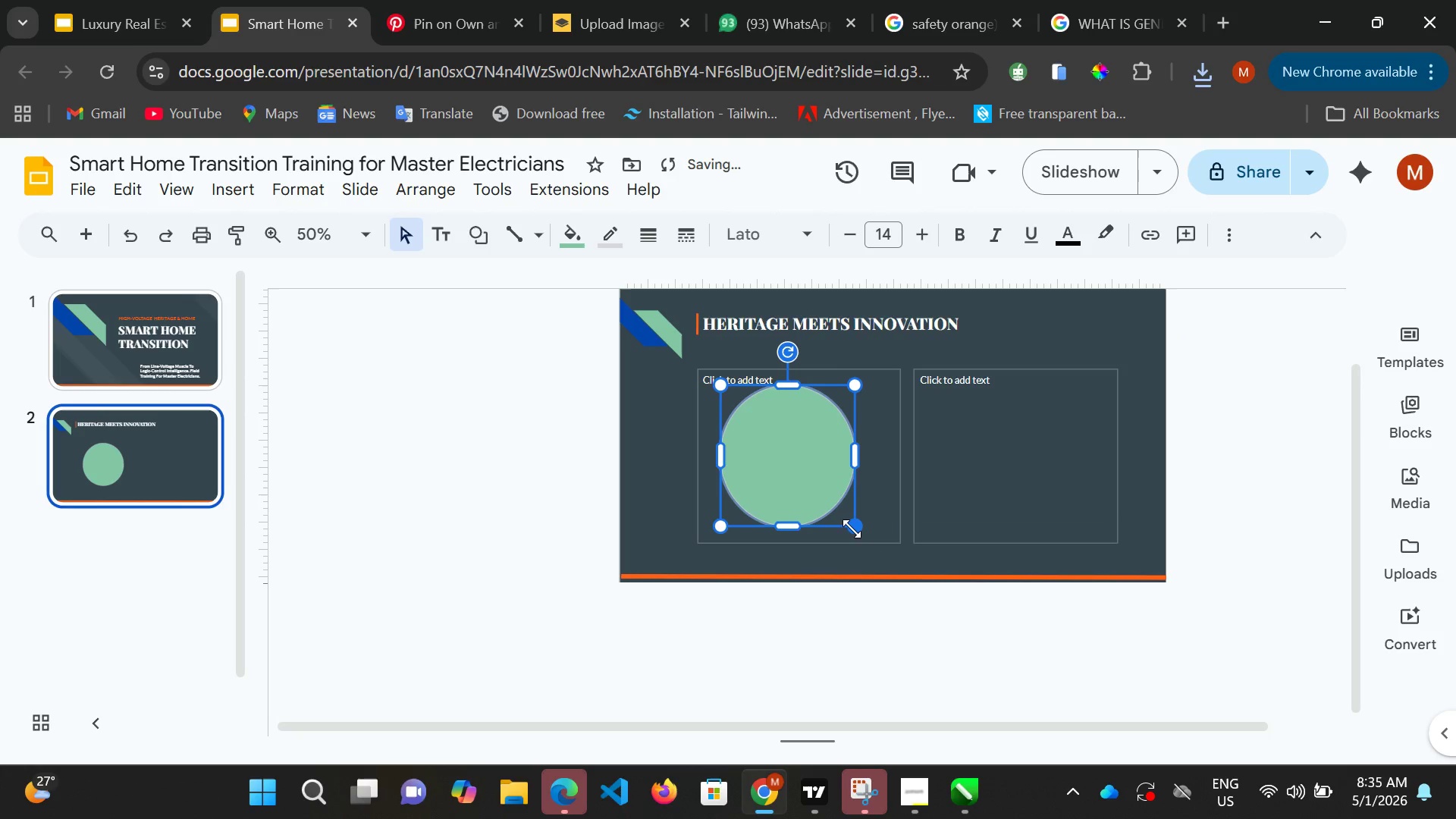 
left_click_drag(start_coordinate=[852, 529], to_coordinate=[874, 548])
 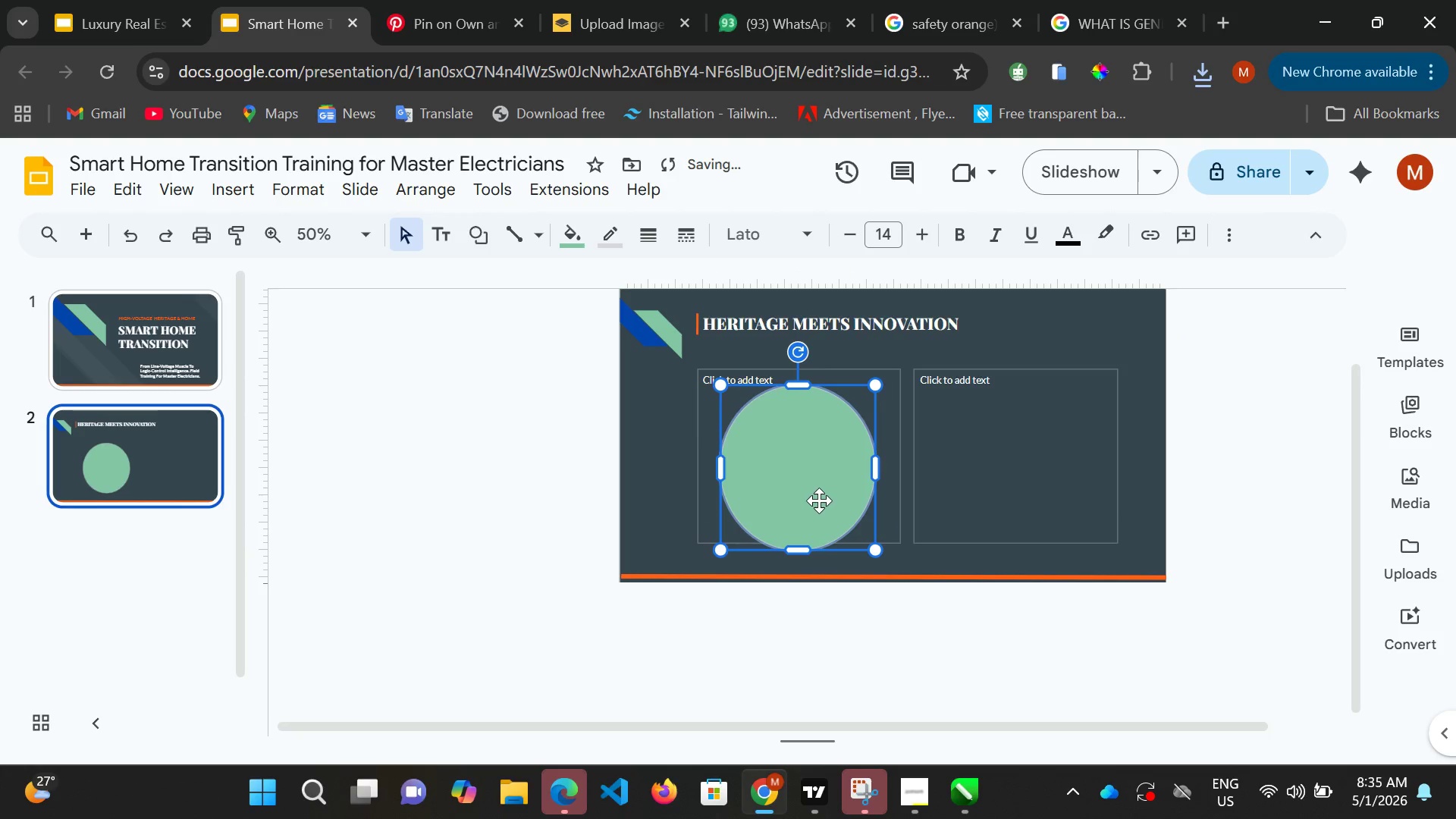 
left_click_drag(start_coordinate=[818, 501], to_coordinate=[820, 488])
 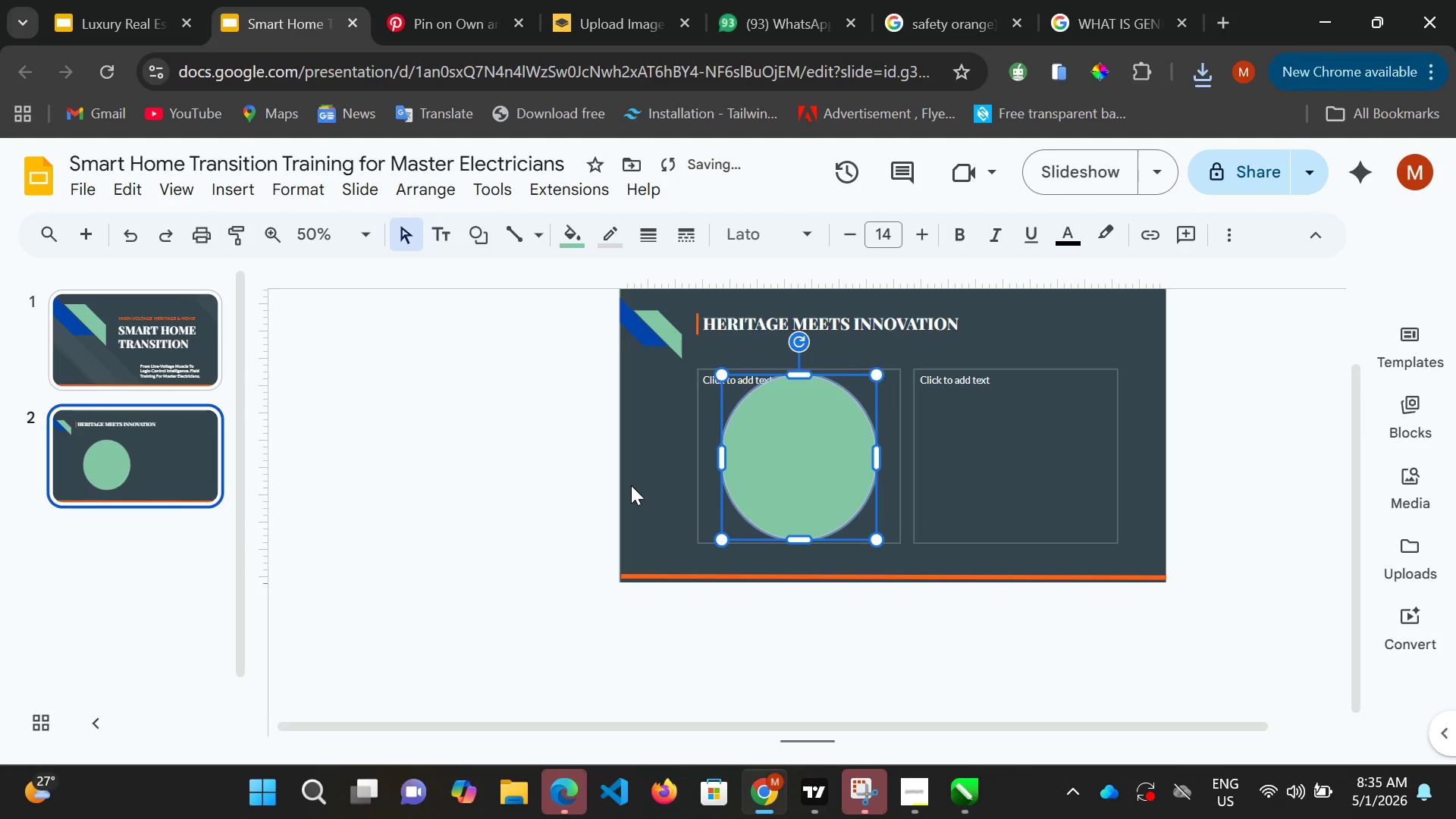 
left_click([631, 485])
 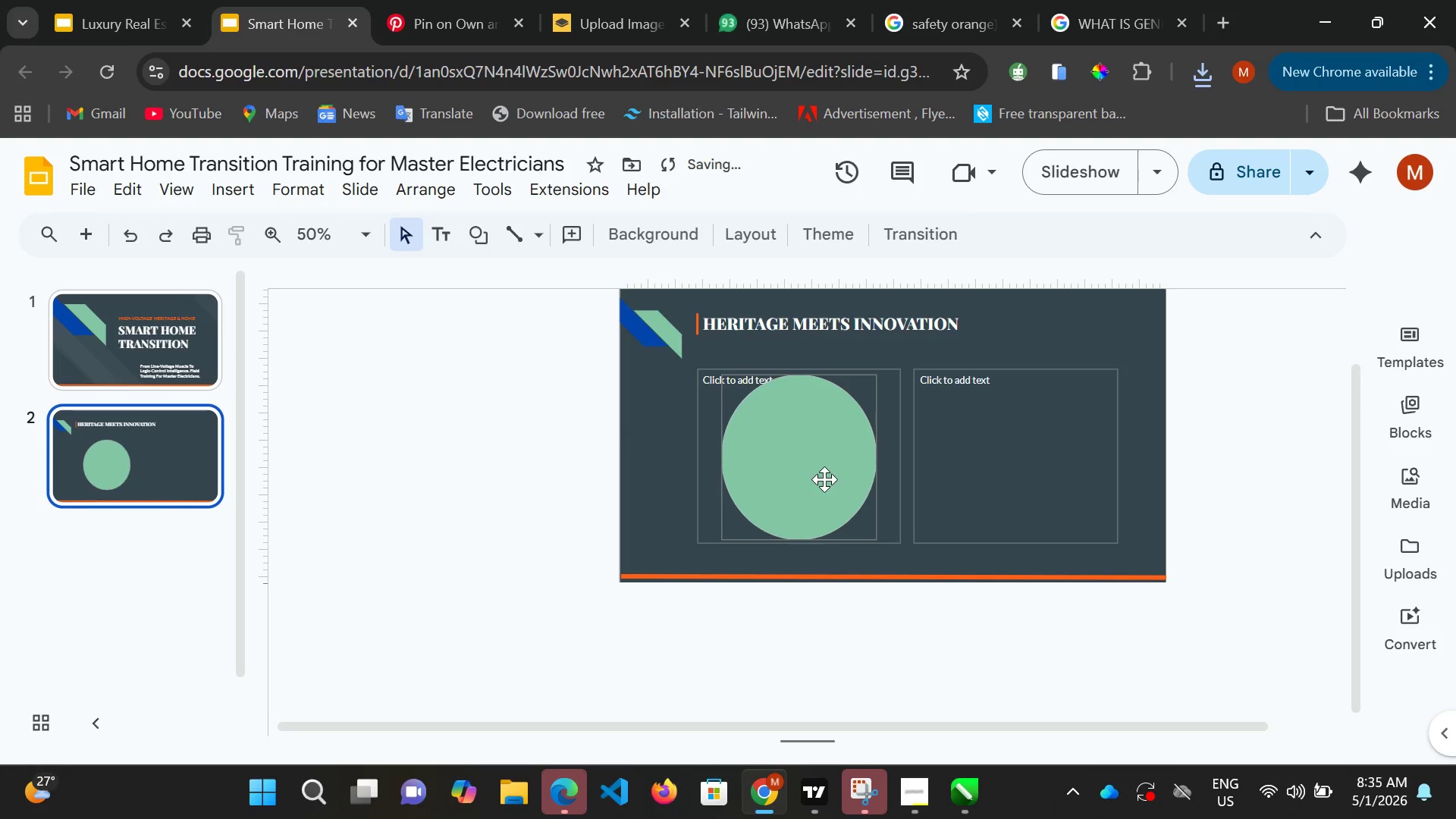 
left_click([824, 479])
 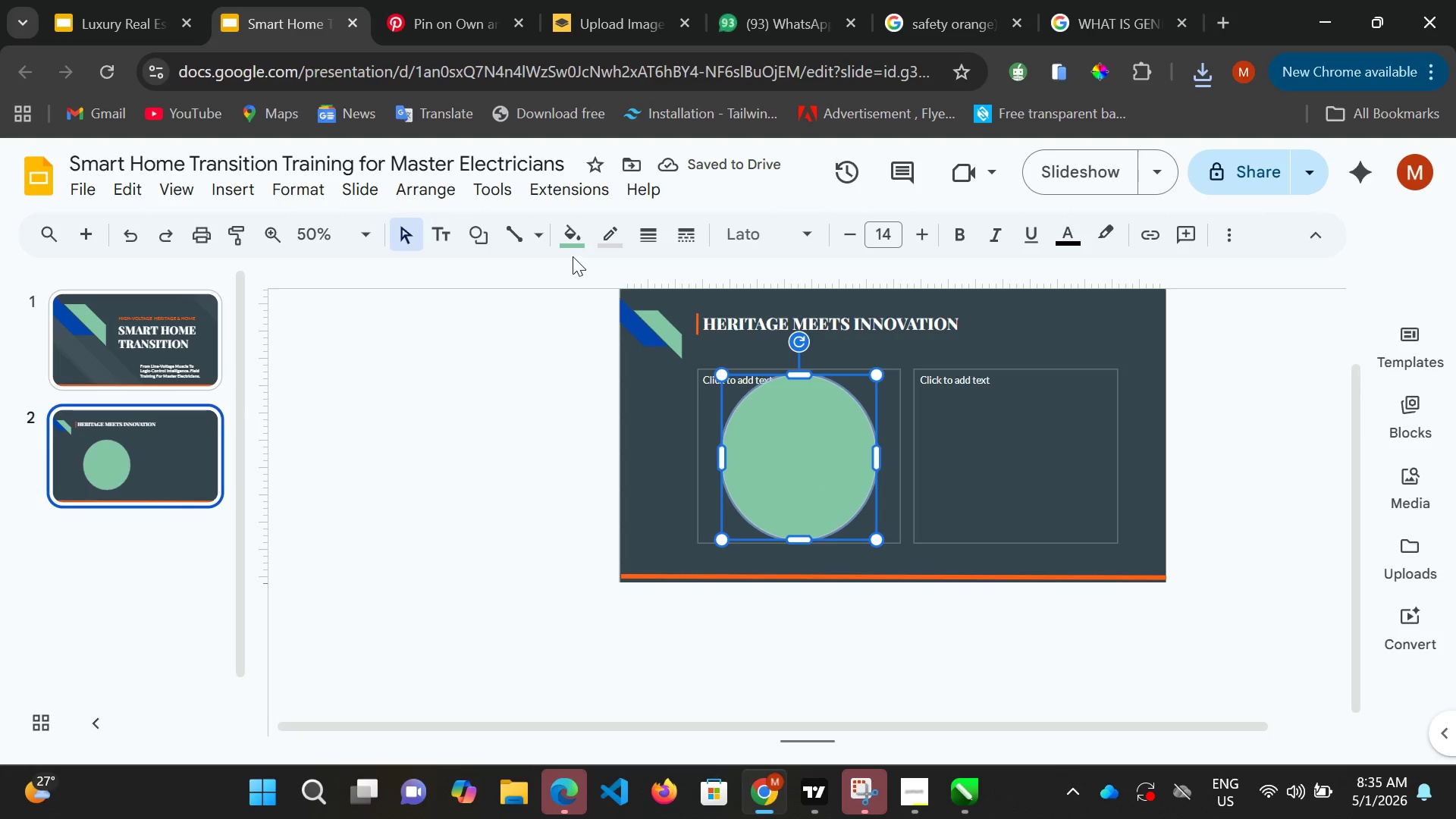 
left_click([572, 240])
 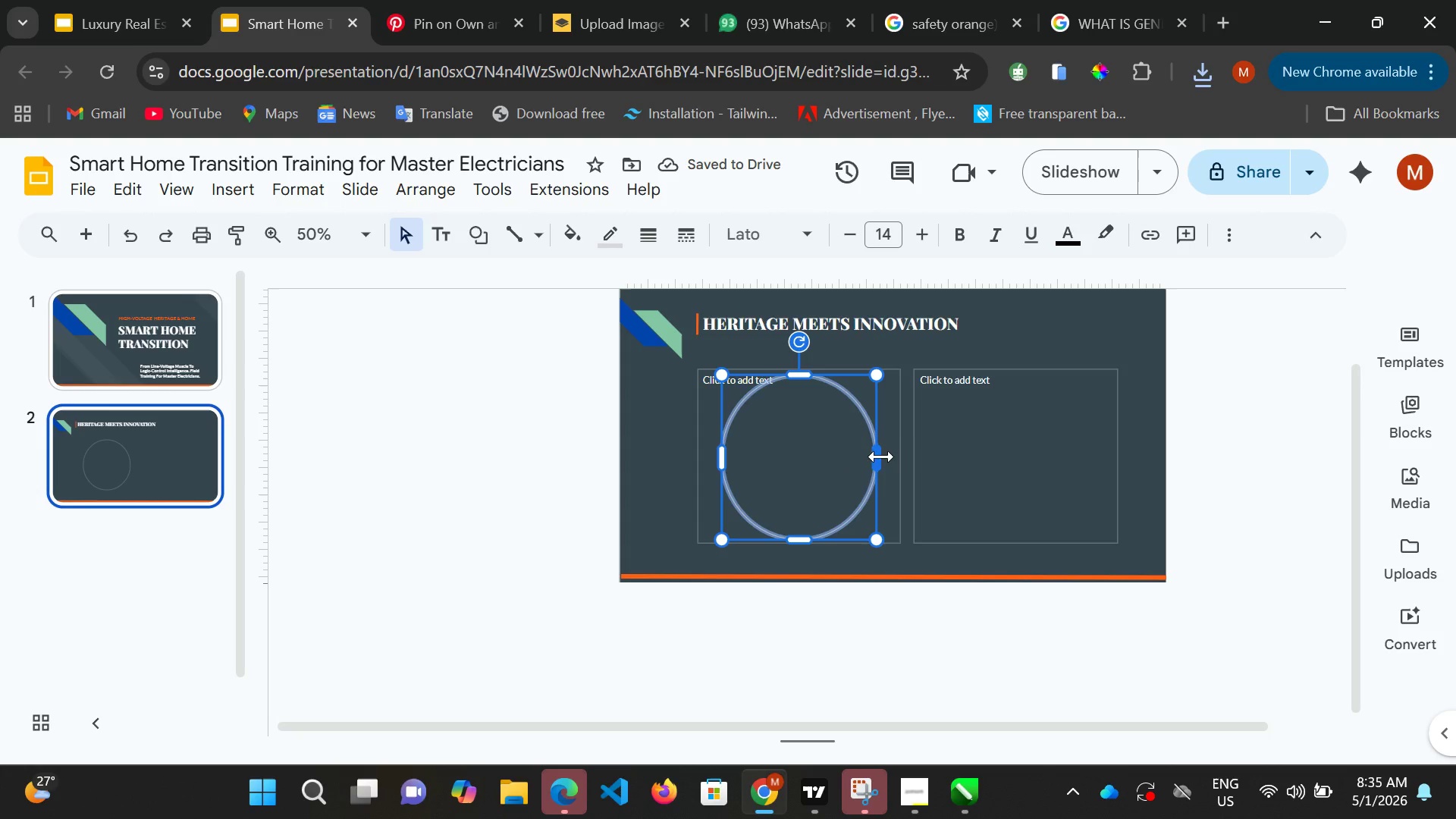 
wait(6.84)
 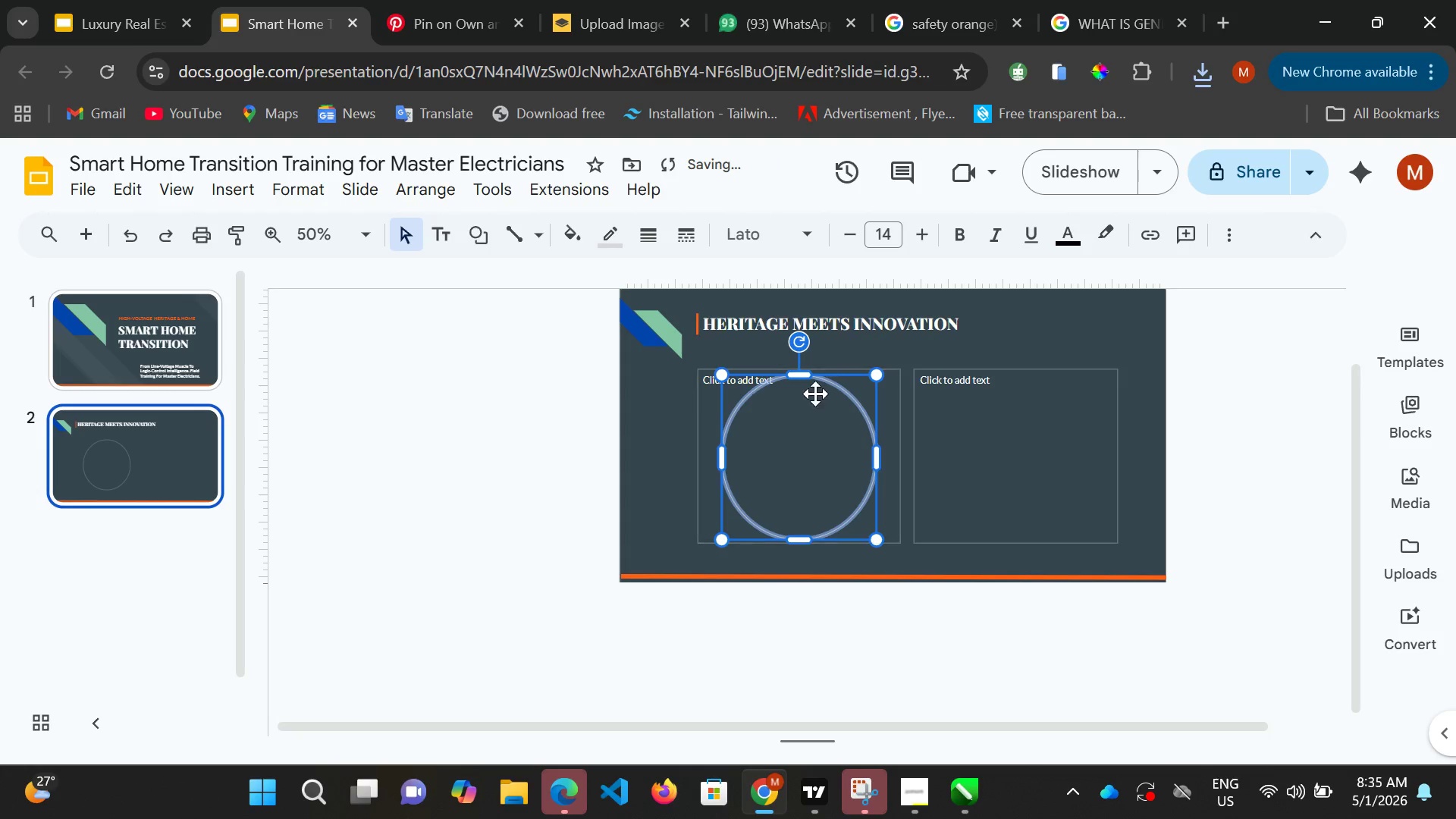 
right_click([871, 441])
 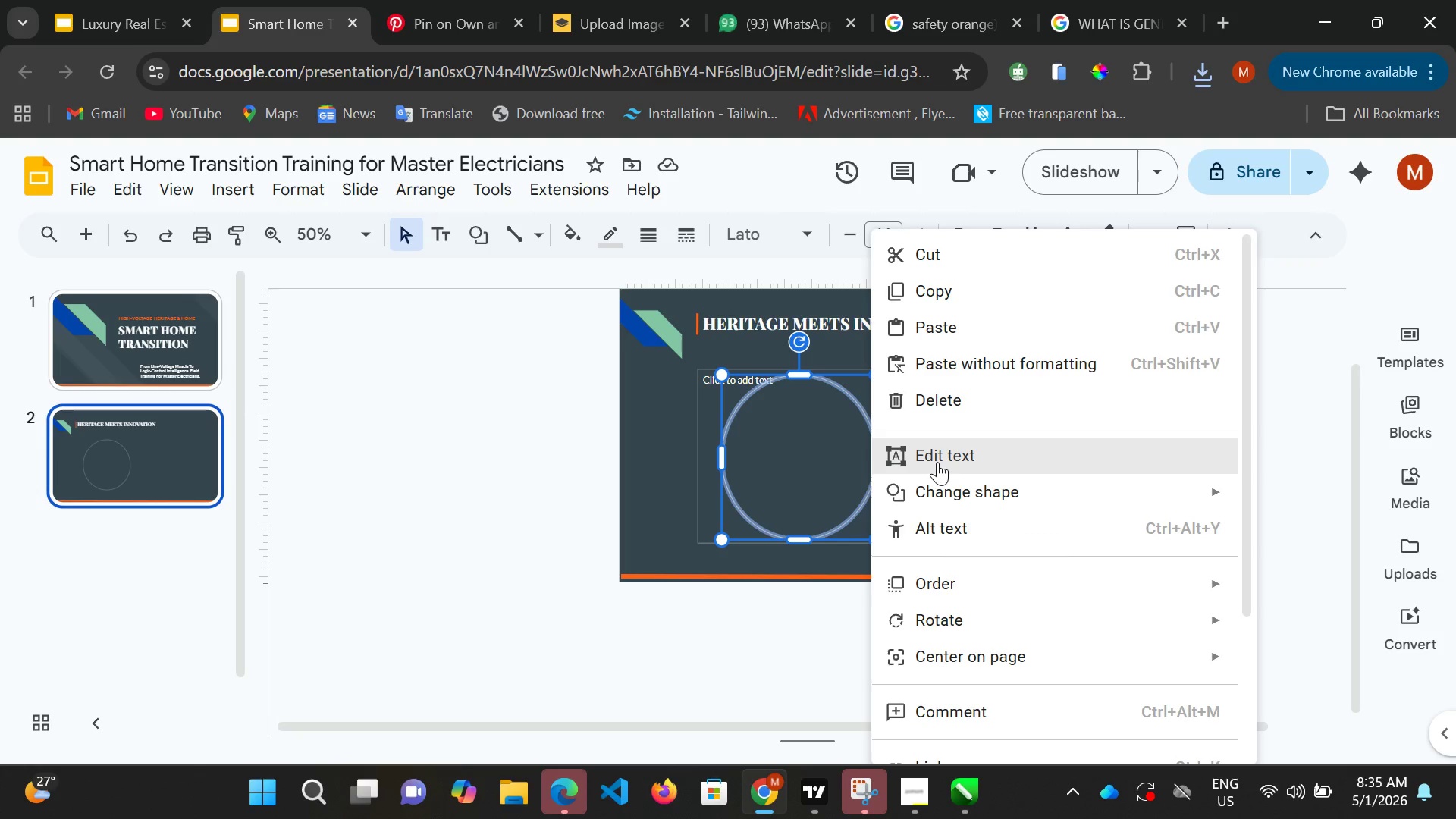 
scroll: coordinate [968, 606], scroll_direction: down, amount: 6.0
 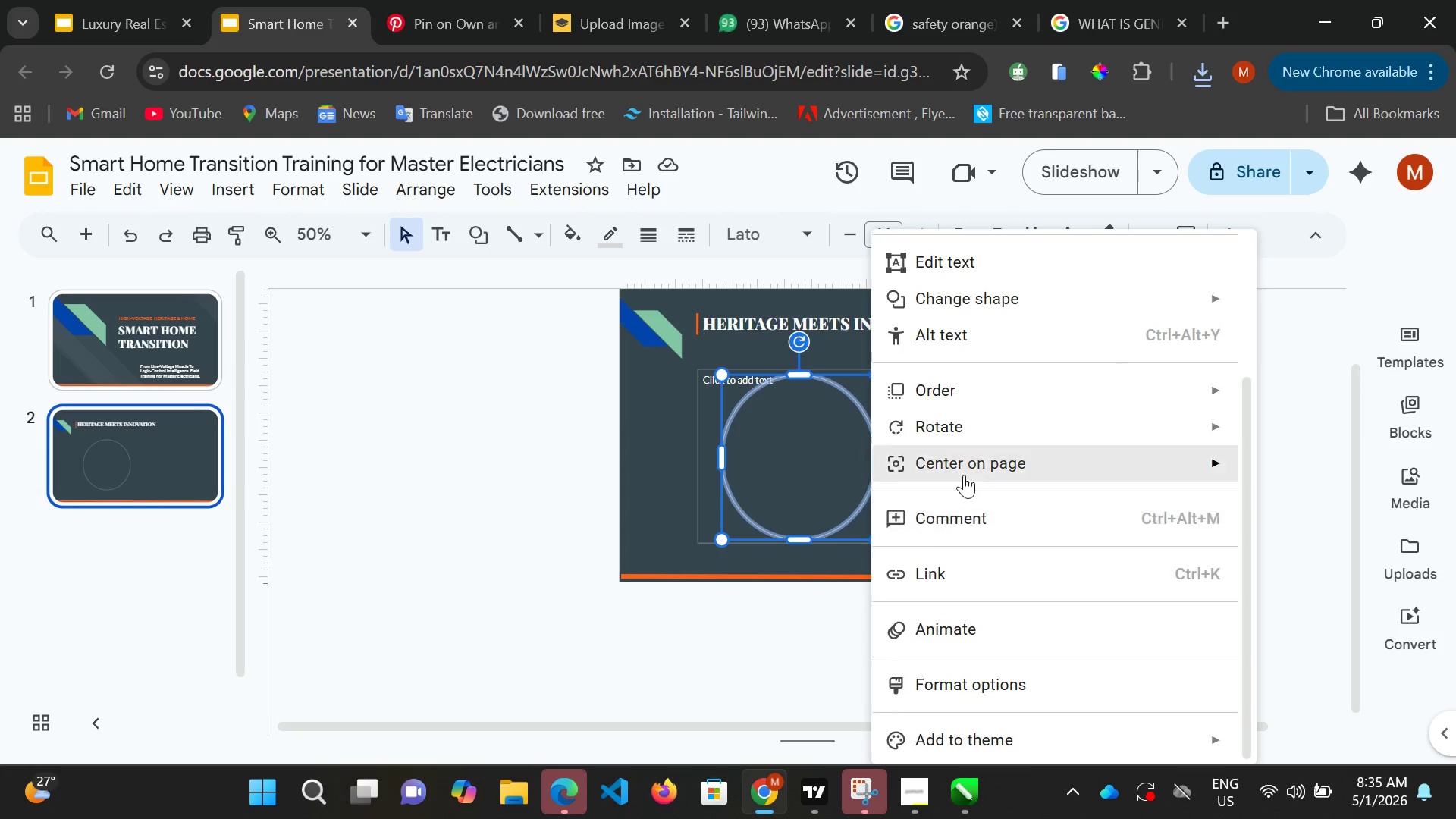 
scroll: coordinate [963, 368], scroll_direction: up, amount: 8.0
 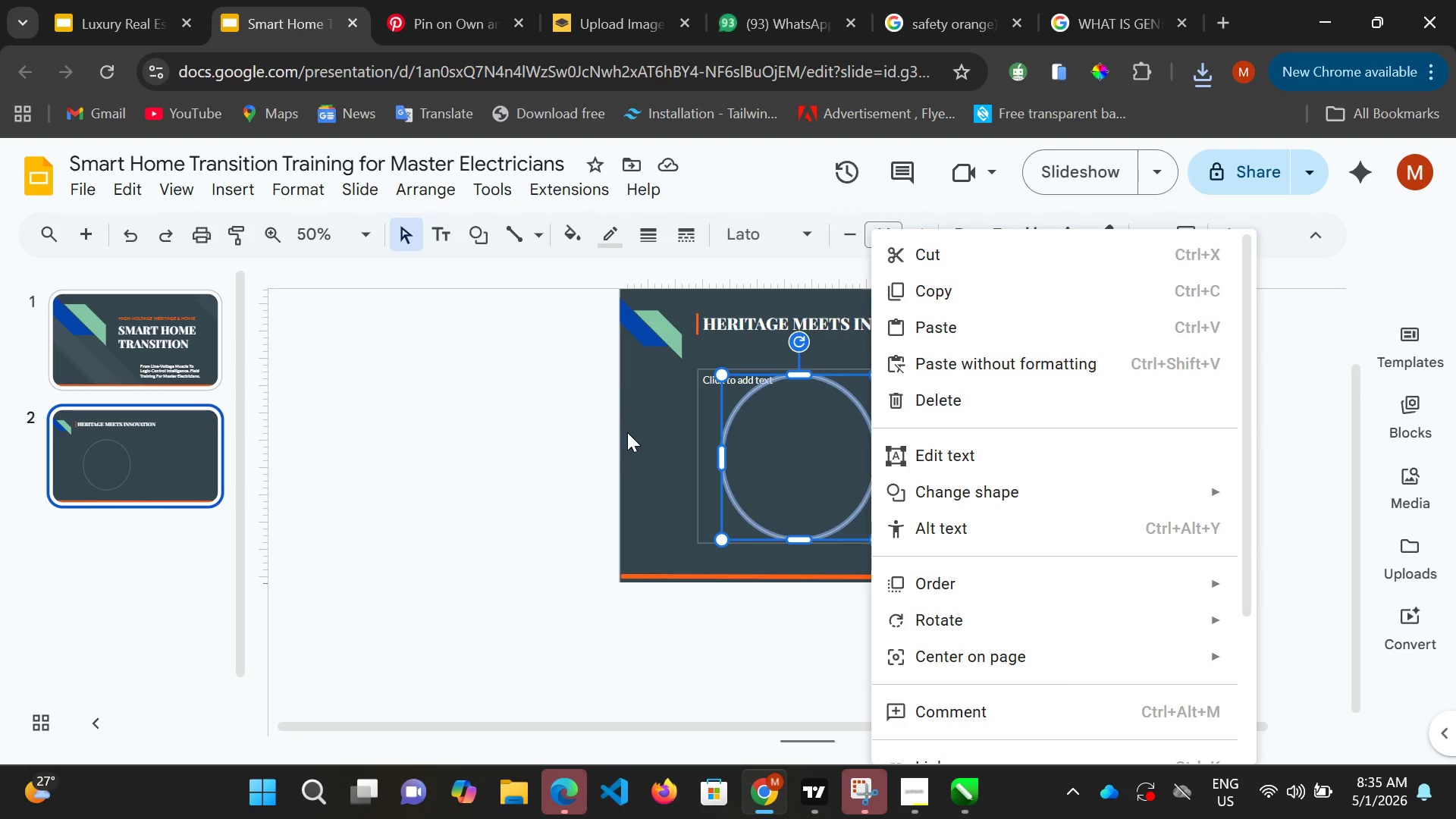 
left_click([627, 432])
 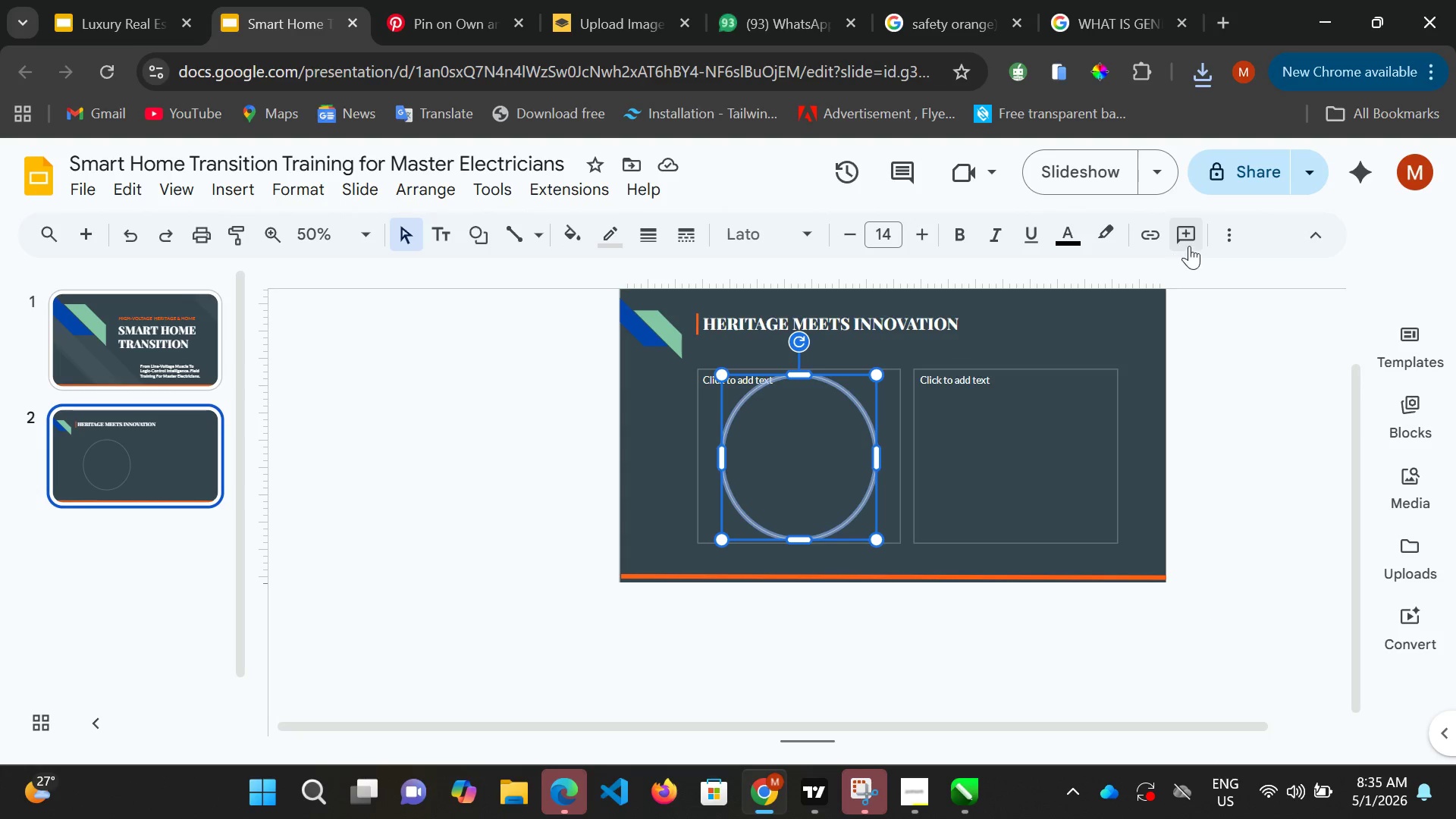 
left_click([1228, 240])
 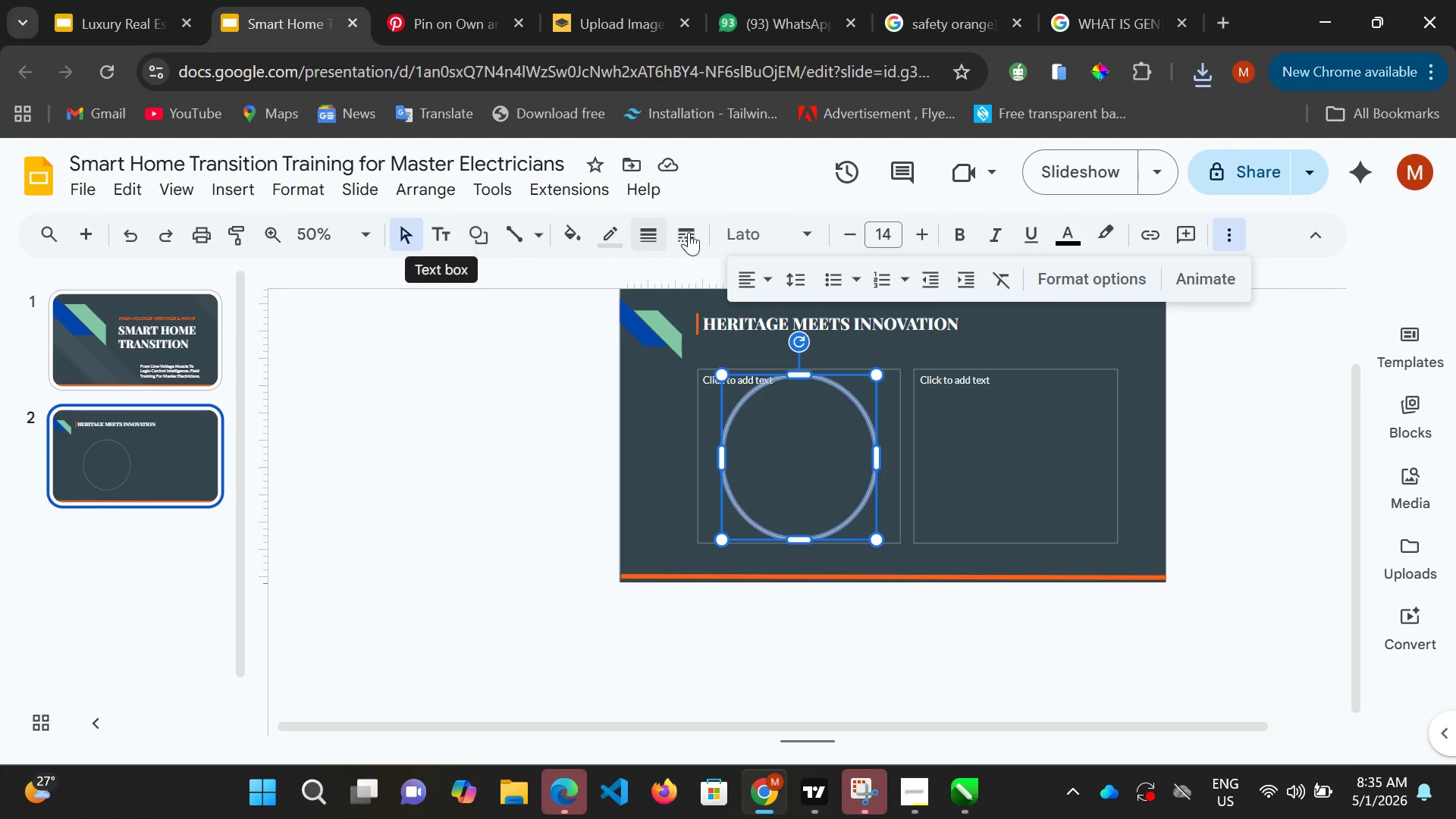 
wait(5.47)
 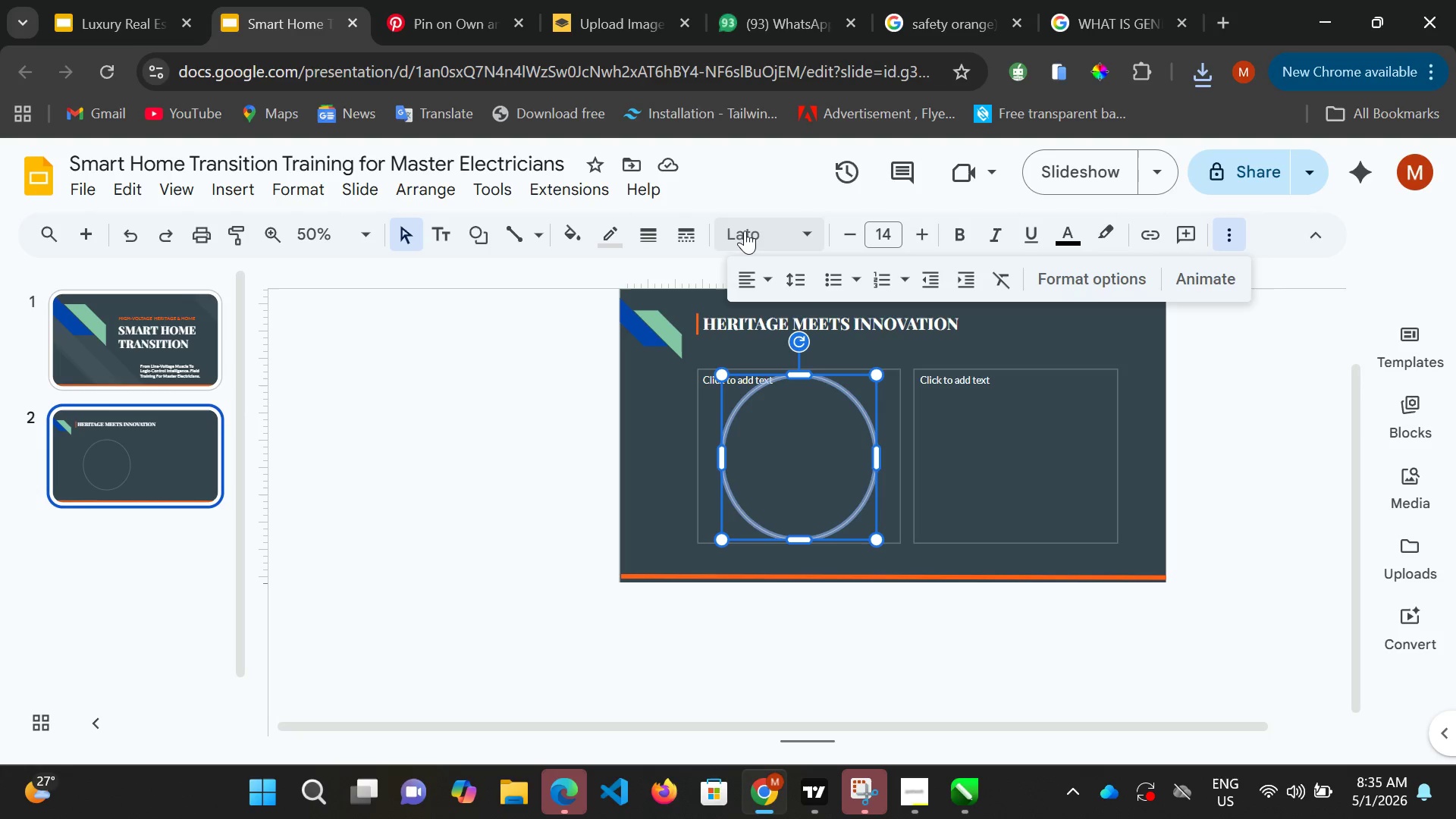 
left_click([805, 231])
 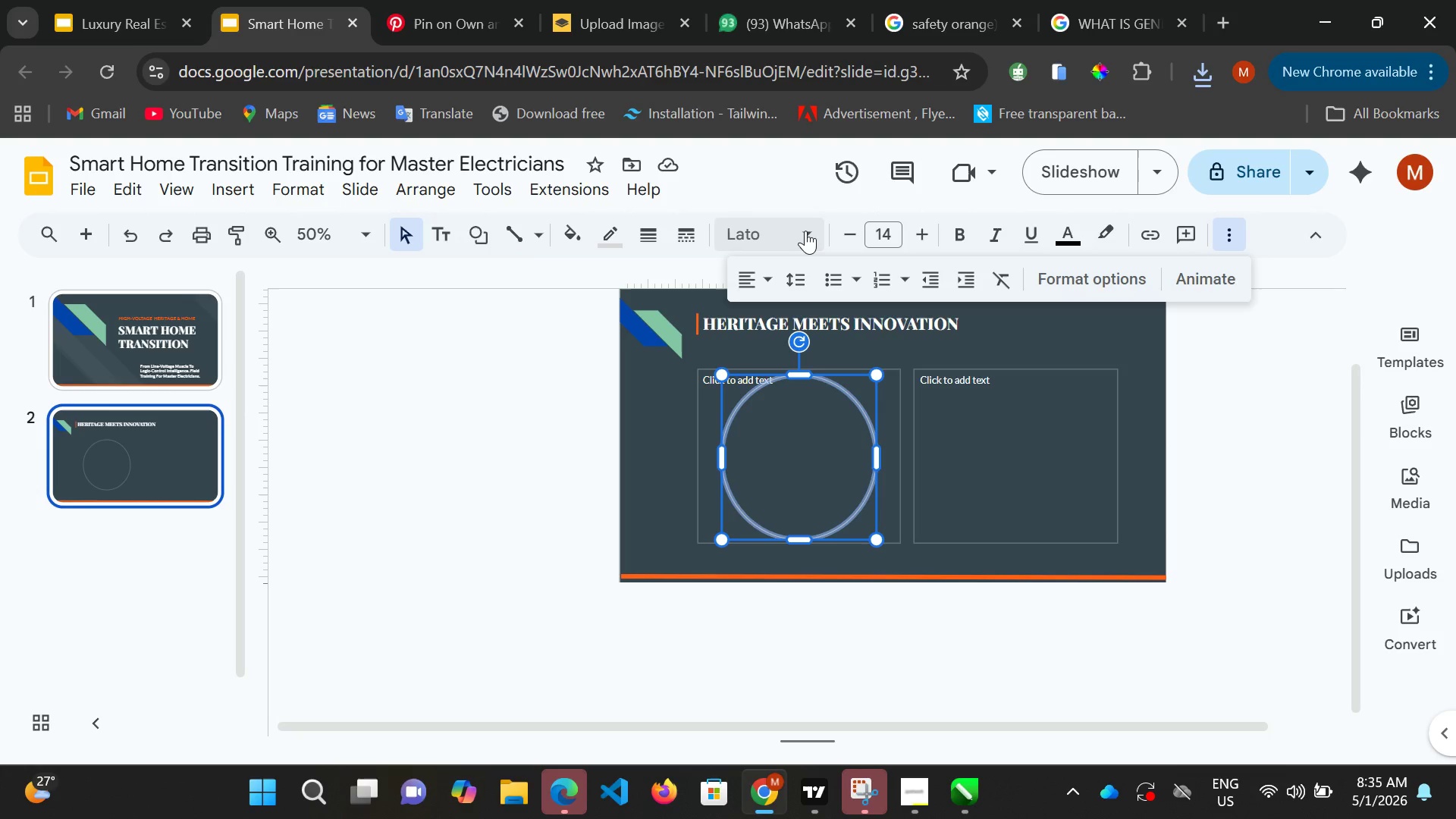 
left_click([805, 231])
 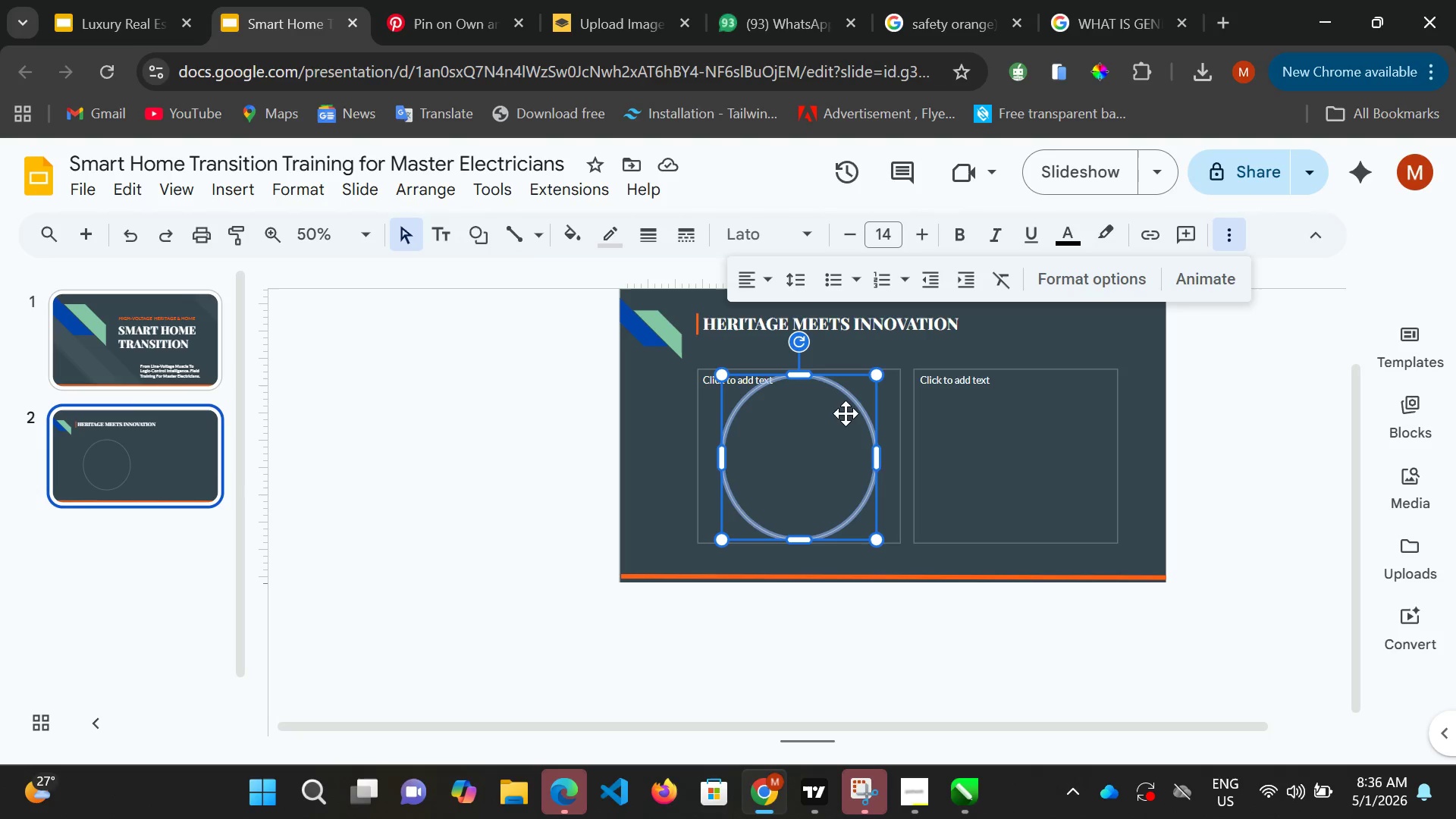 
right_click([846, 398])
 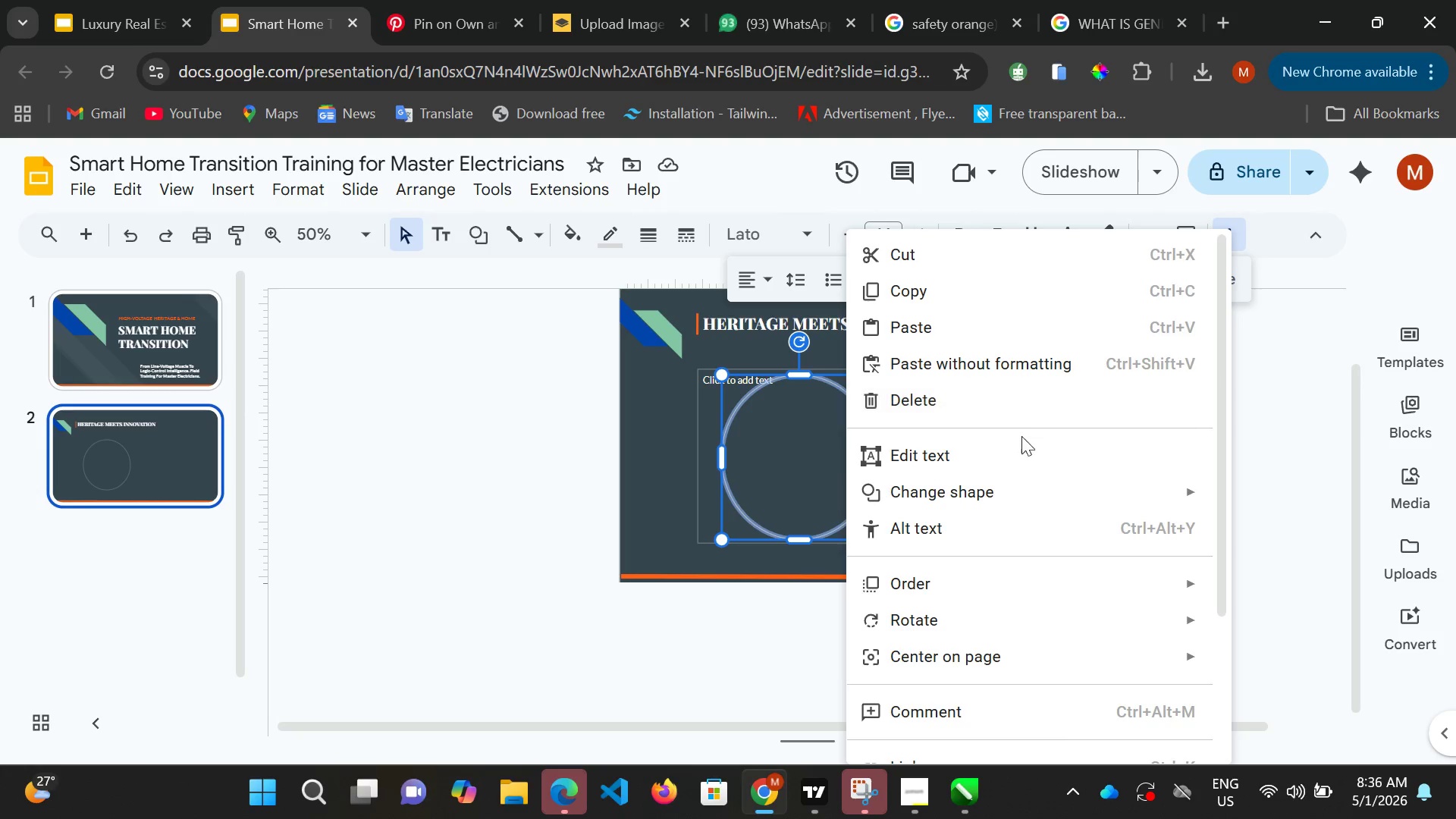 
left_click([1020, 444])
 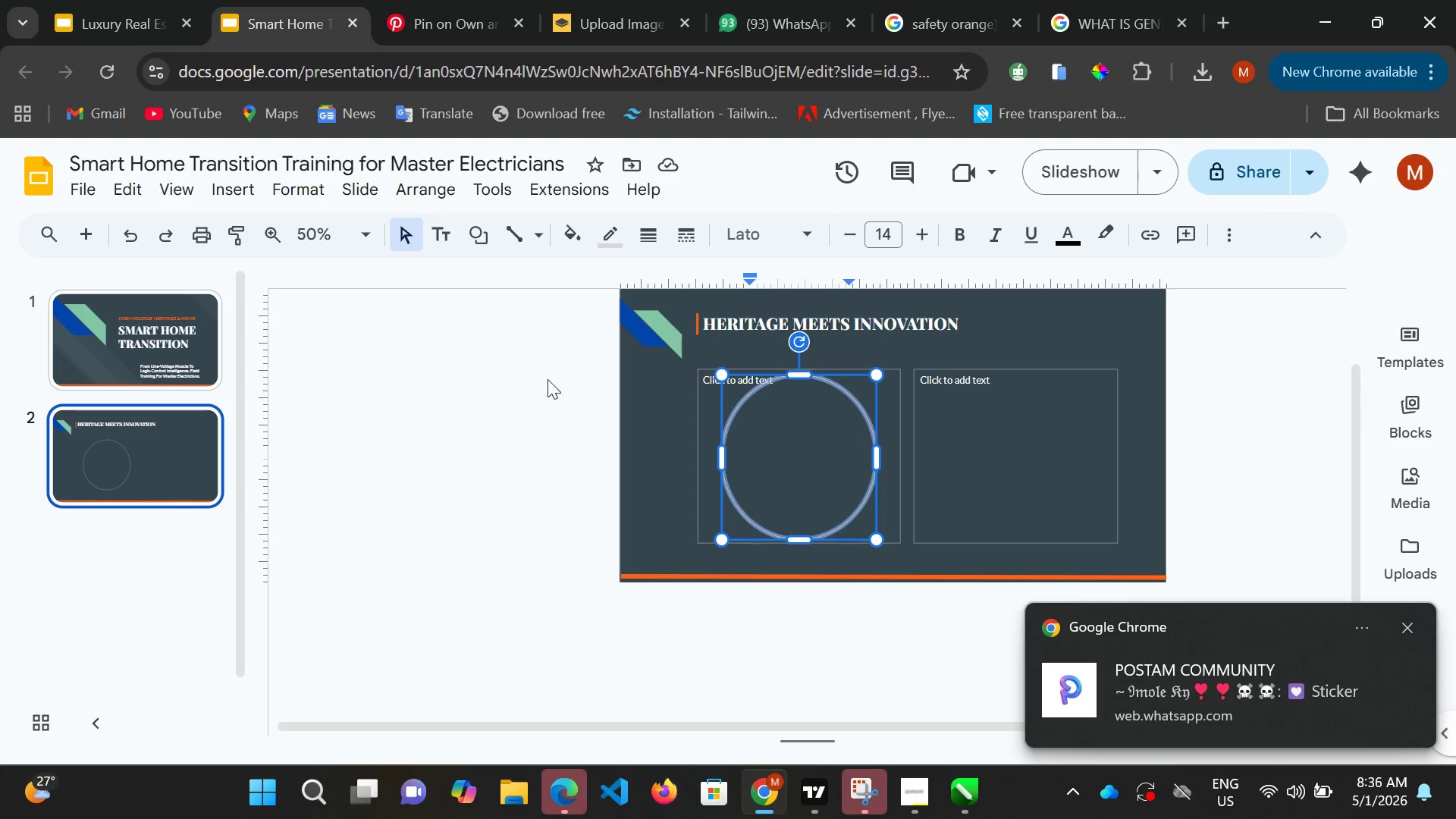 
wait(7.97)
 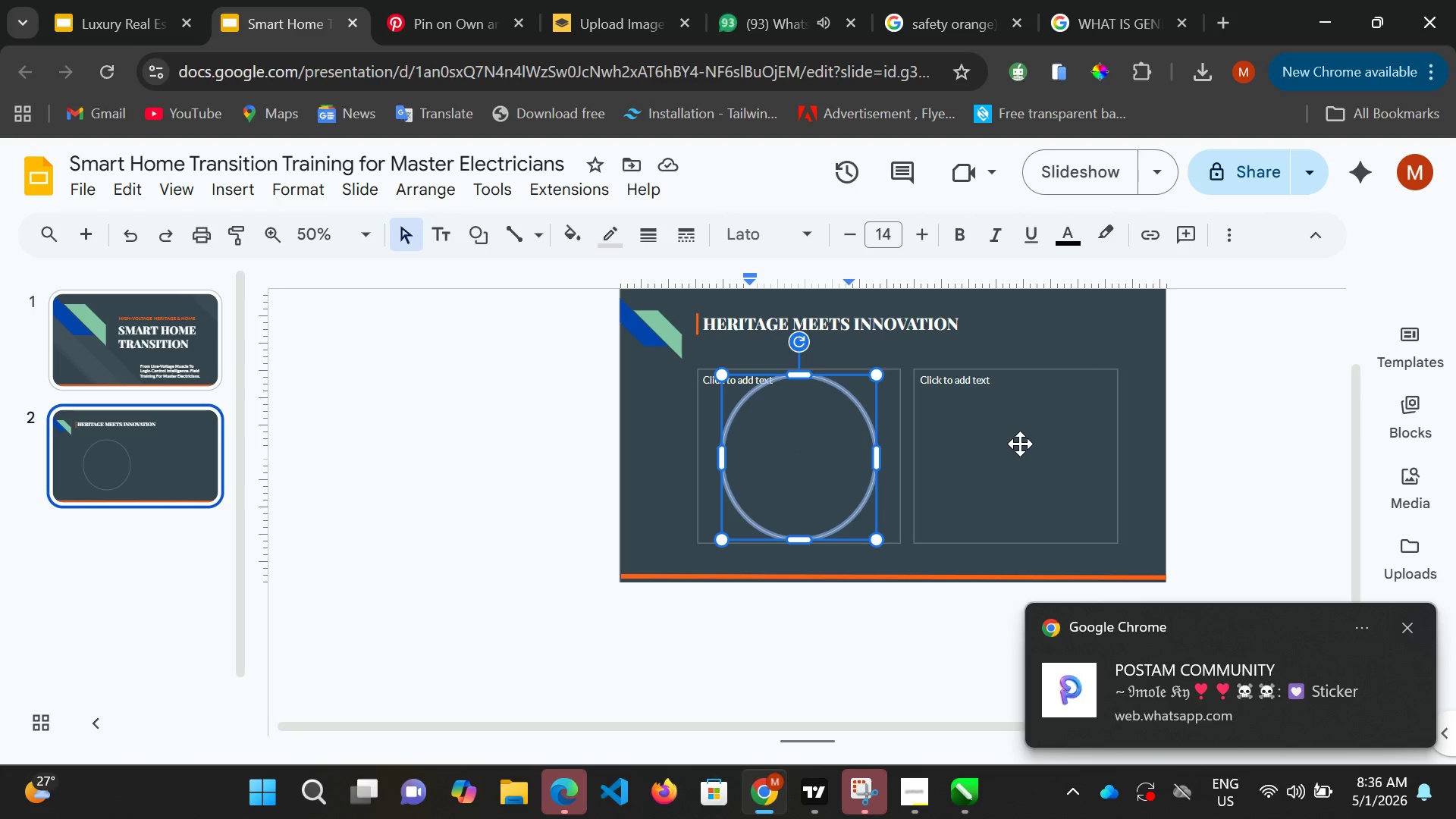 
left_click([477, 455])
 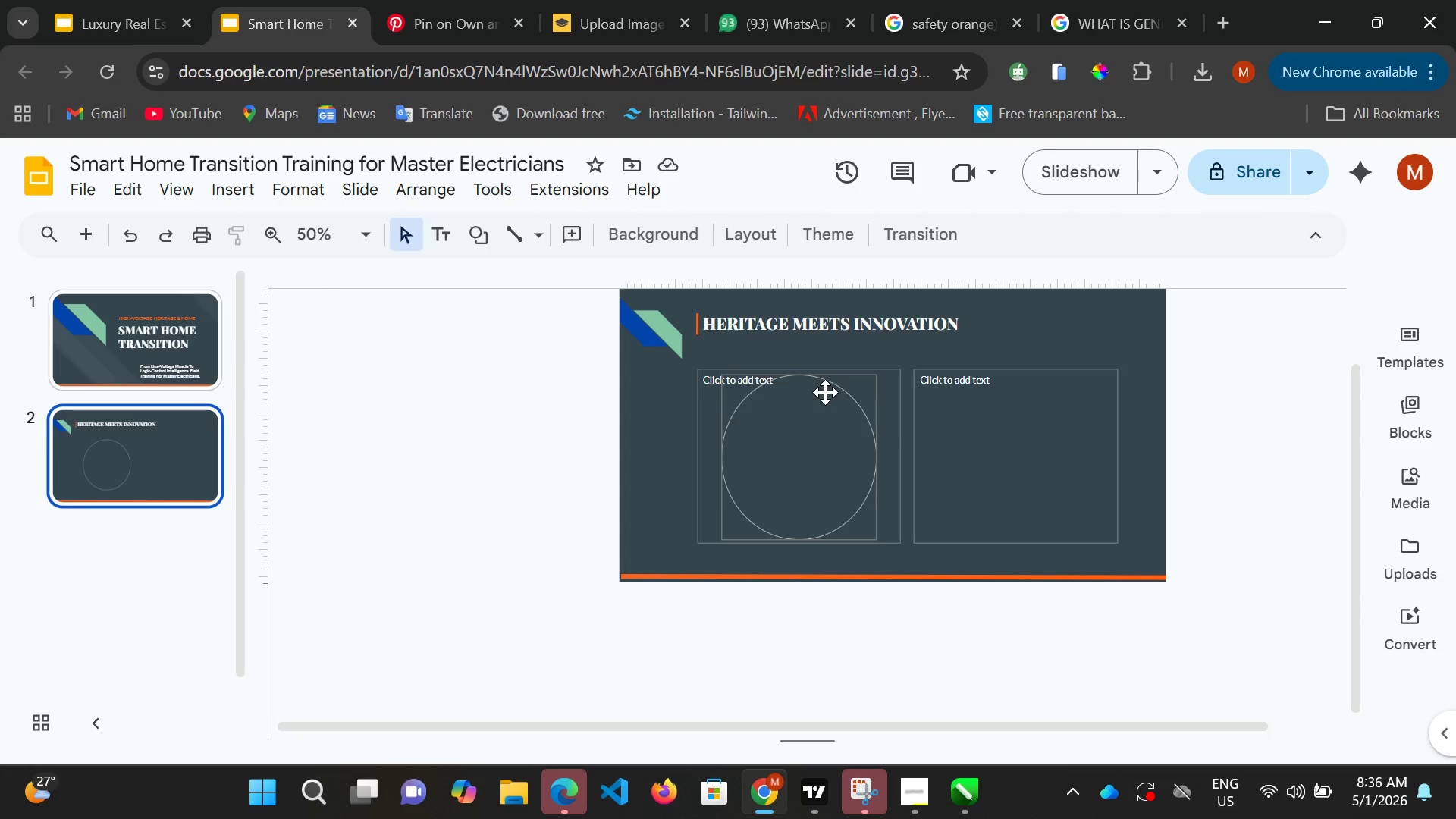 
left_click([825, 392])
 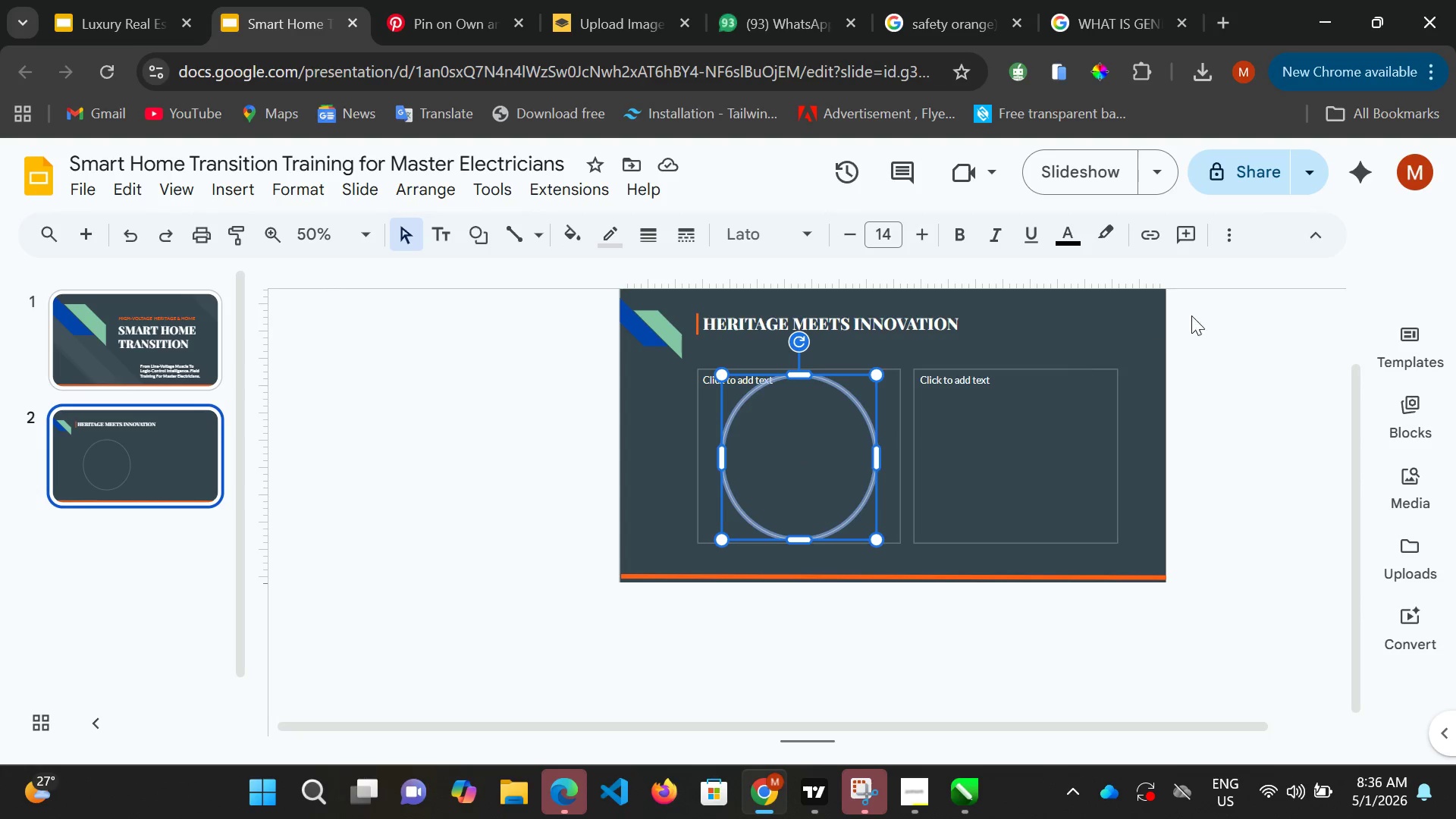 
left_click([1238, 240])
 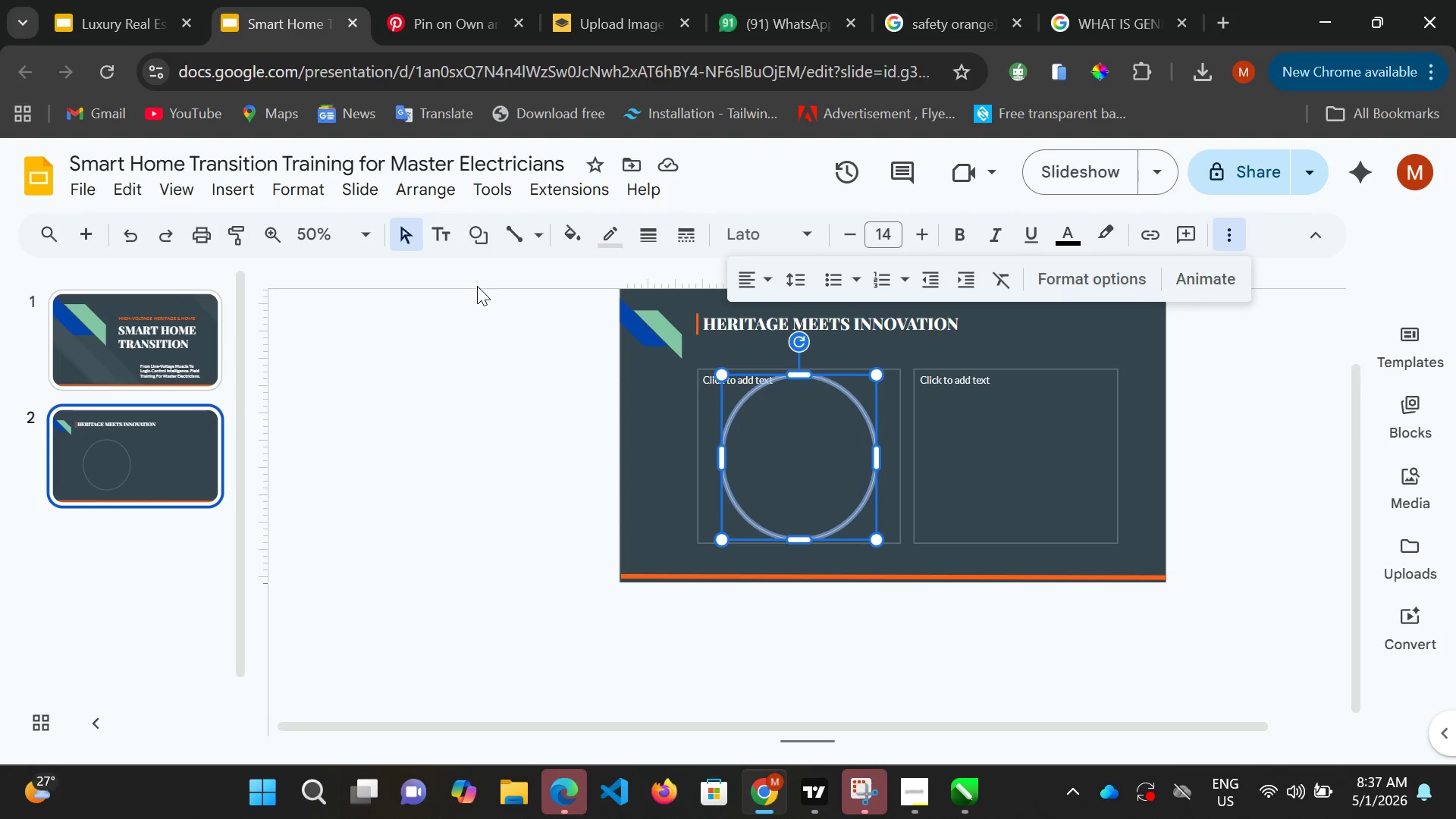 
wait(47.81)
 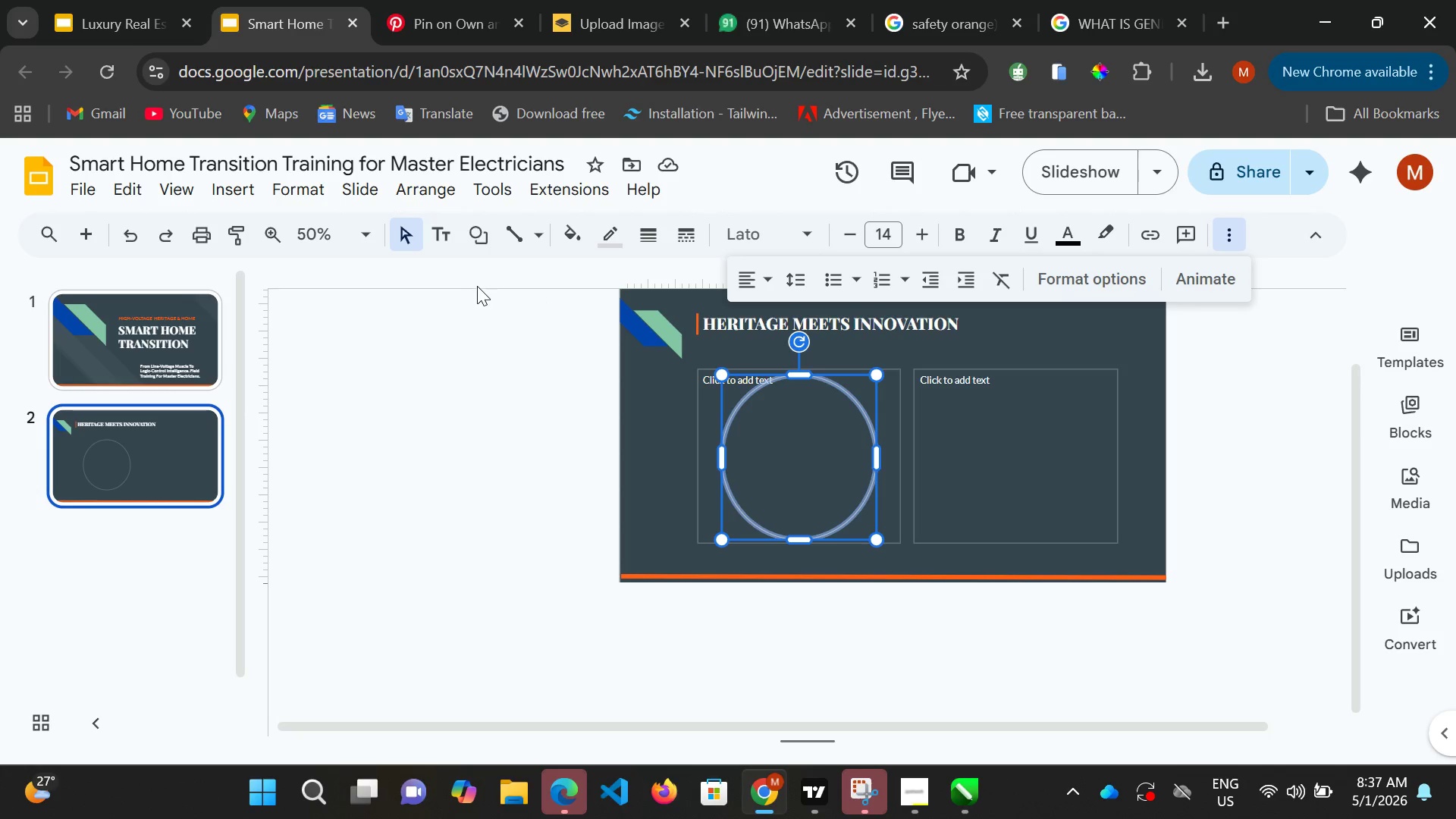 
left_click([541, 235])
 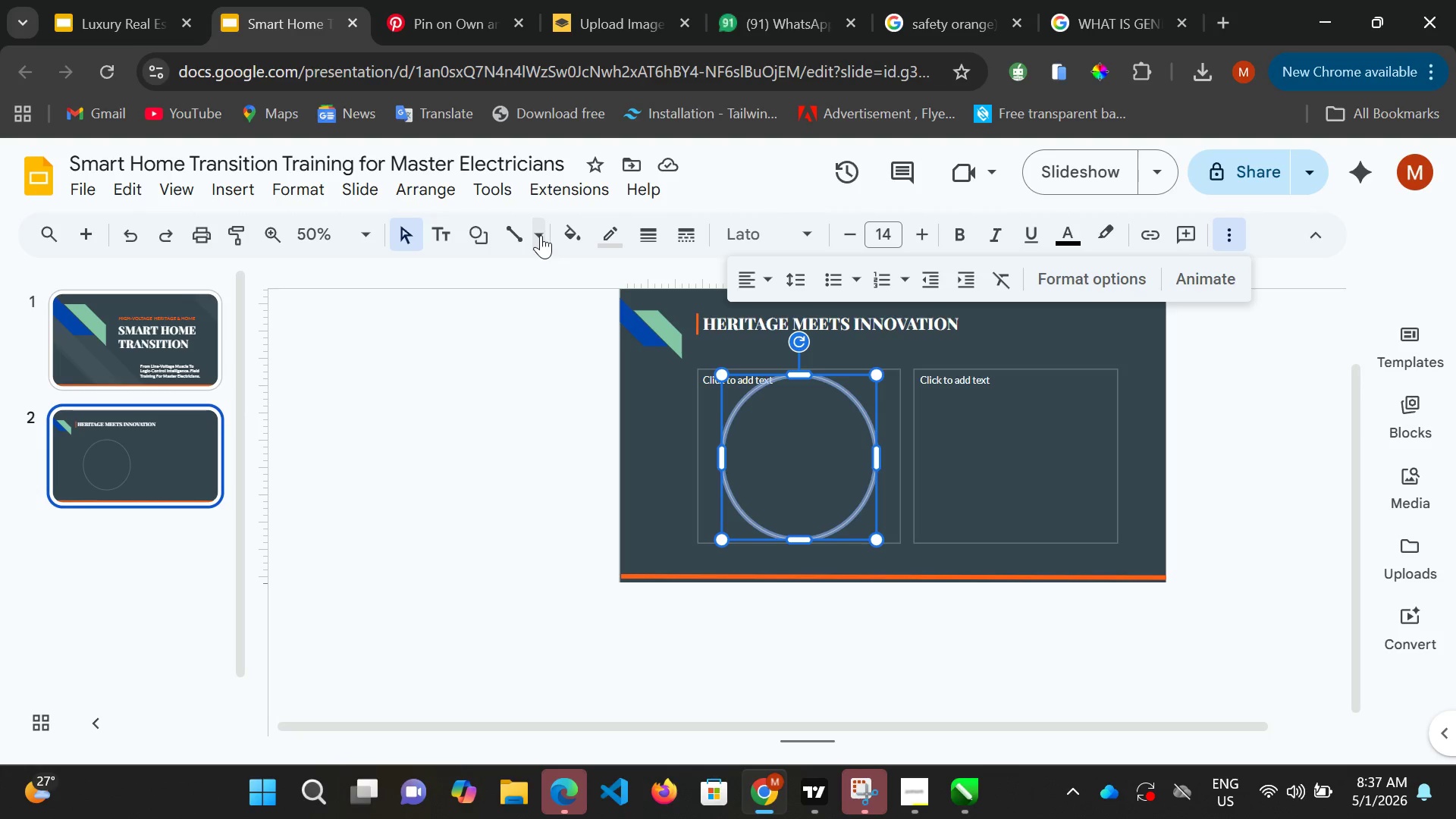 
left_click([541, 235])
 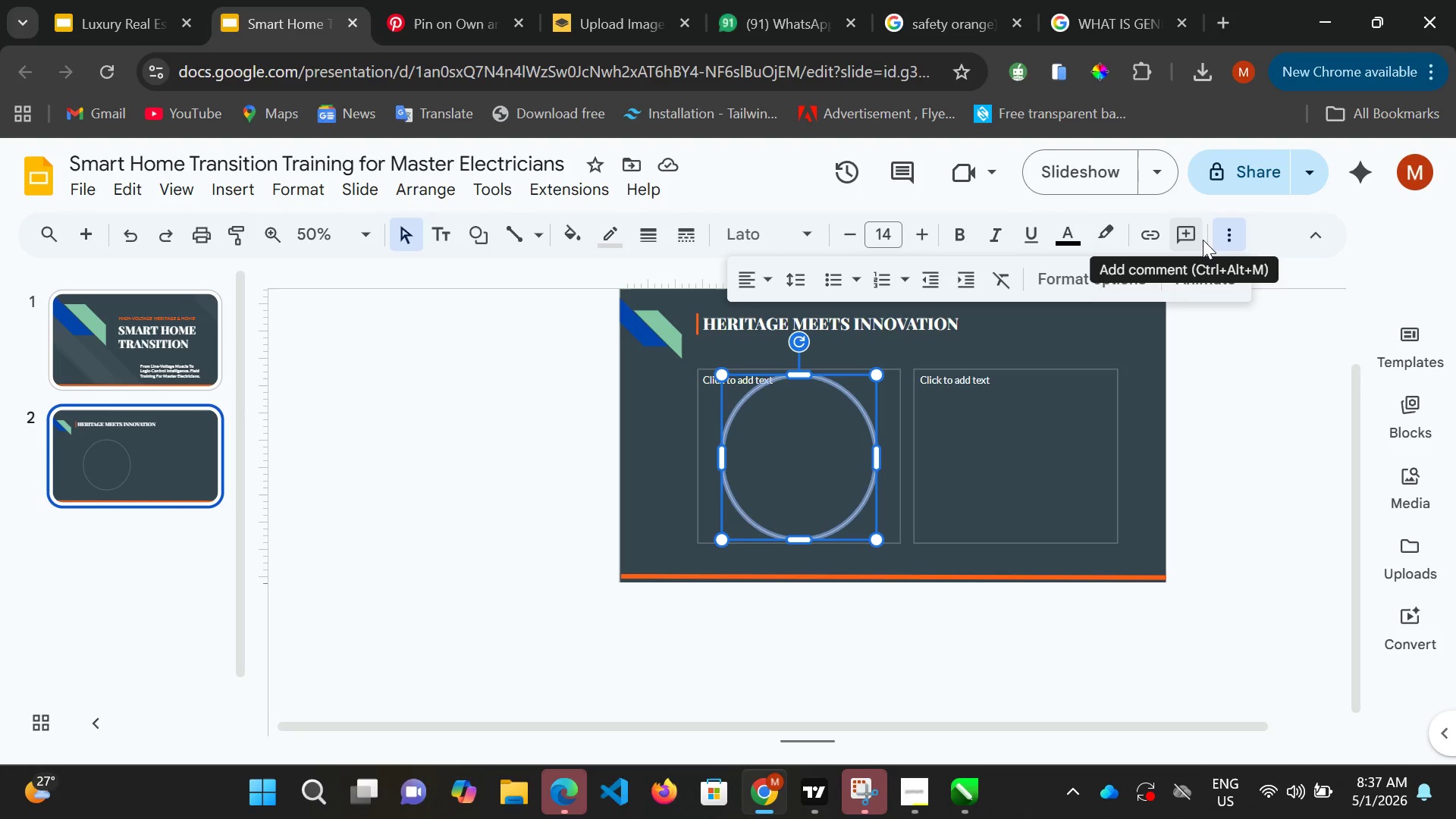 
wait(7.09)
 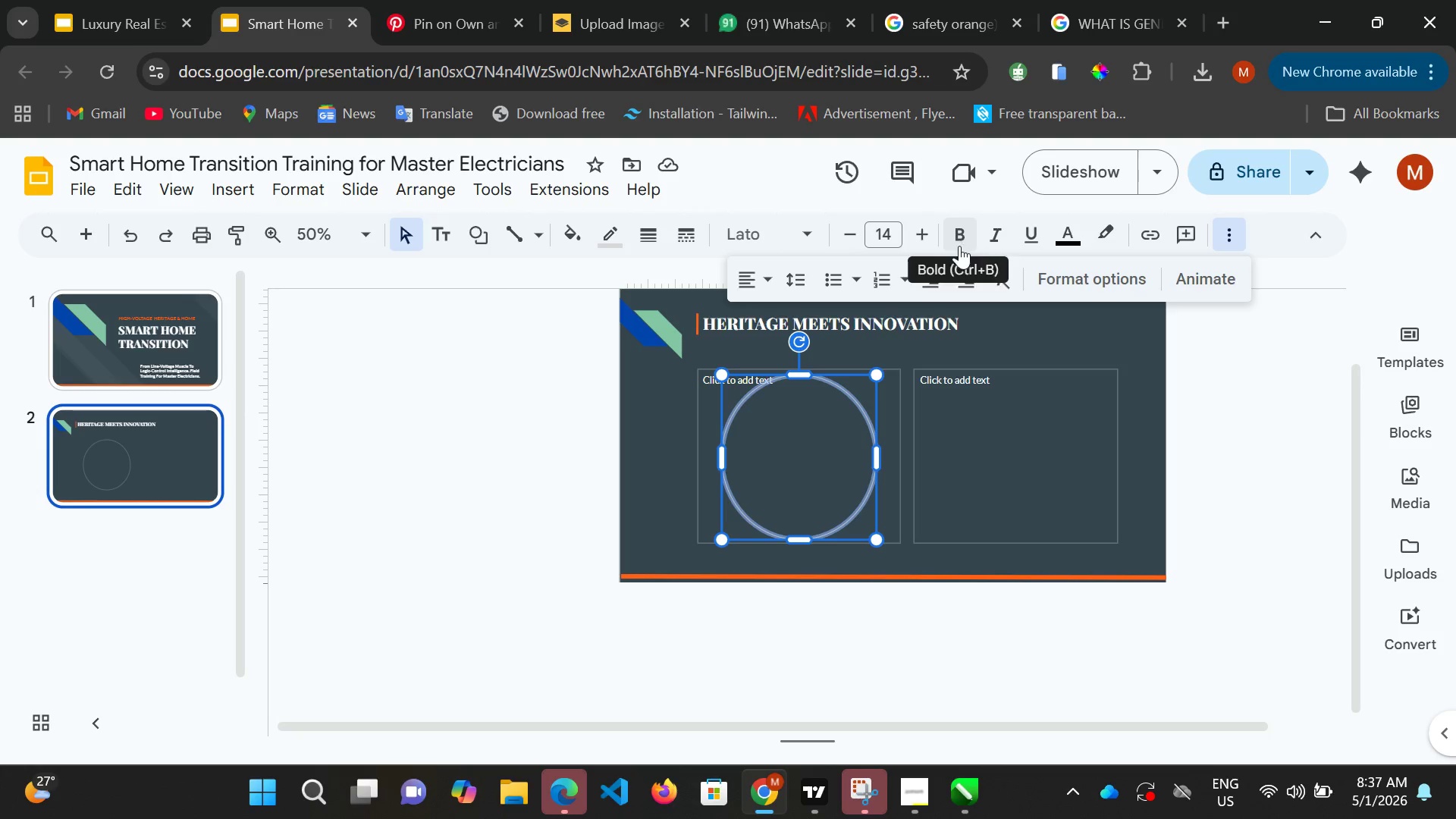 
left_click([1224, 240])
 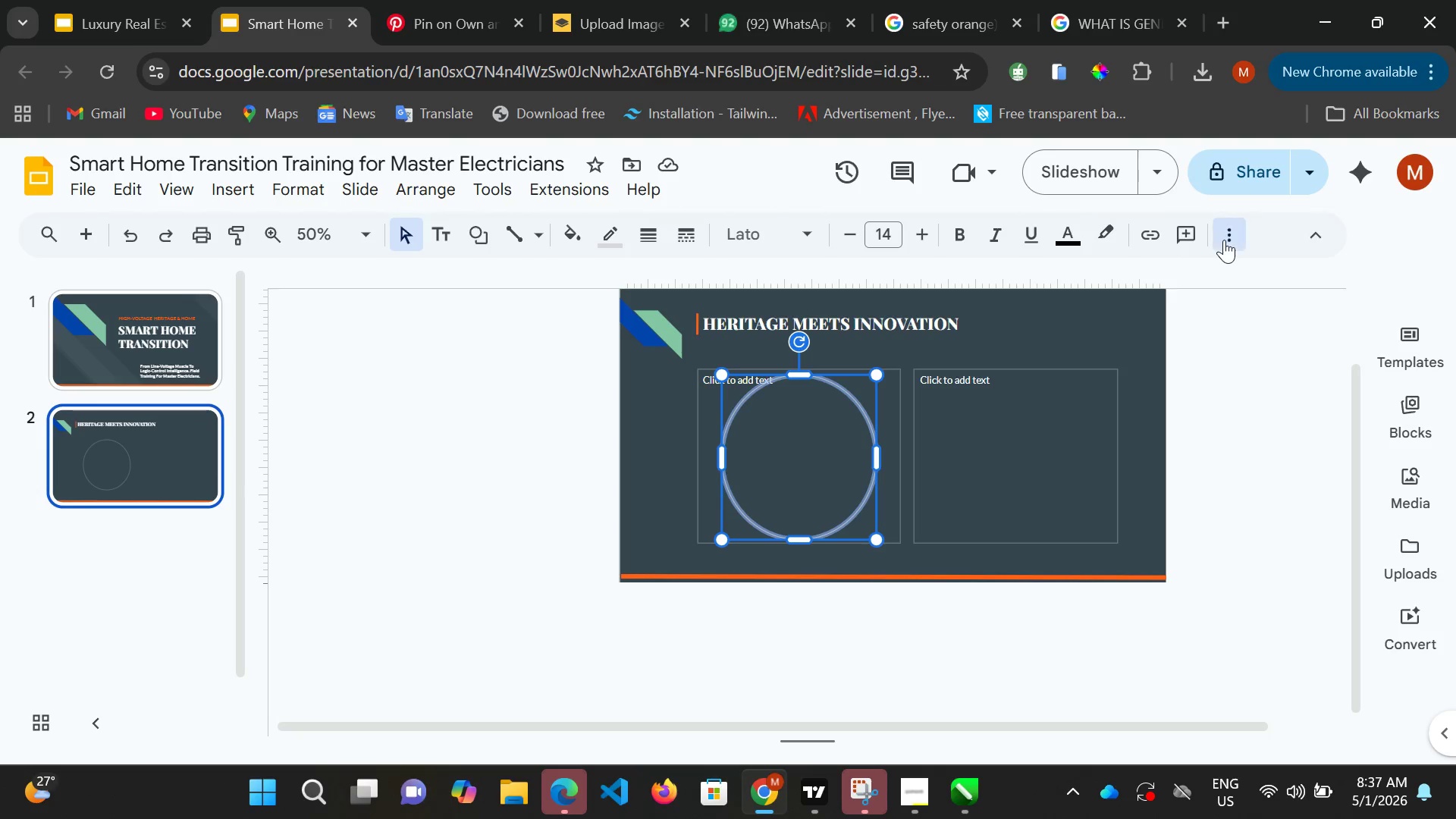 
left_click([1224, 240])
 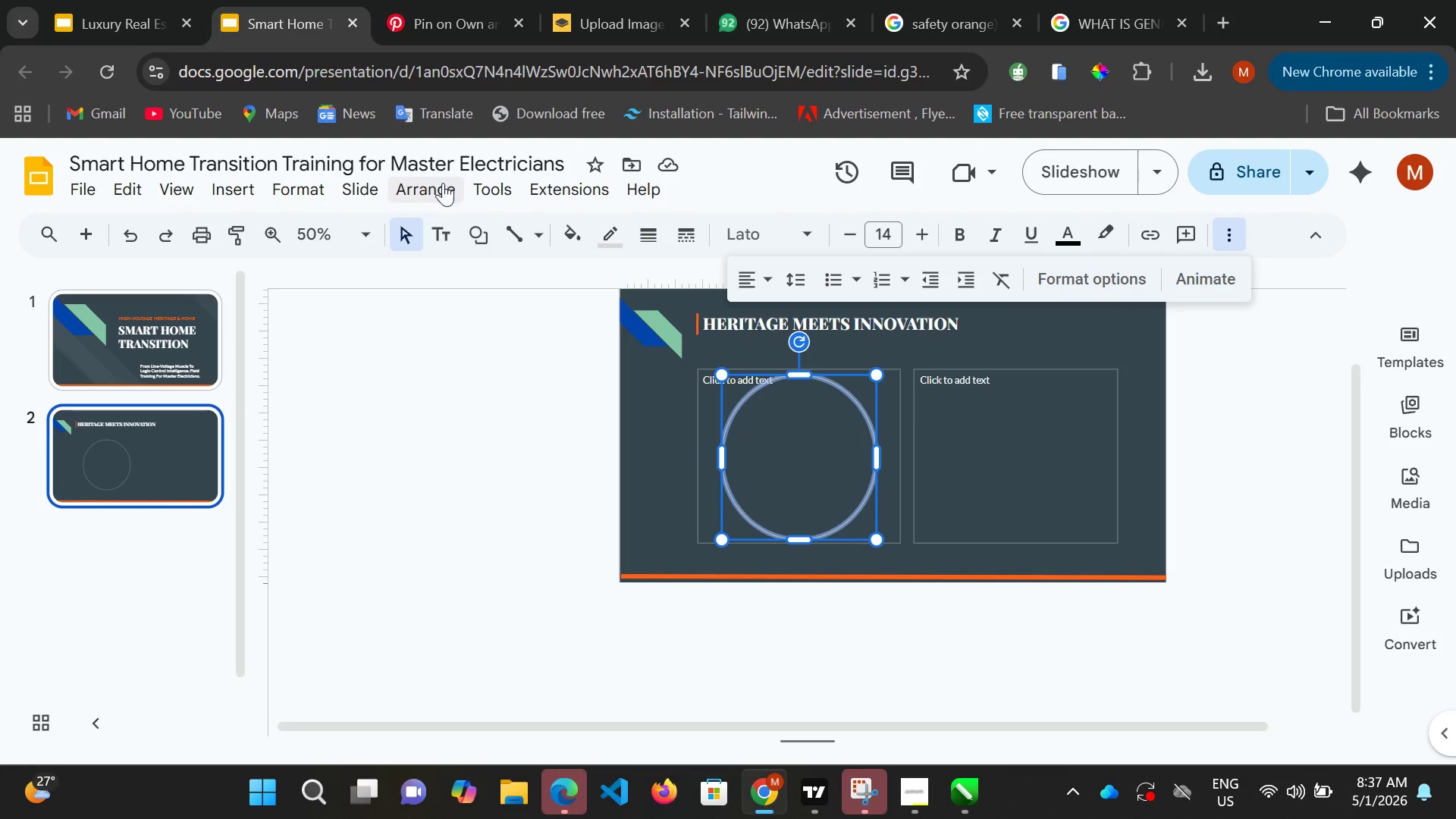 
wait(6.42)
 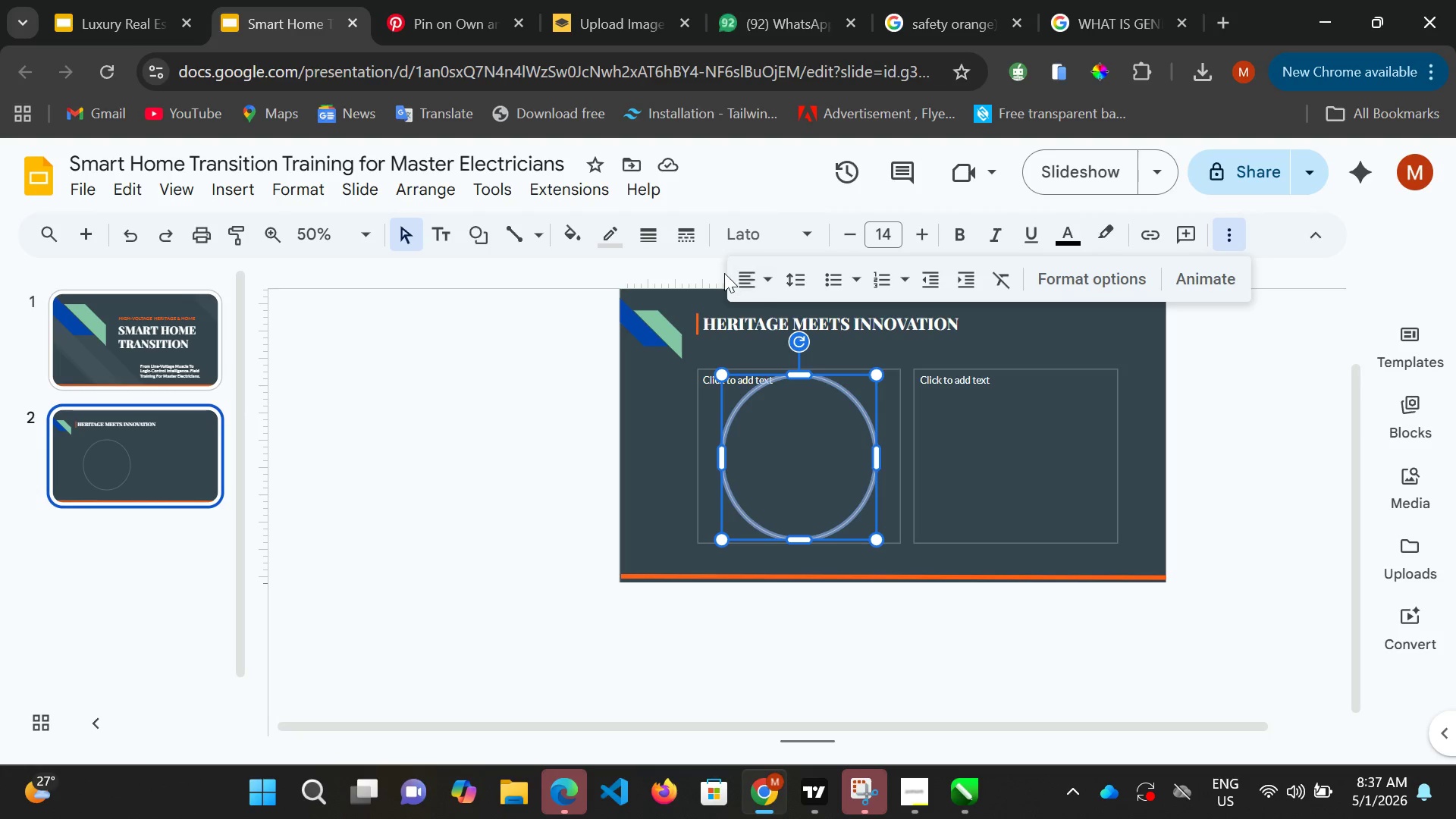 
left_click([504, 188])
 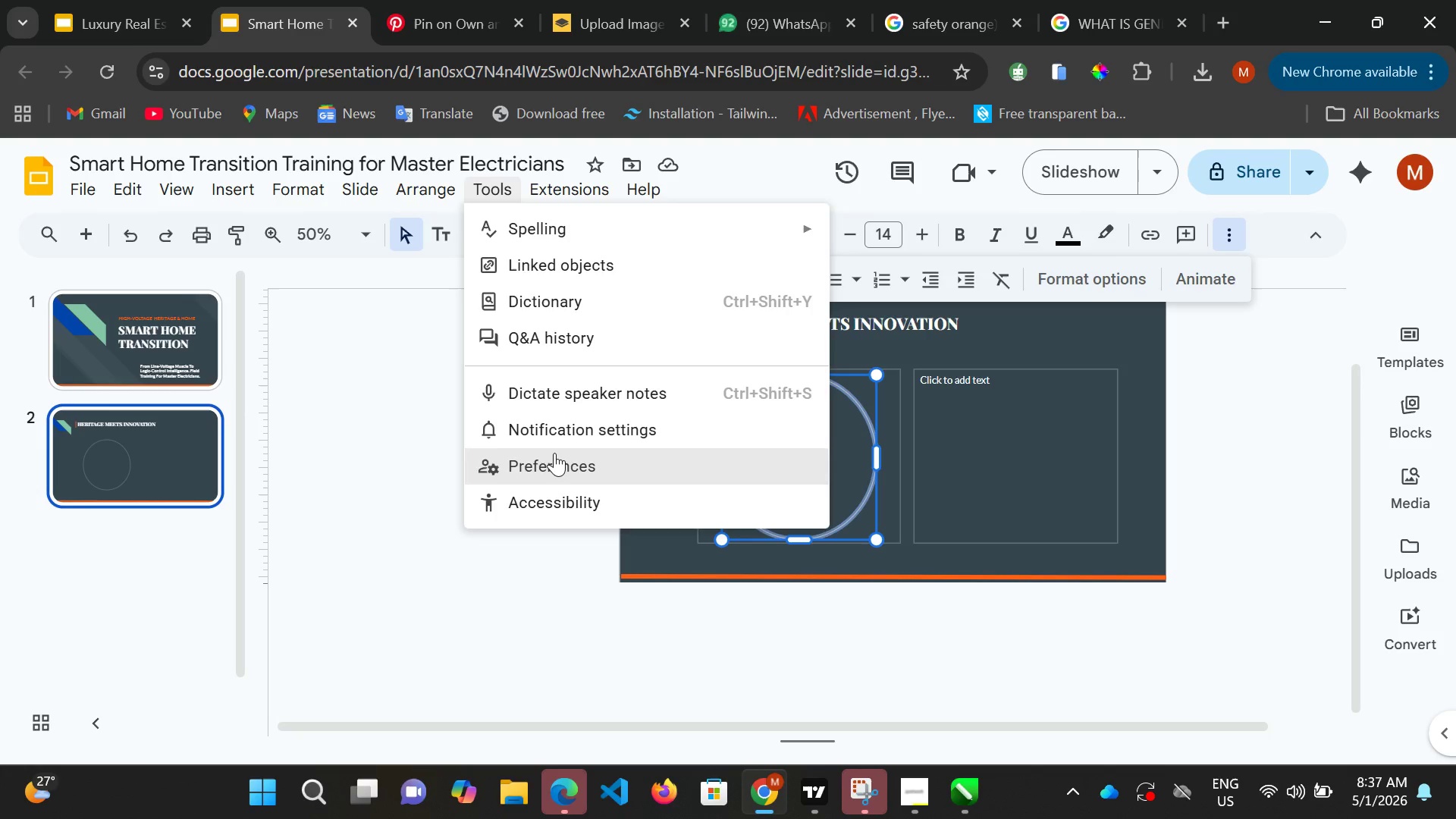 
wait(6.77)
 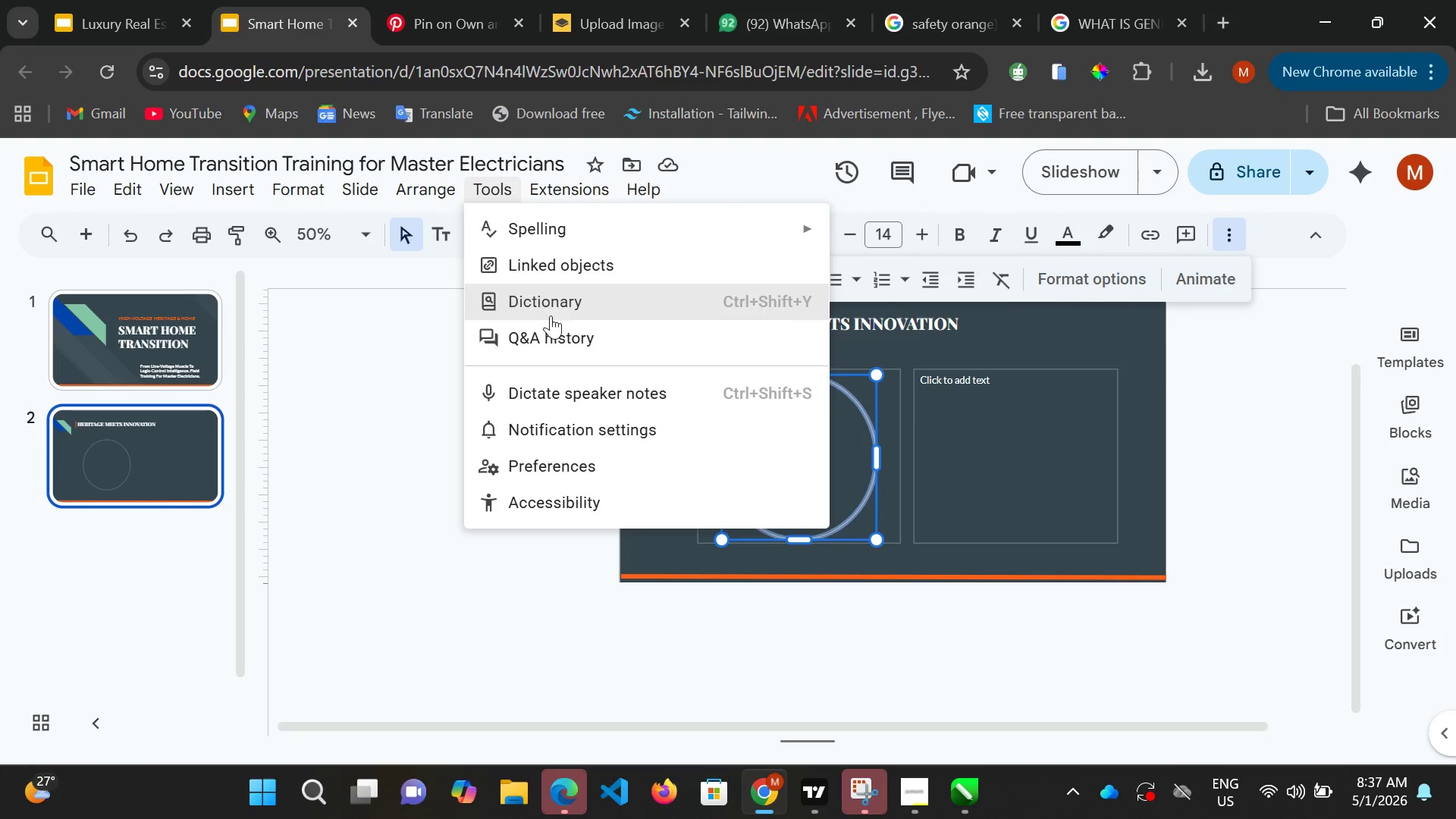 
mouse_move([558, 186])
 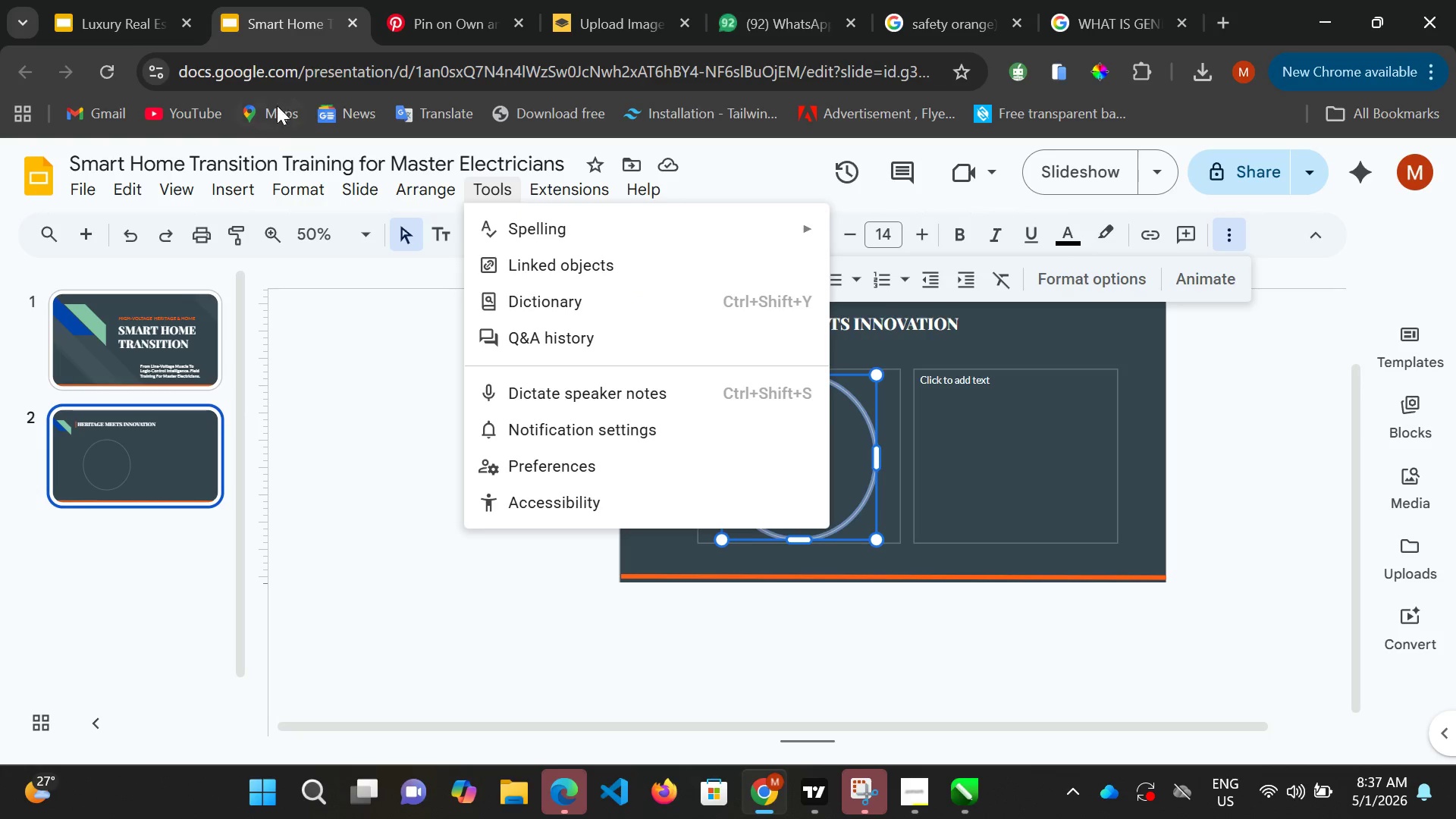 
mouse_move([311, 211])
 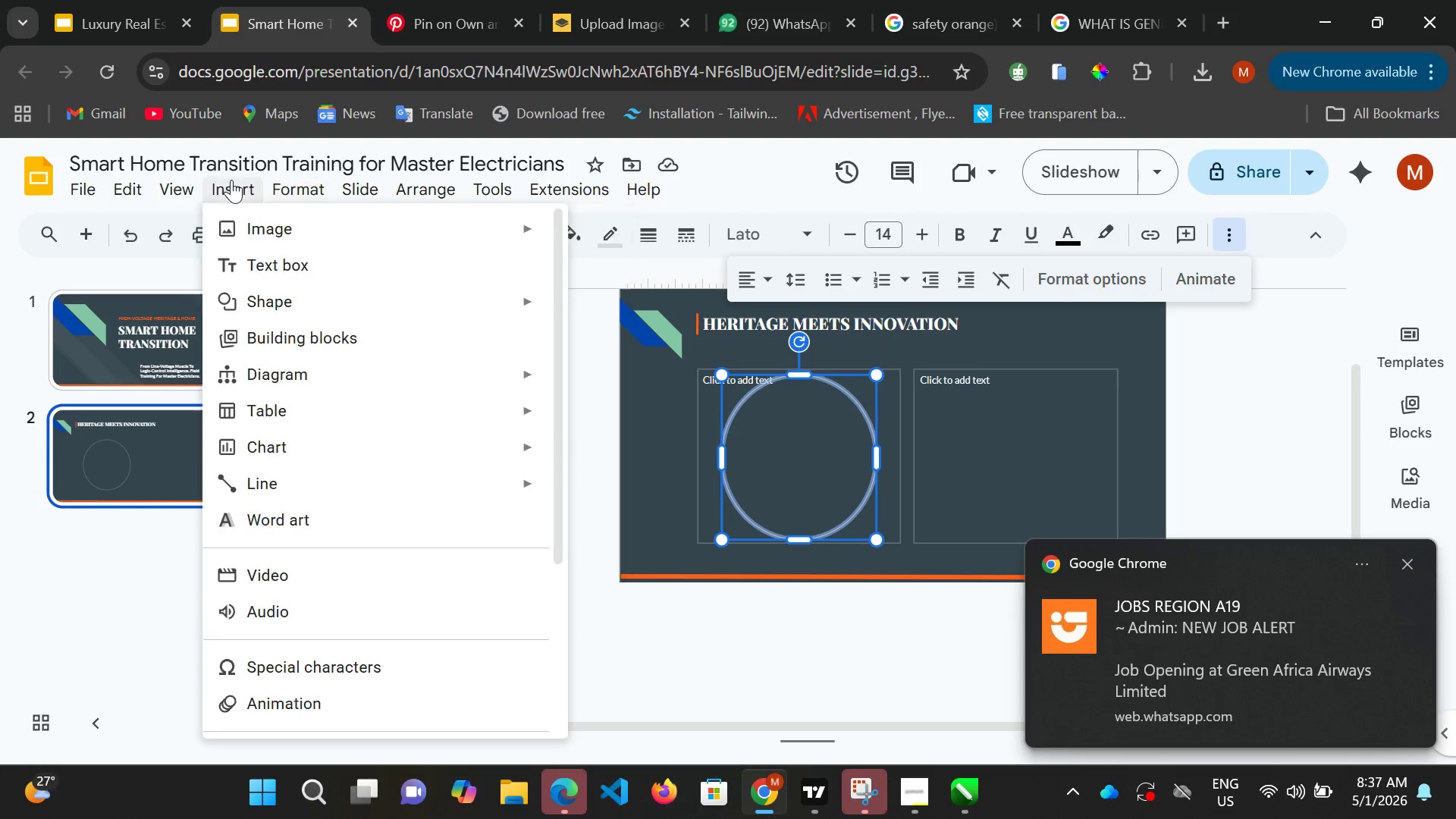 
wait(10.63)
 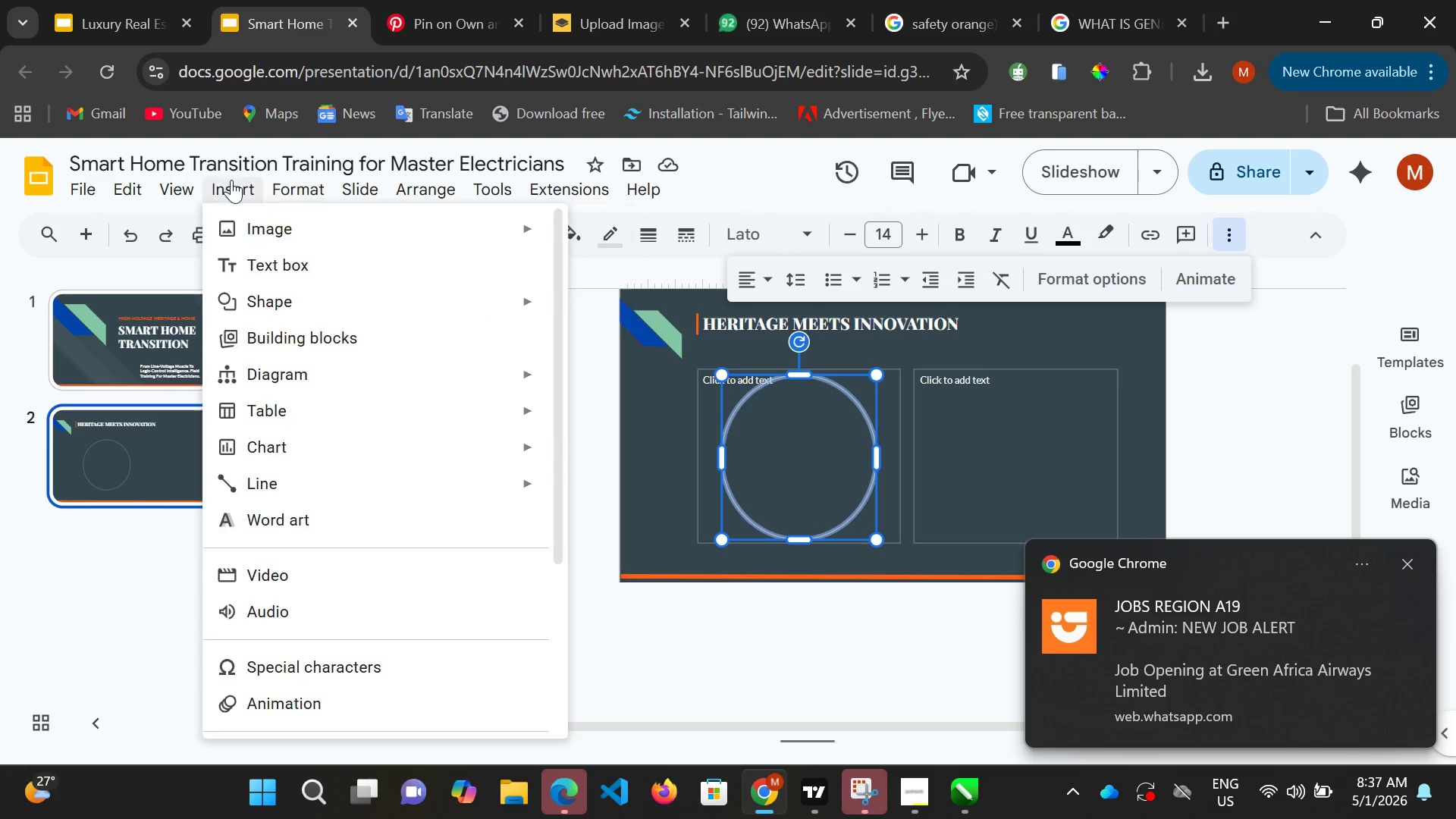 
mouse_move([475, 300])
 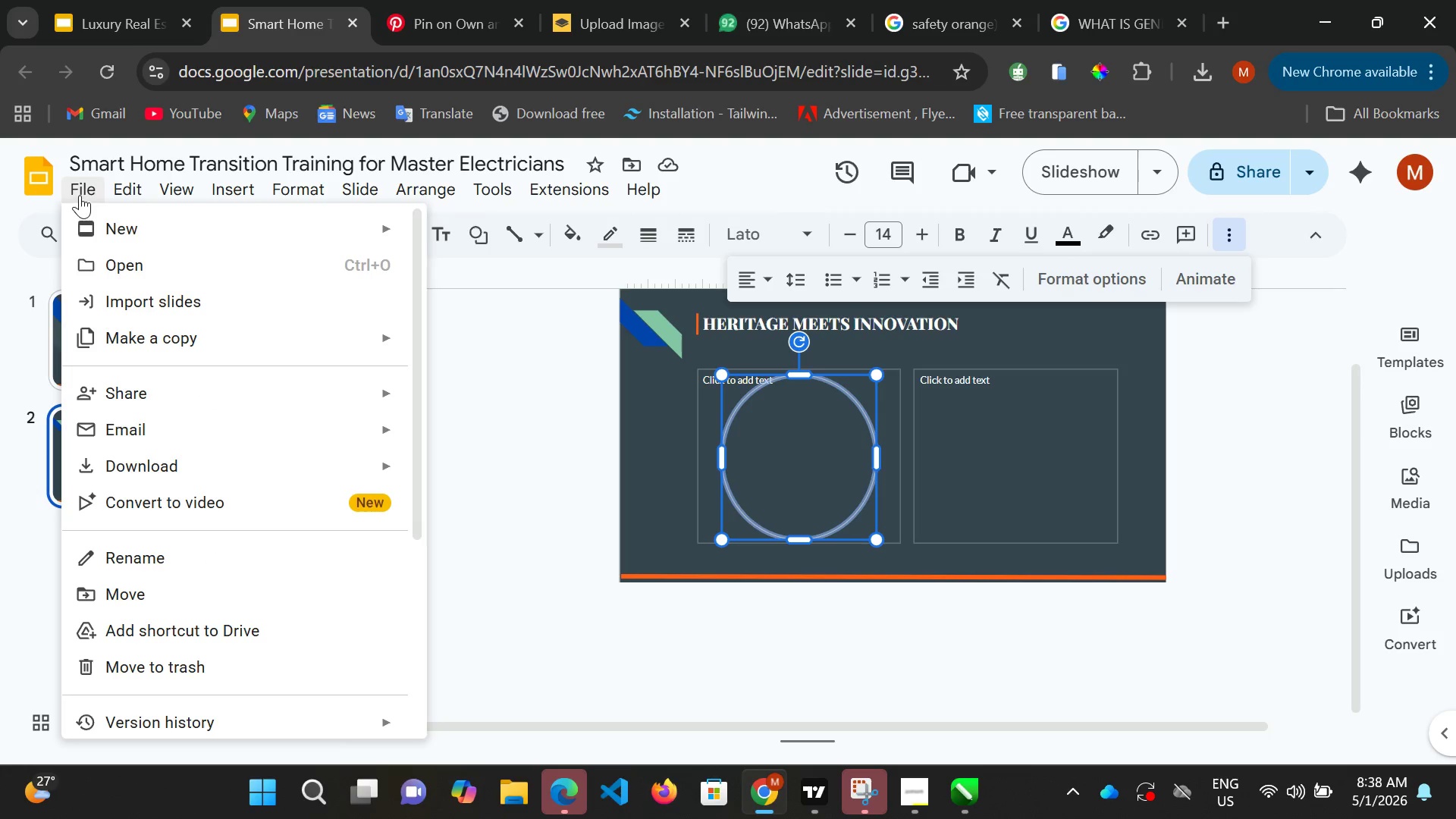 
wait(29.81)
 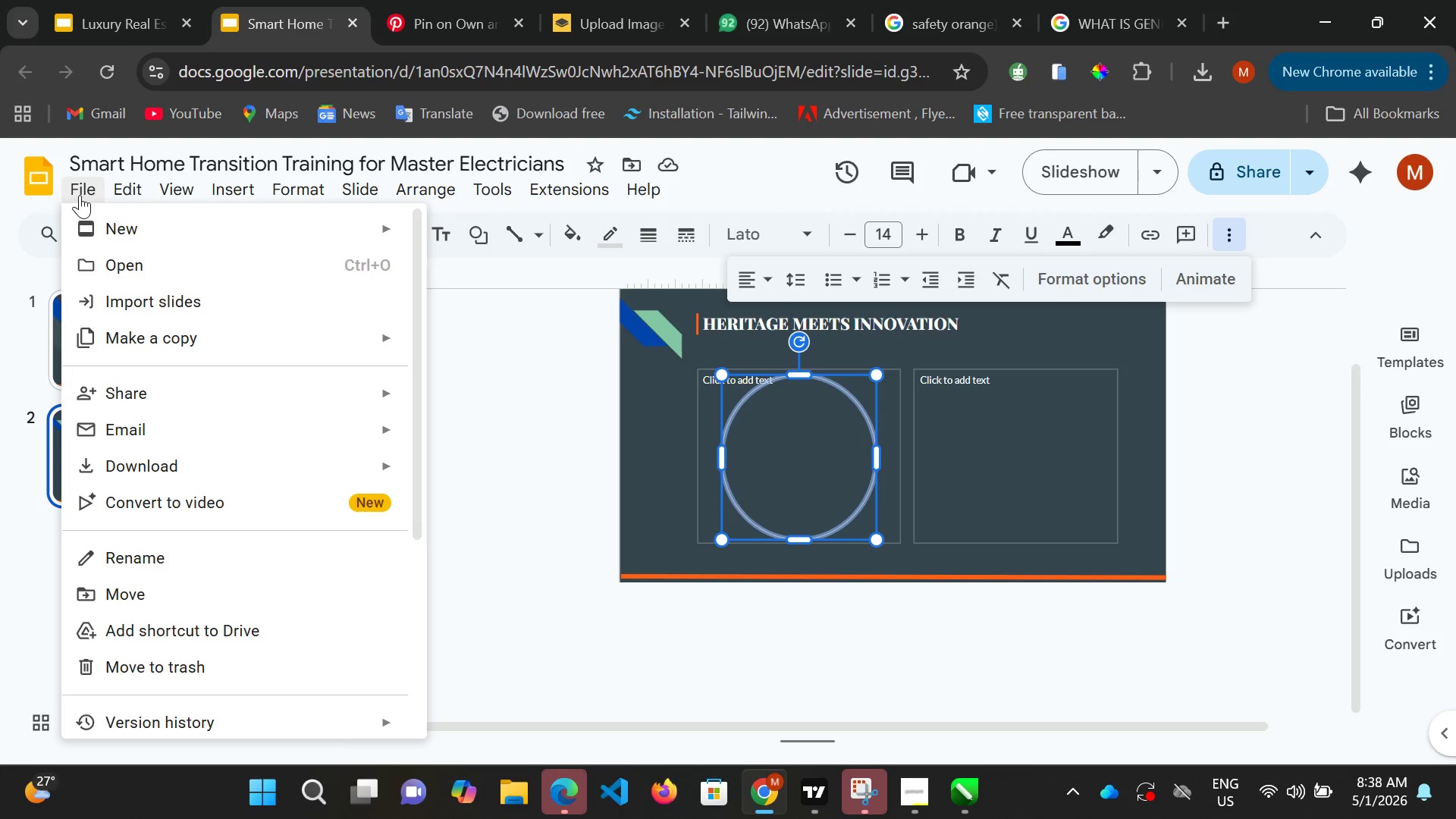 
mouse_move([209, 181])
 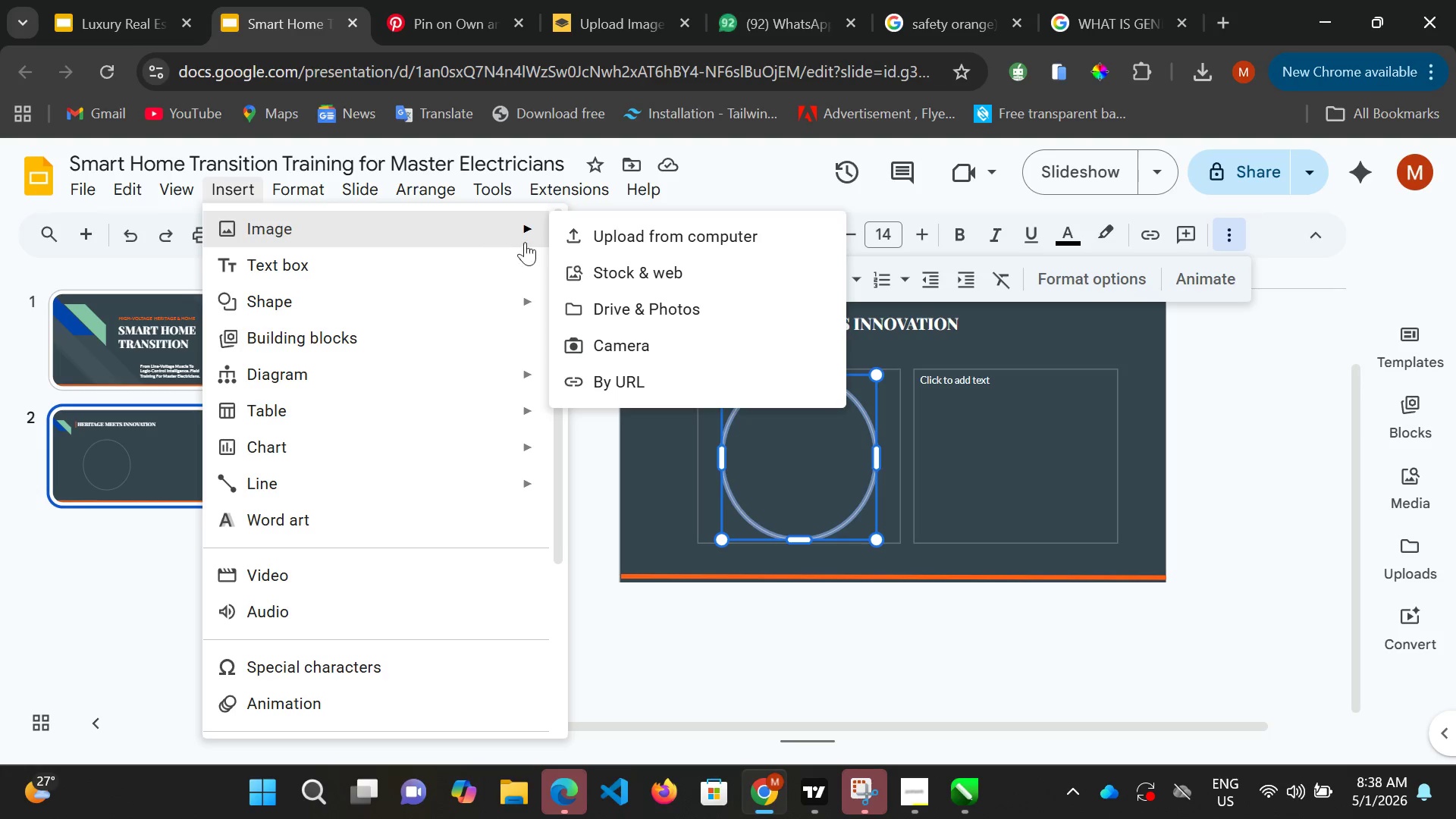 
left_click([601, 252])
 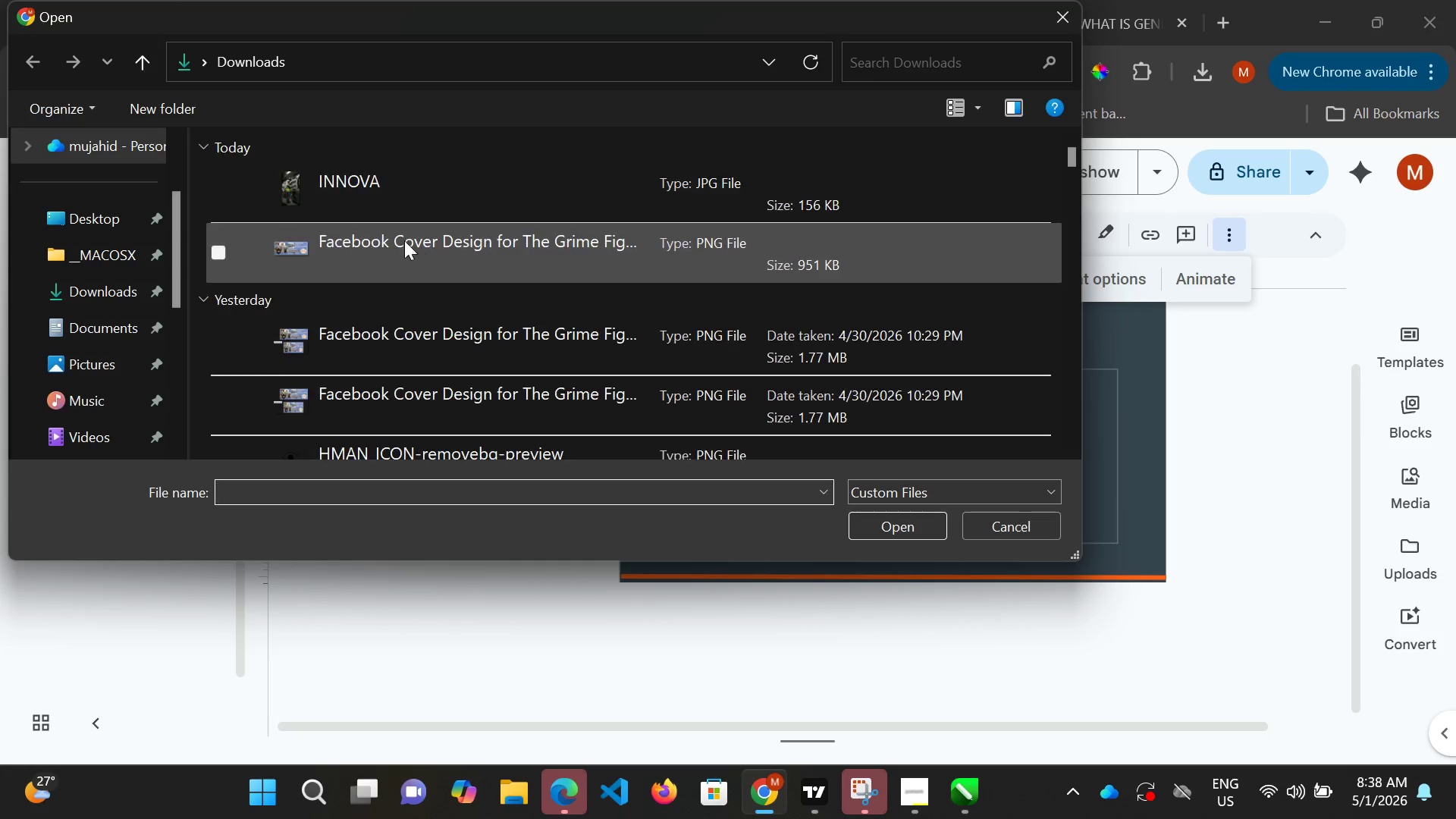 
left_click([380, 191])
 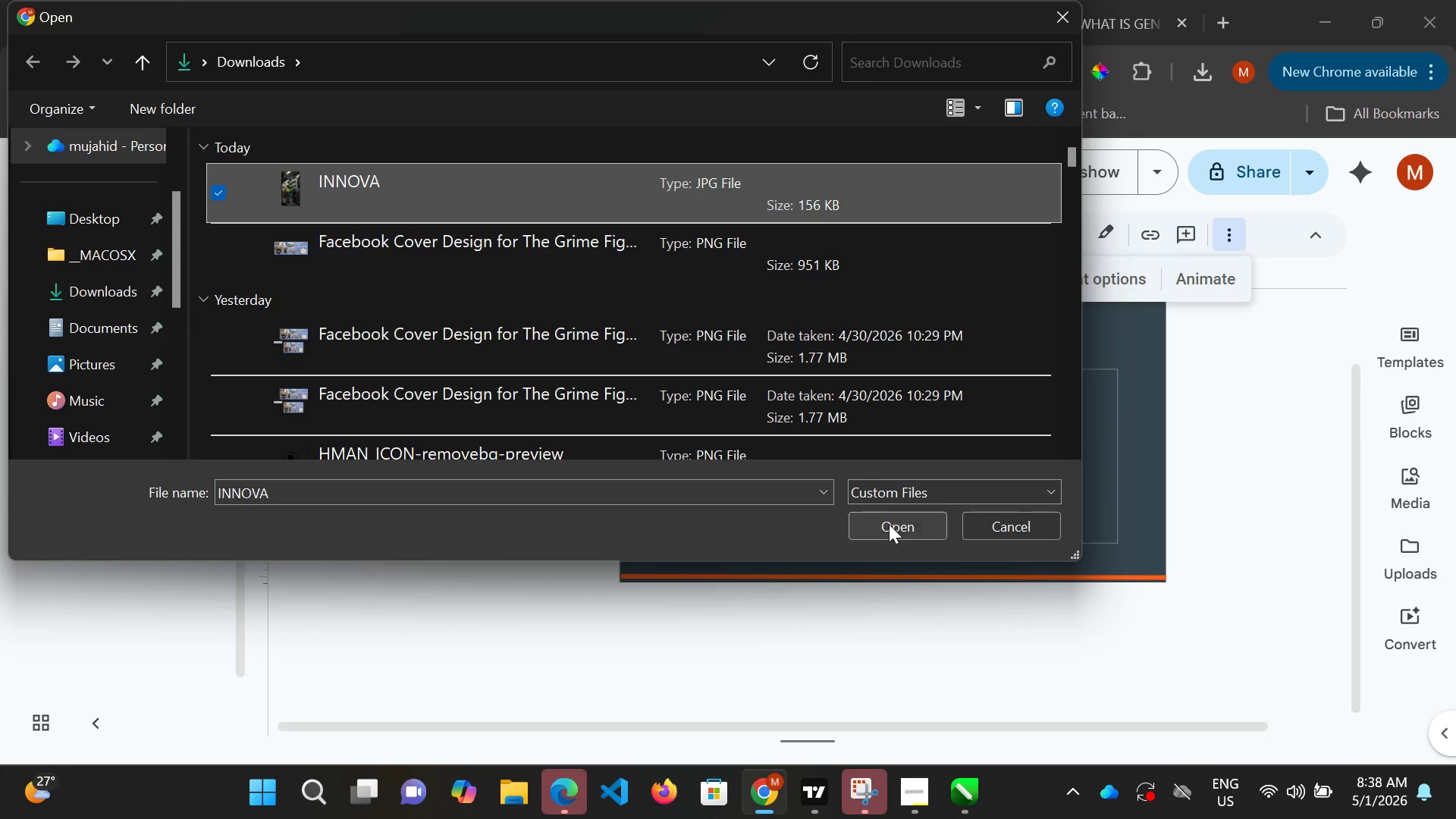 
left_click([889, 524])
 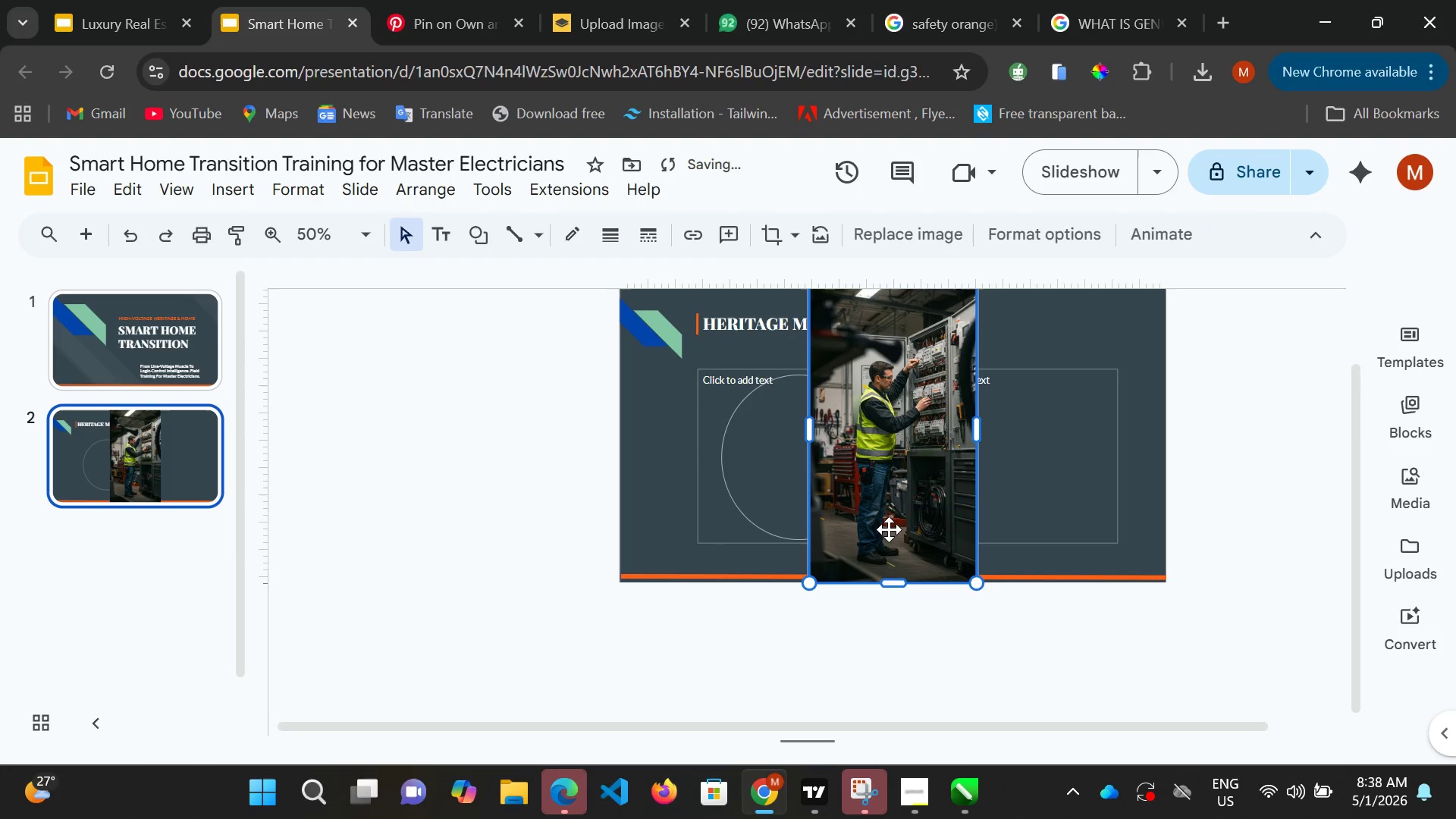 
left_click_drag(start_coordinate=[890, 528], to_coordinate=[789, 523])
 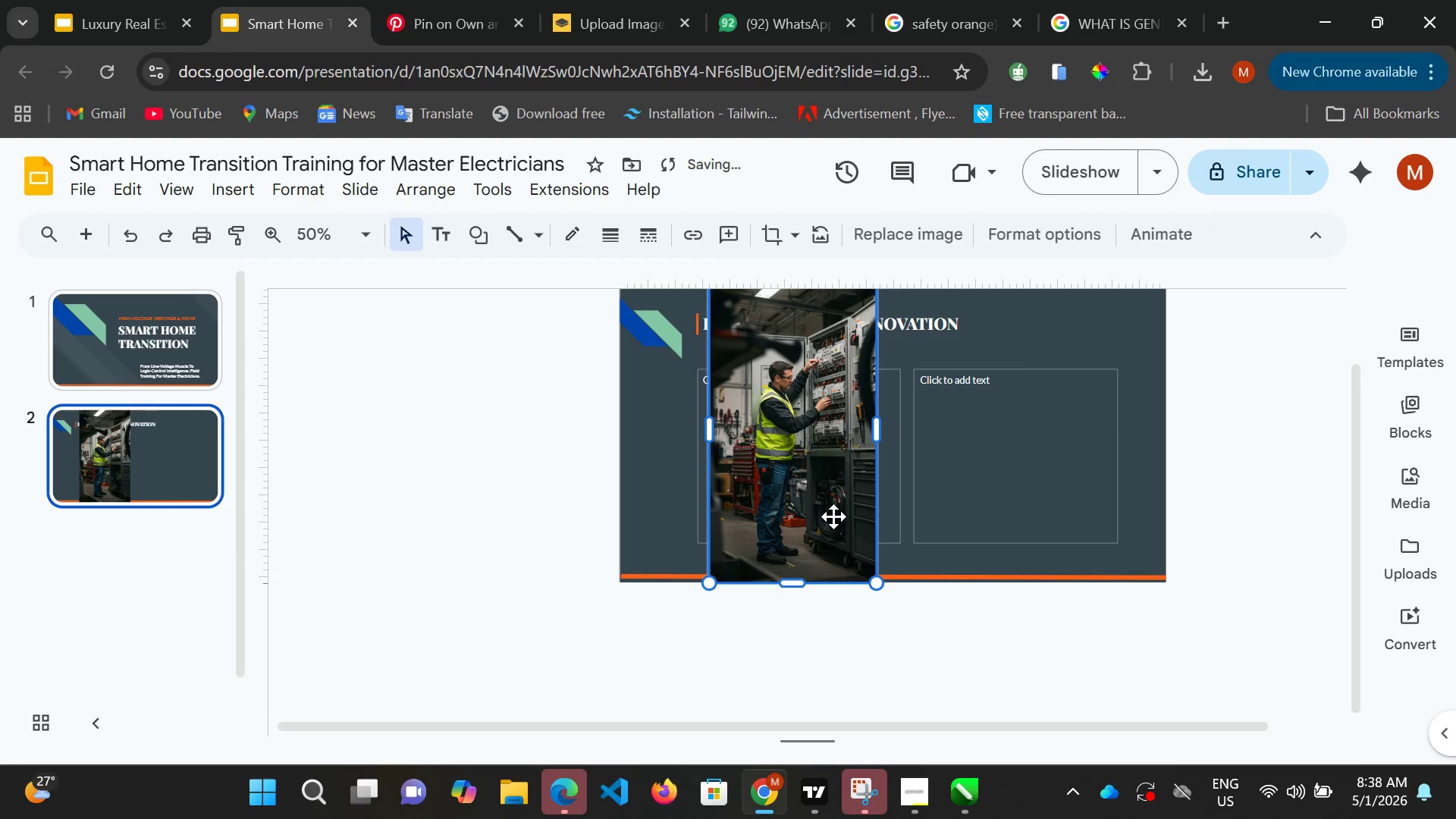 
scroll: coordinate [833, 523], scroll_direction: down, amount: 2.0
 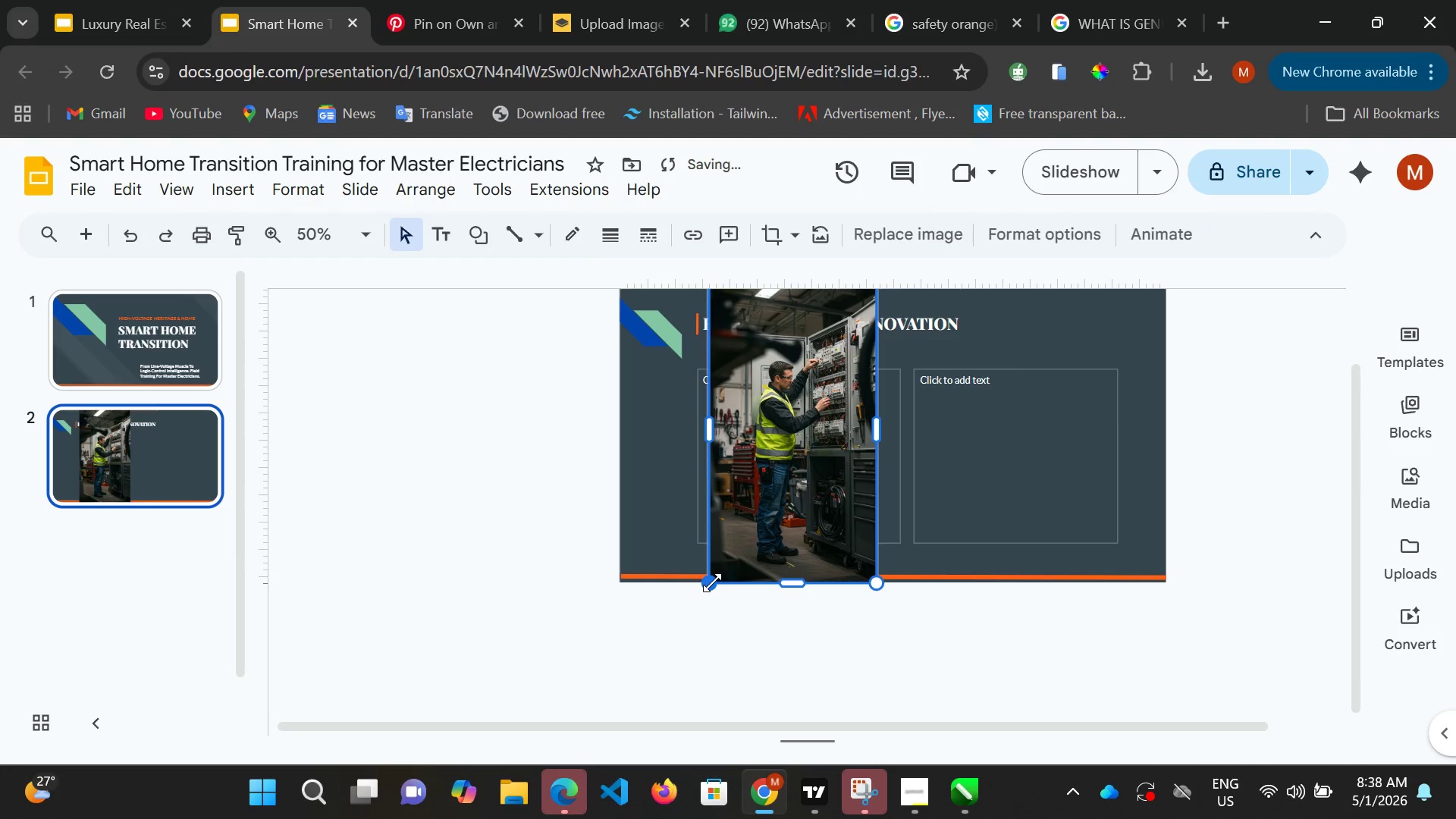 
left_click_drag(start_coordinate=[712, 582], to_coordinate=[762, 519])
 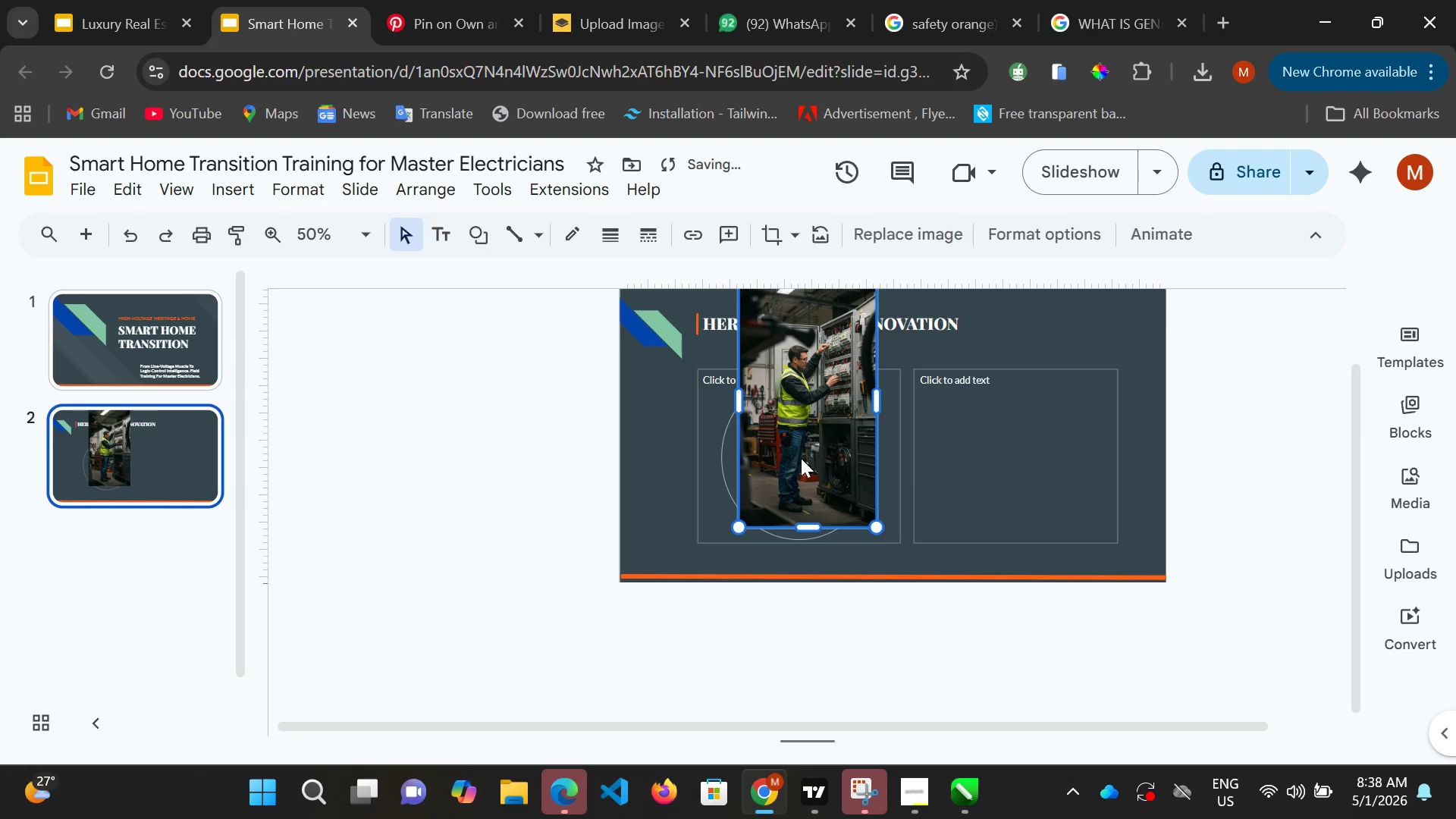 
left_click_drag(start_coordinate=[808, 444], to_coordinate=[767, 475])
 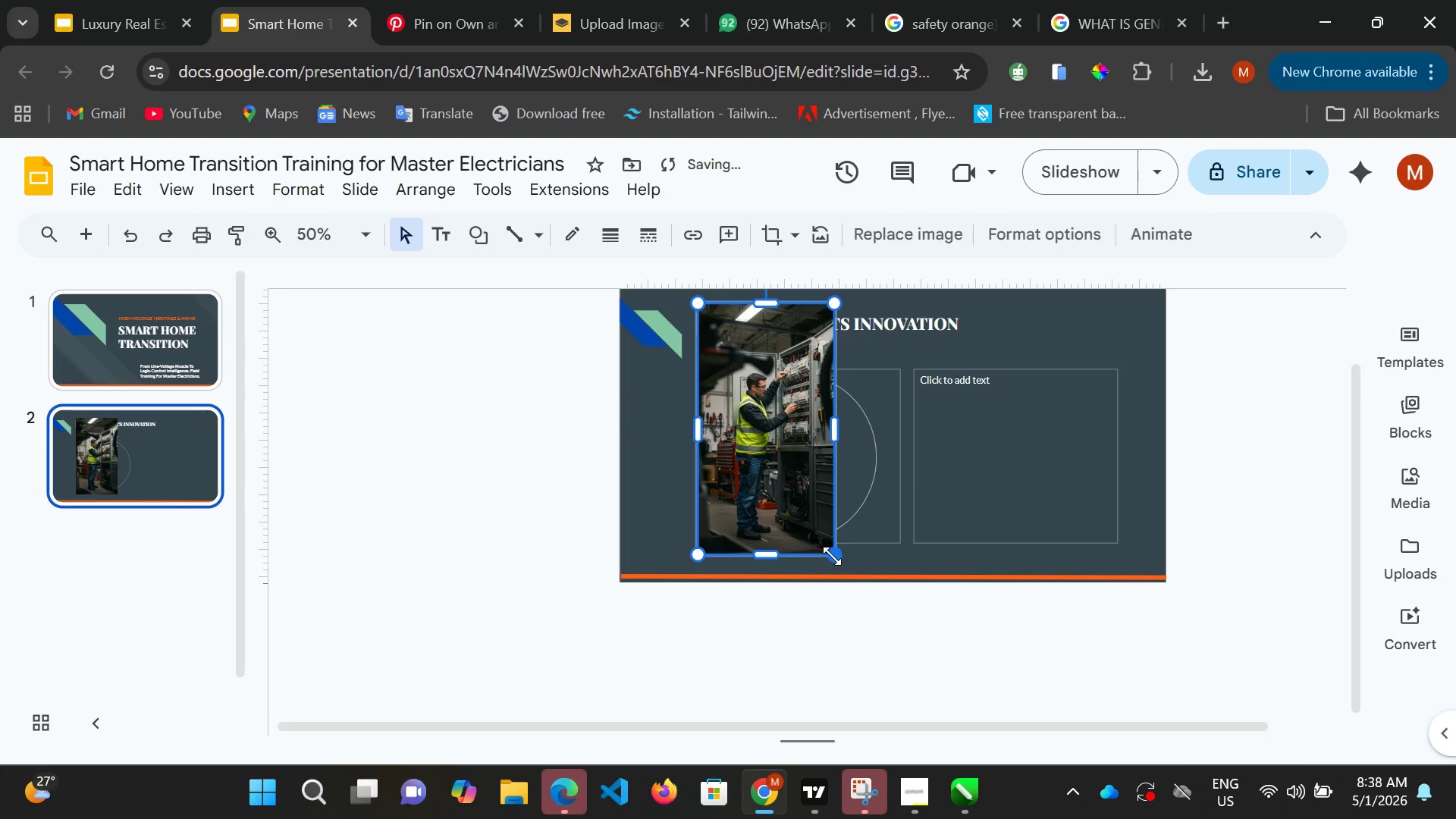 
left_click_drag(start_coordinate=[832, 556], to_coordinate=[812, 537])
 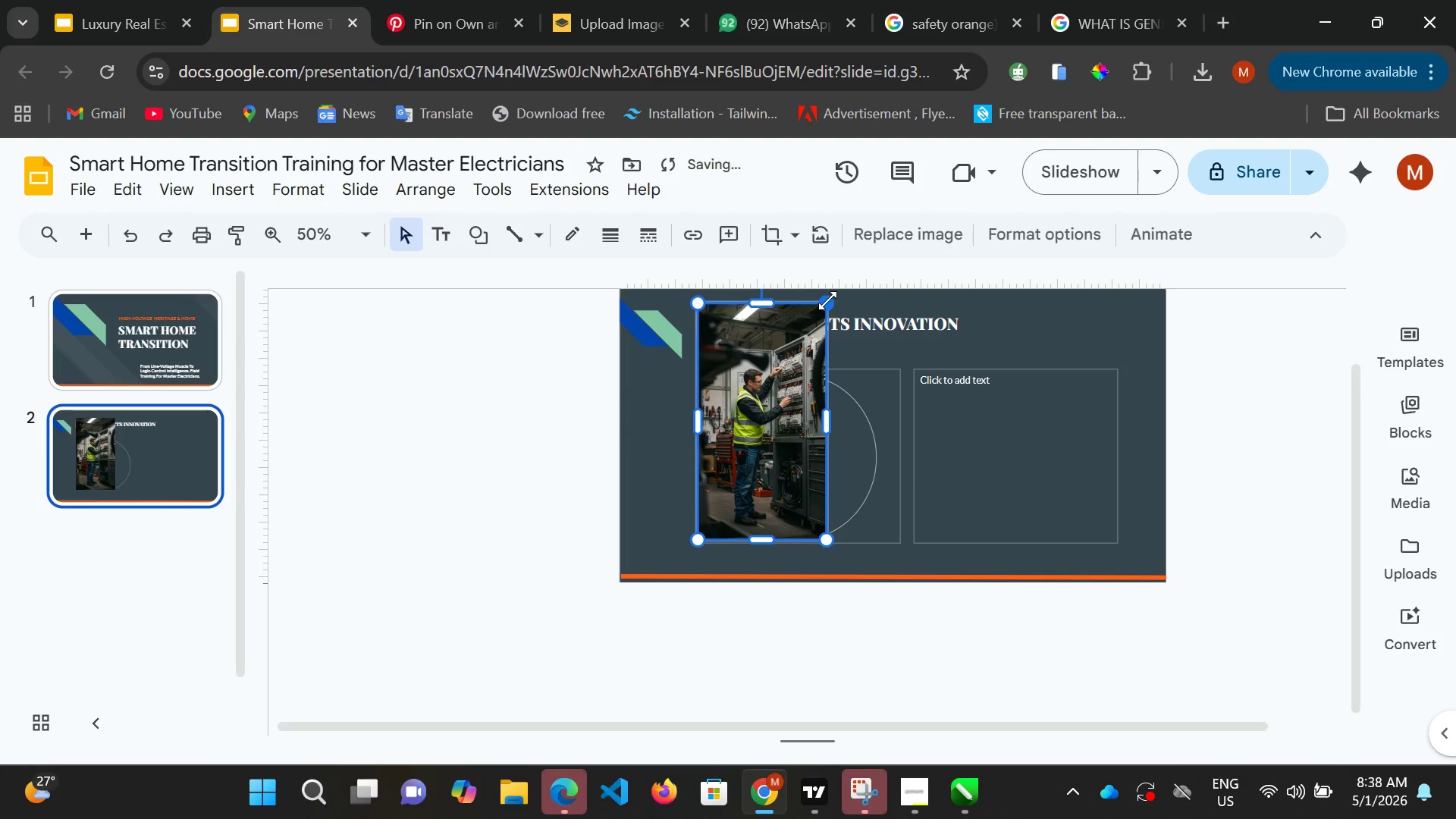 
left_click_drag(start_coordinate=[829, 296], to_coordinate=[803, 352])
 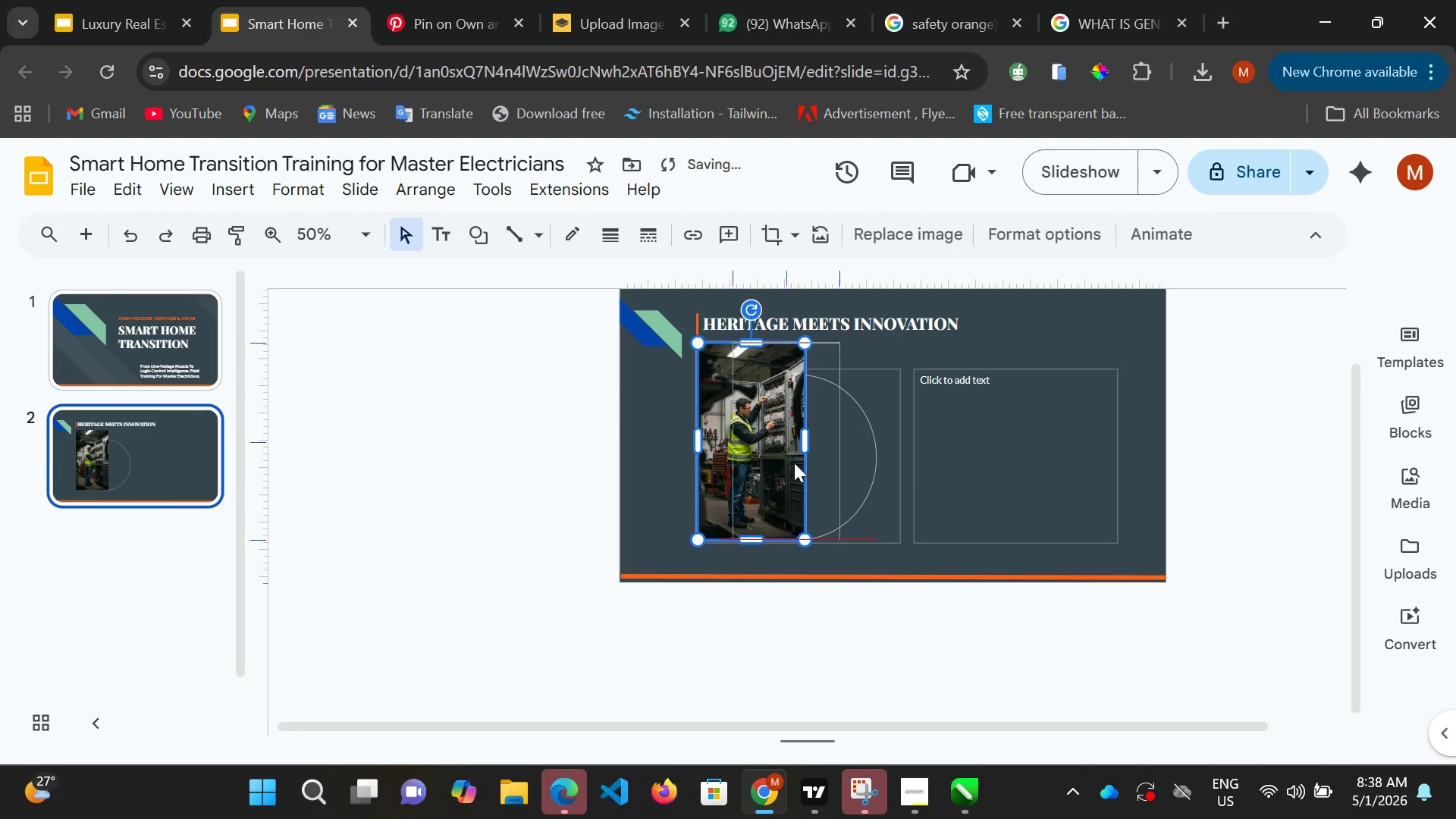 
left_click_drag(start_coordinate=[755, 462], to_coordinate=[797, 463])
 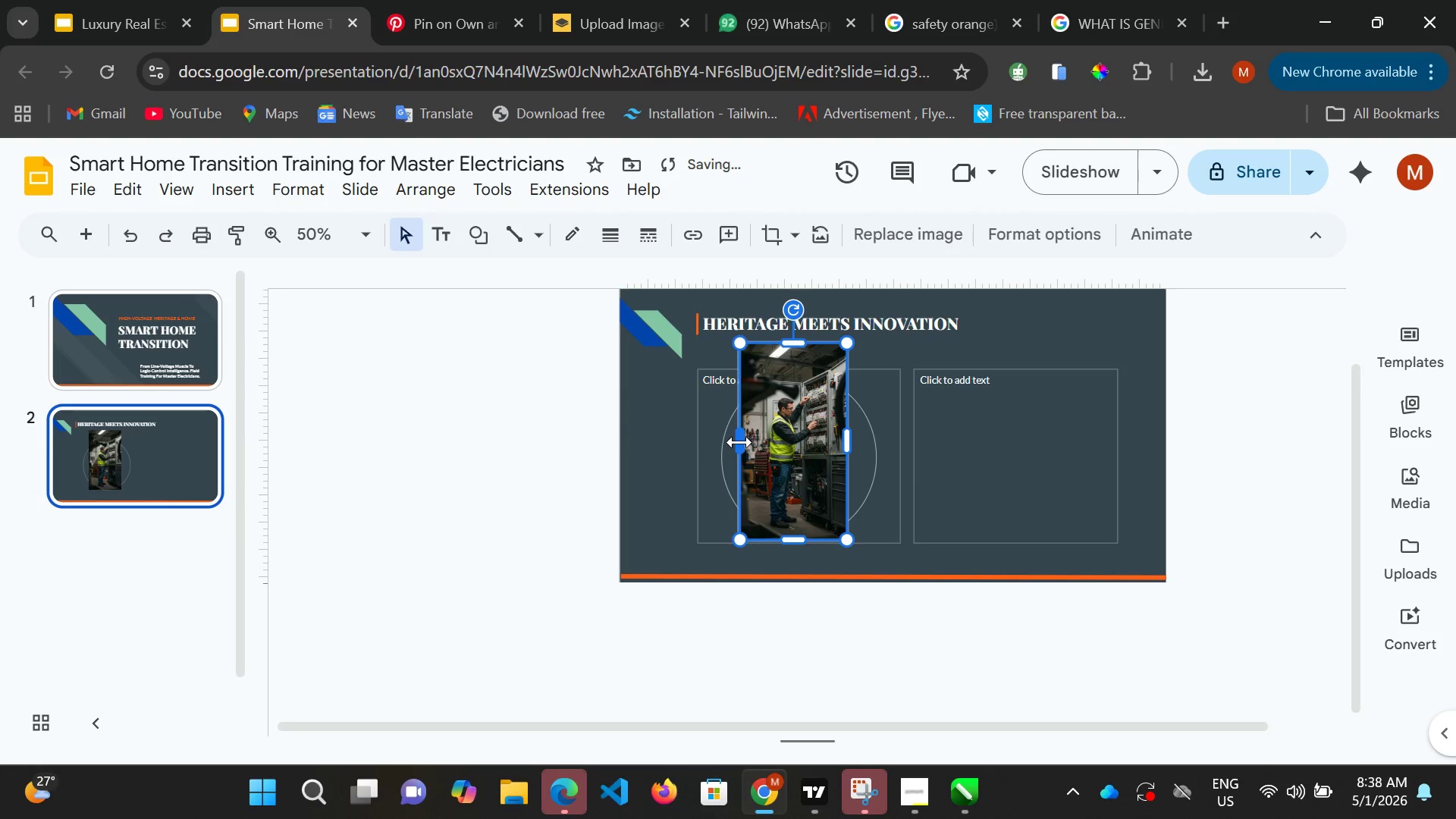 
left_click_drag(start_coordinate=[739, 442], to_coordinate=[730, 442])
 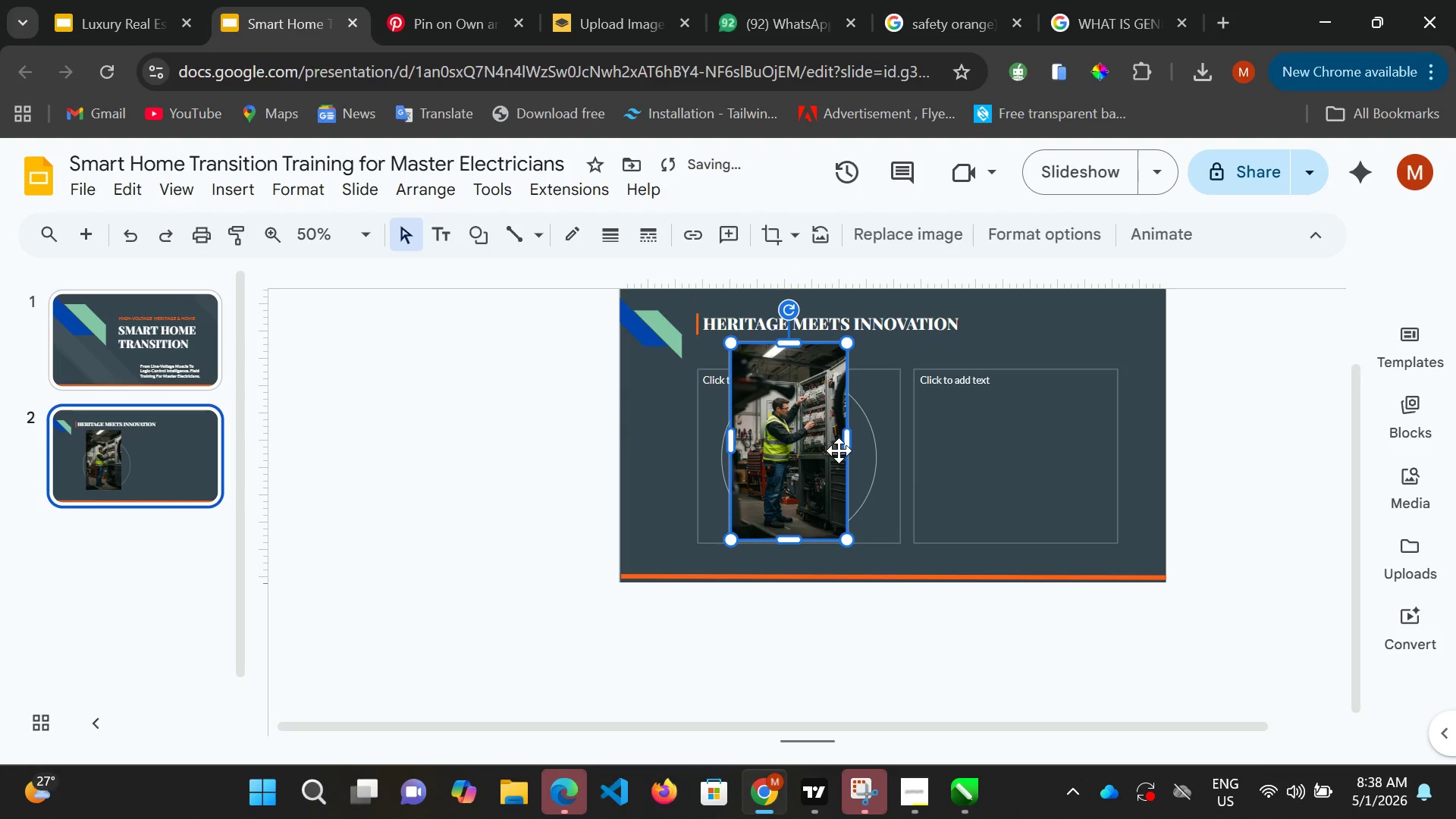 
left_click_drag(start_coordinate=[839, 450], to_coordinate=[855, 453])
 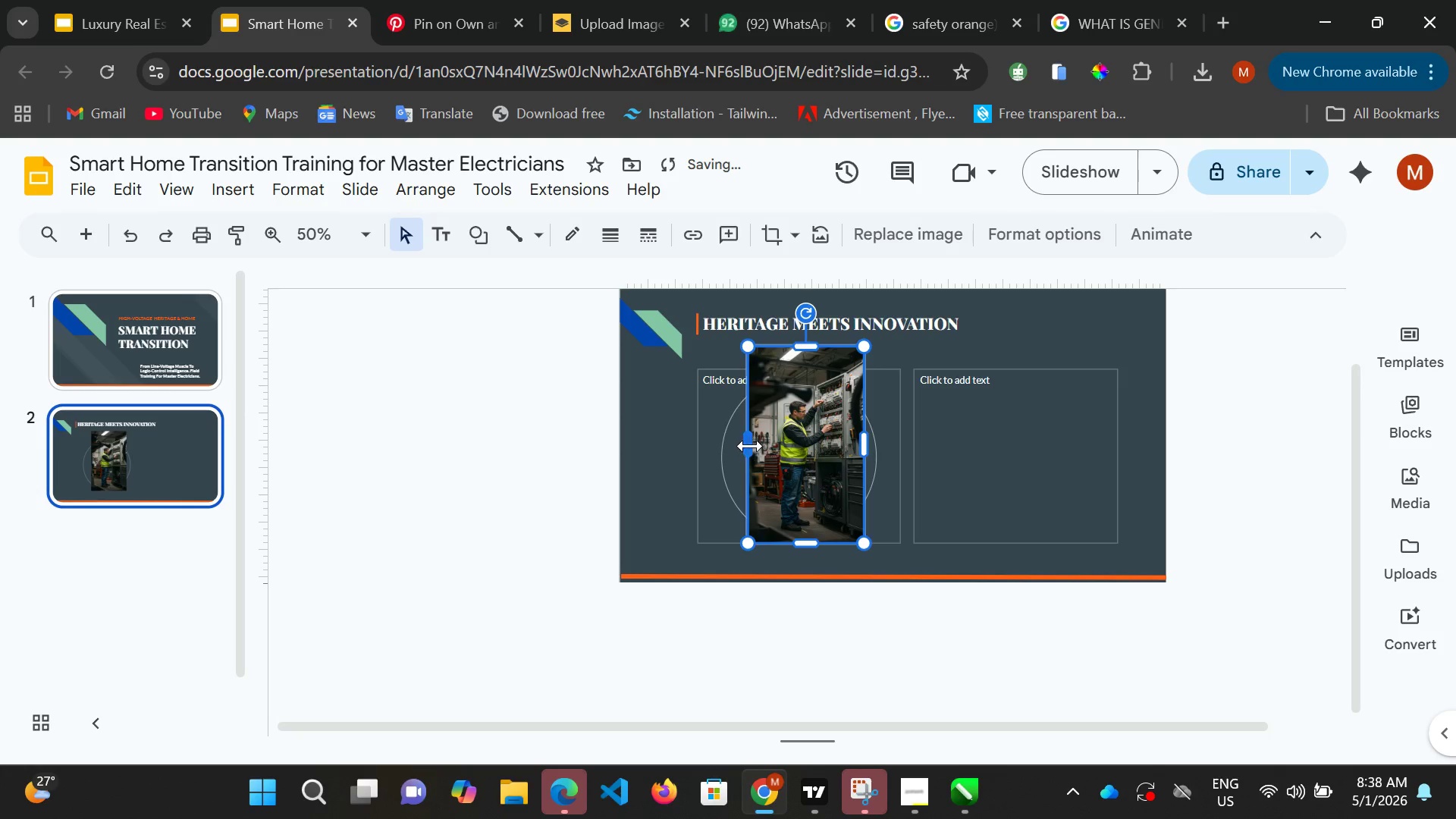 
left_click_drag(start_coordinate=[750, 446], to_coordinate=[723, 433])
 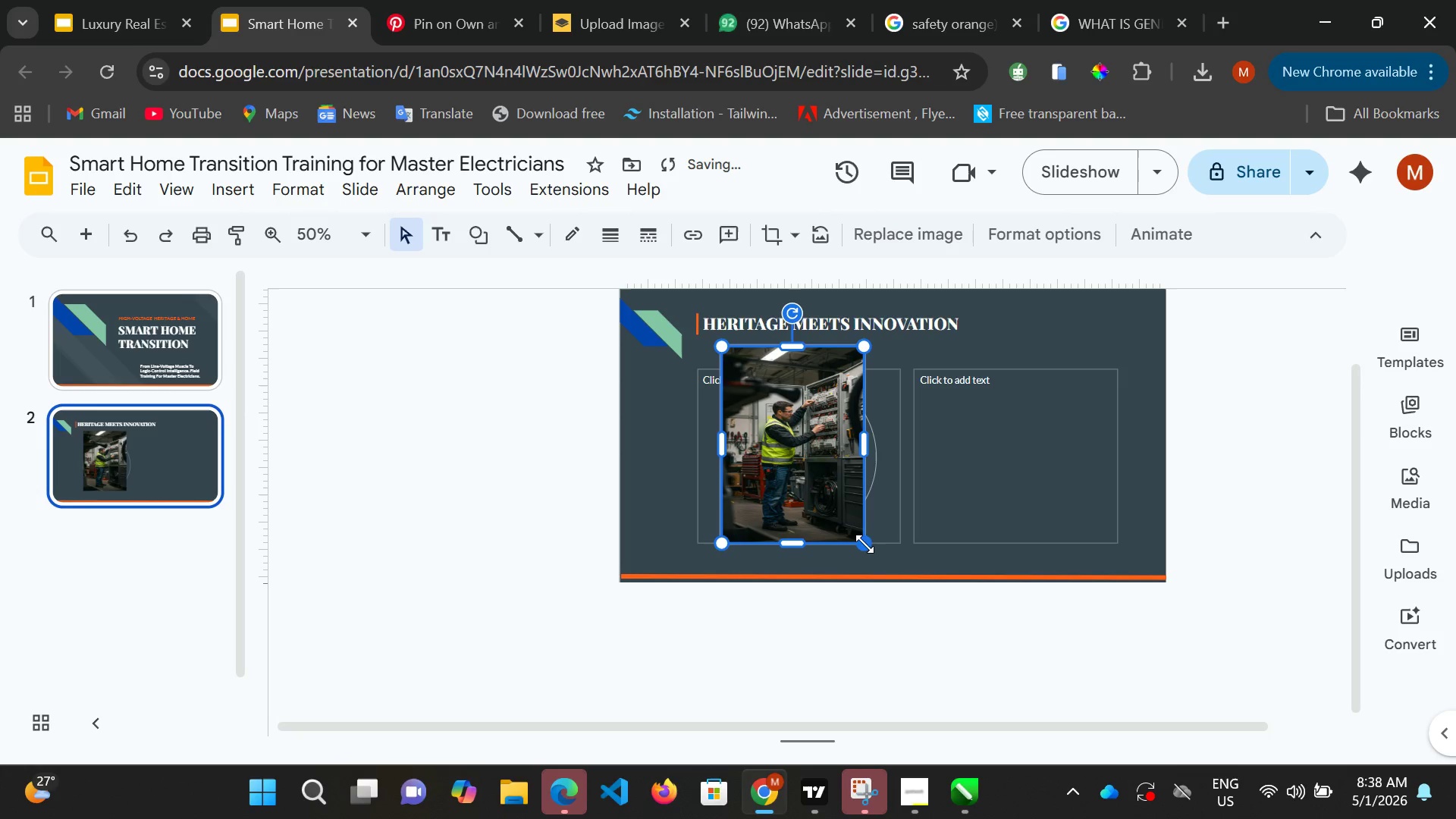 
left_click_drag(start_coordinate=[864, 543], to_coordinate=[846, 507])
 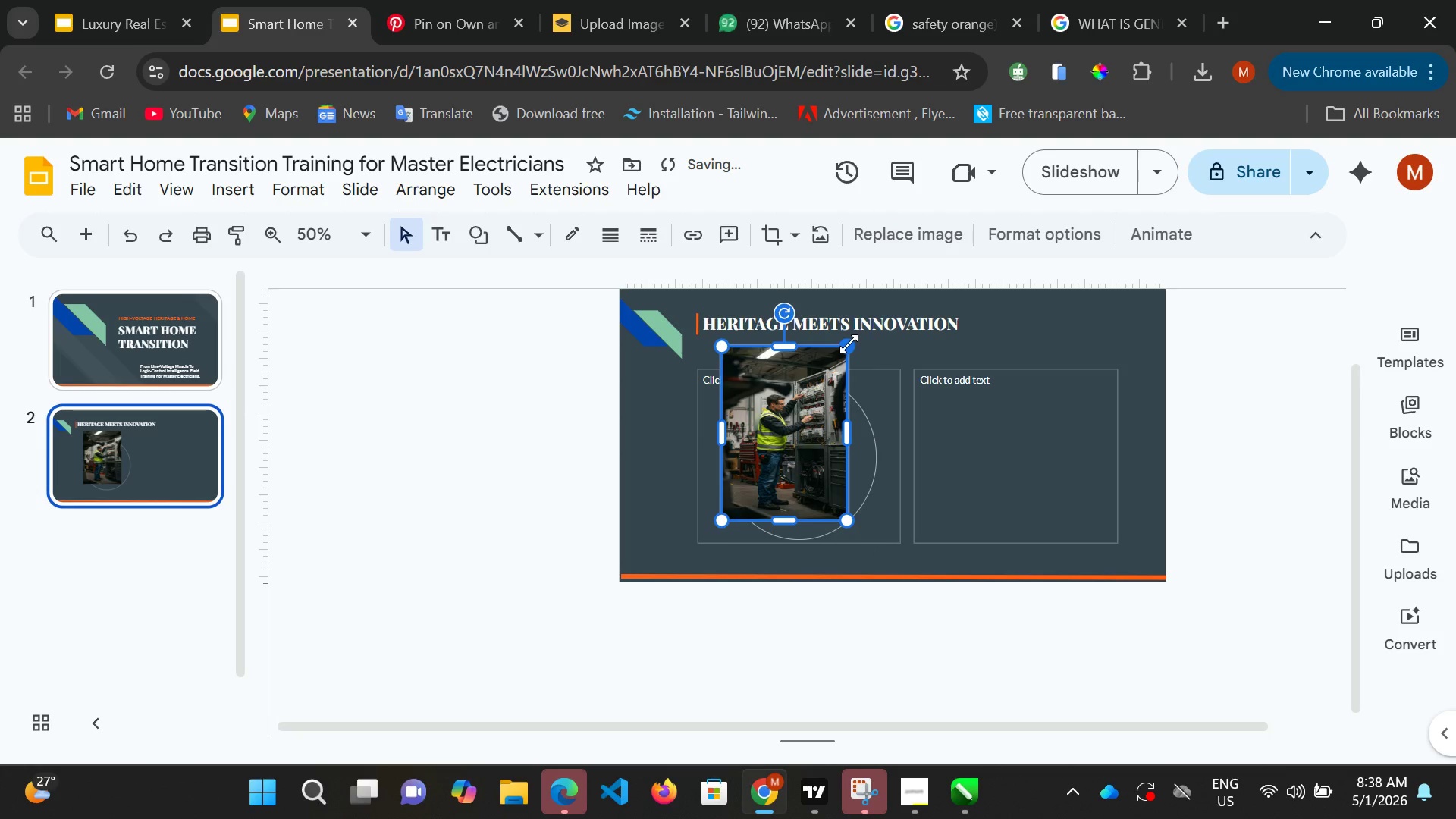 
left_click_drag(start_coordinate=[849, 344], to_coordinate=[841, 399])
 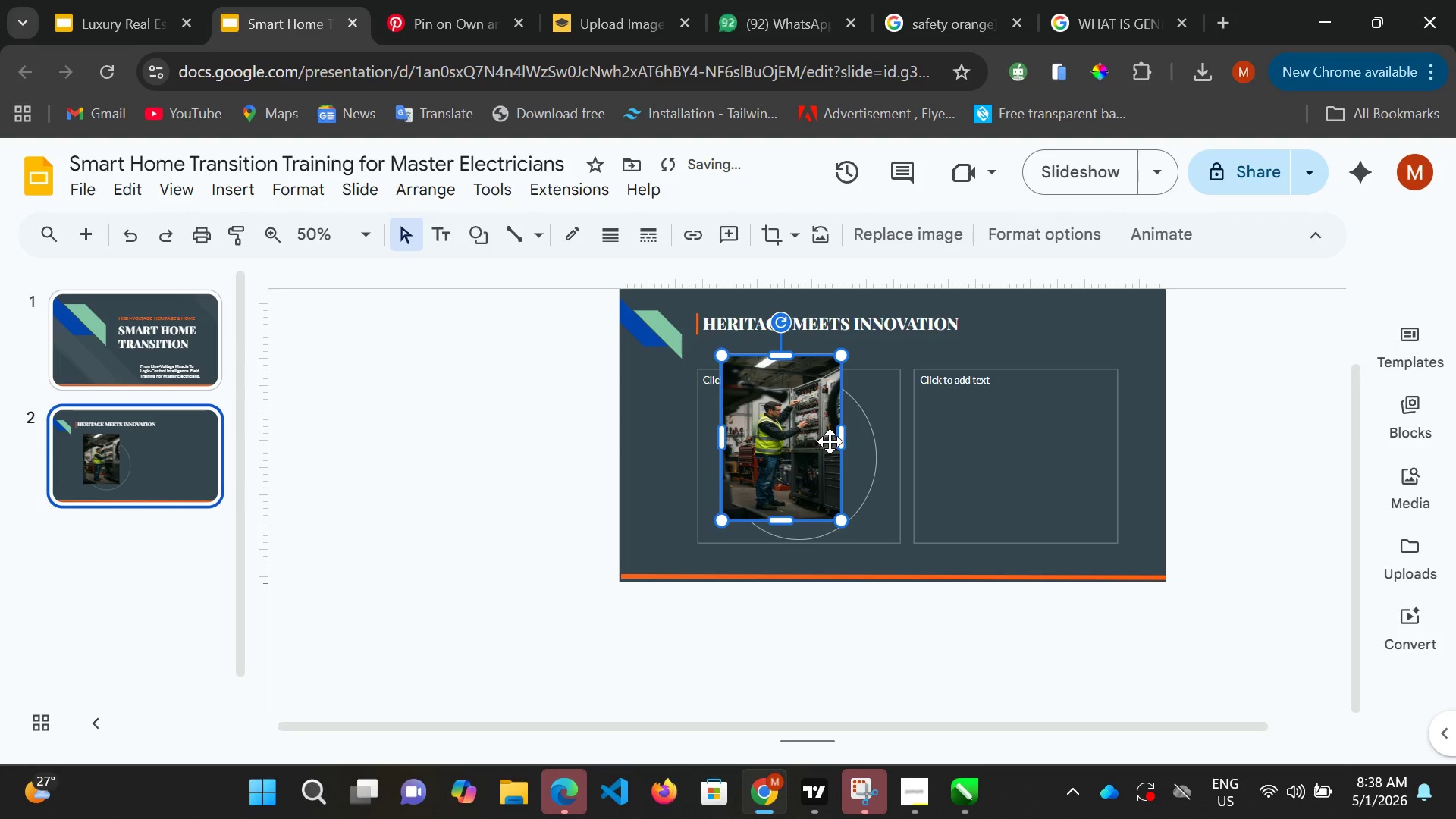 
left_click_drag(start_coordinate=[830, 441], to_coordinate=[838, 453])
 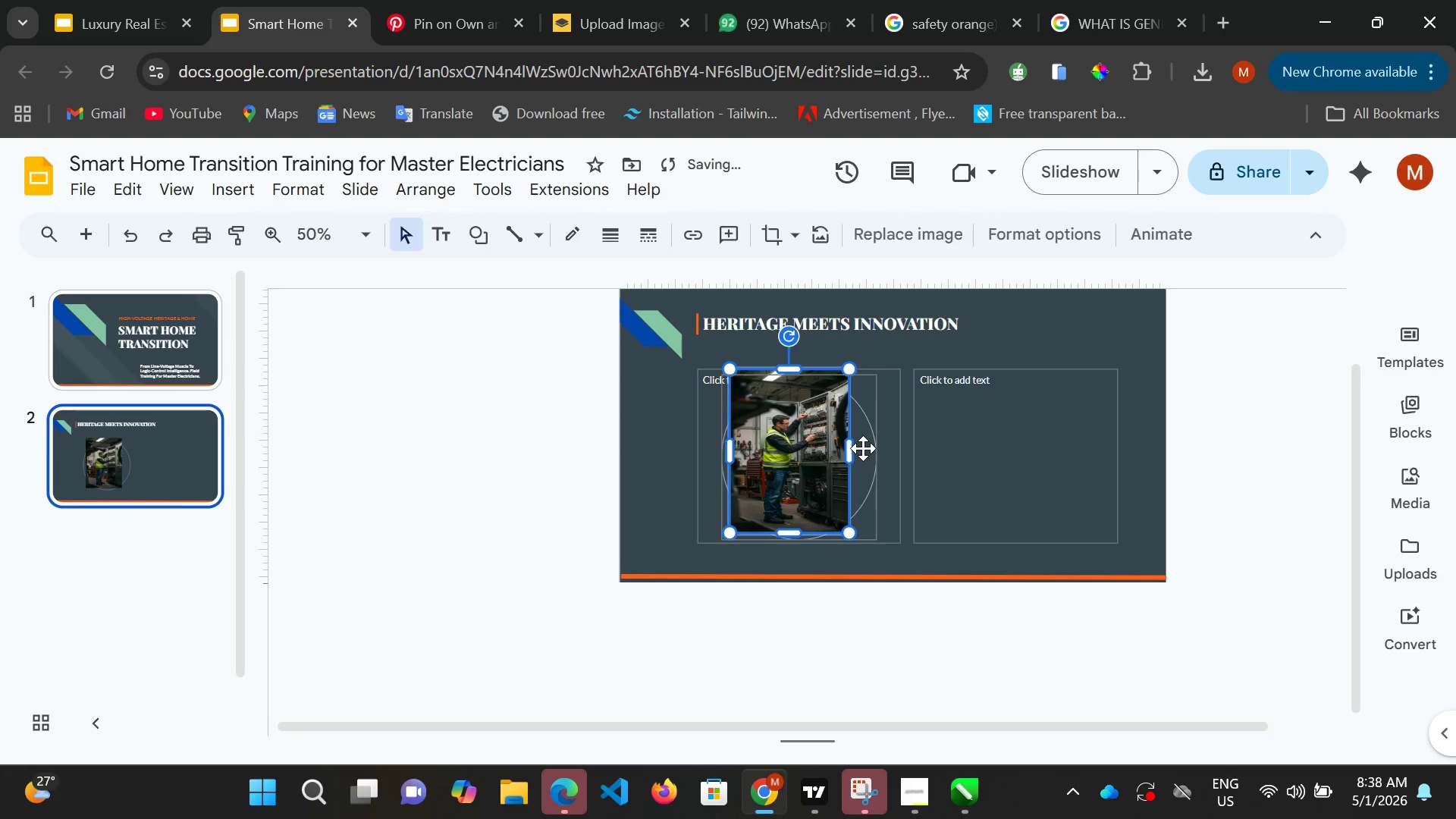 
left_click([863, 448])
 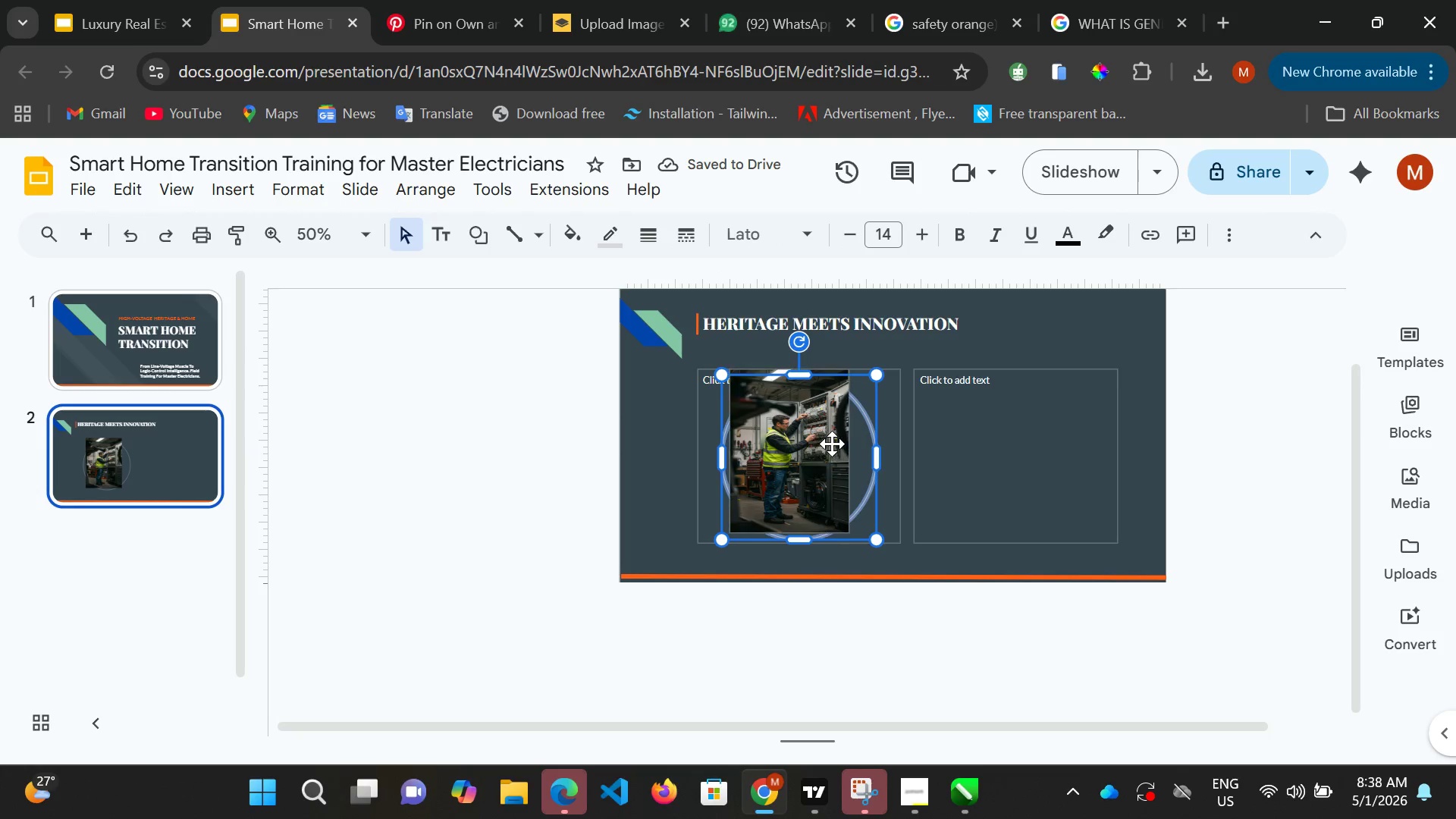 
left_click_drag(start_coordinate=[832, 444], to_coordinate=[853, 444])
 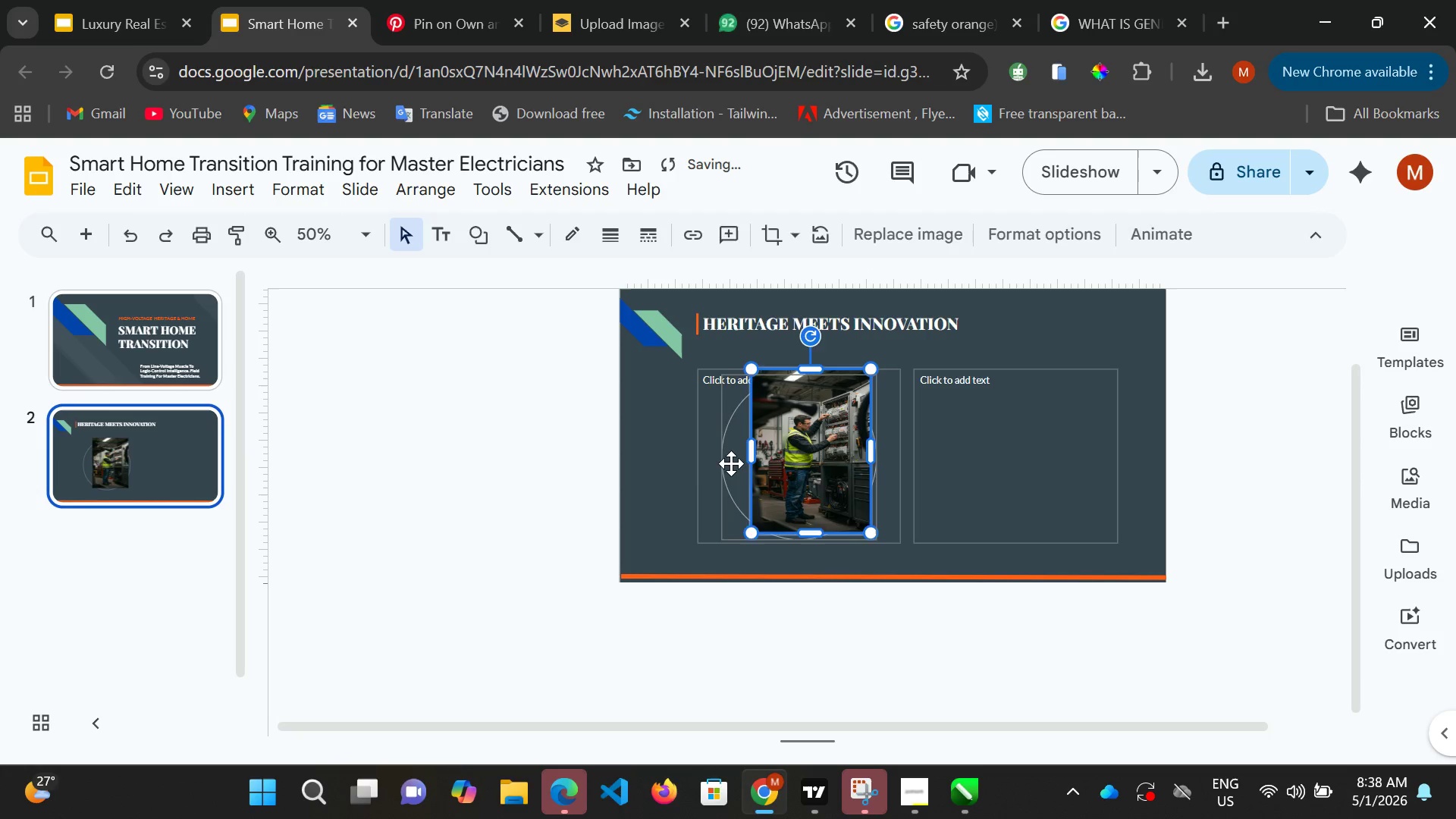 
left_click([731, 463])
 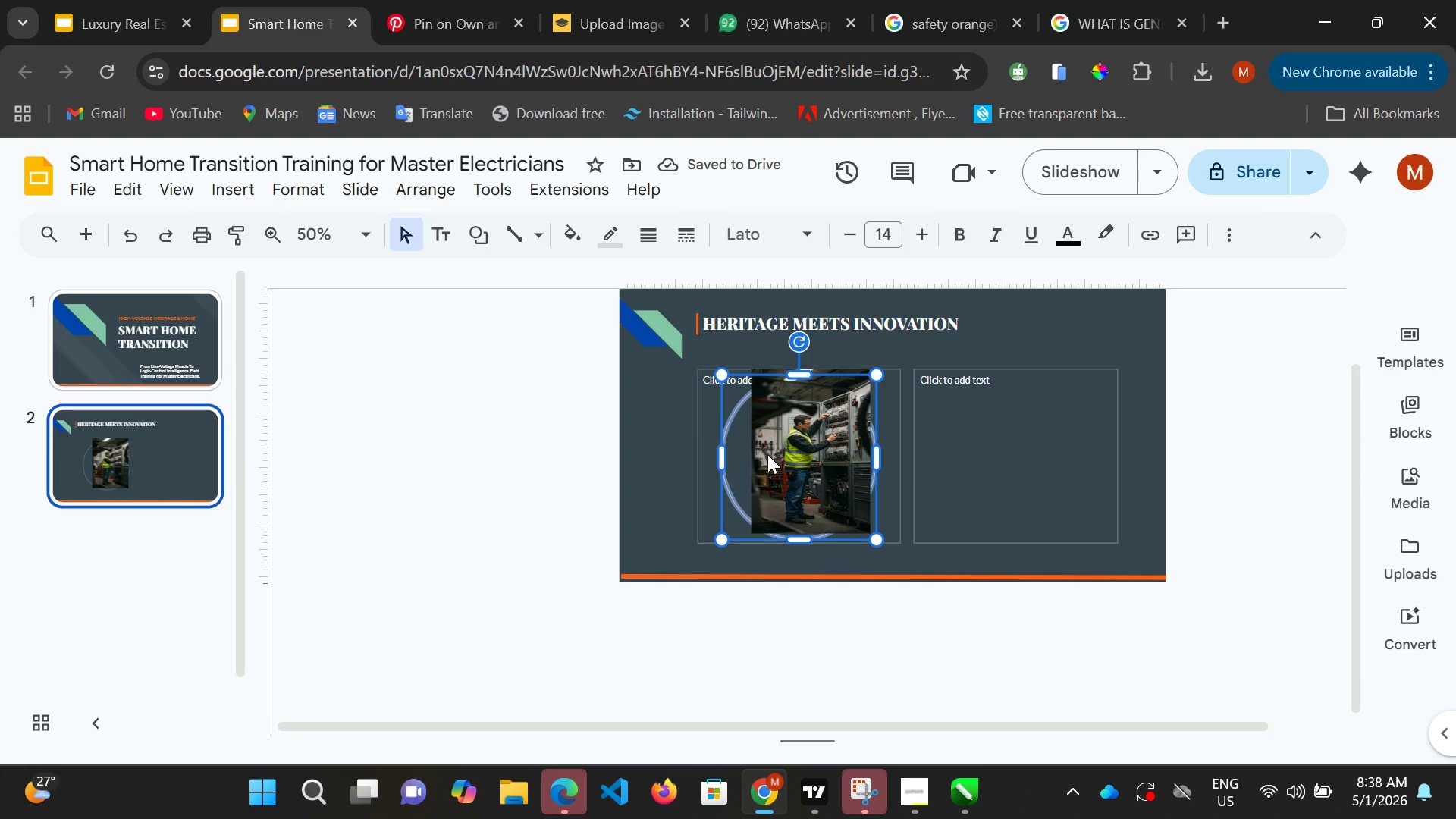 
key(Delete)
 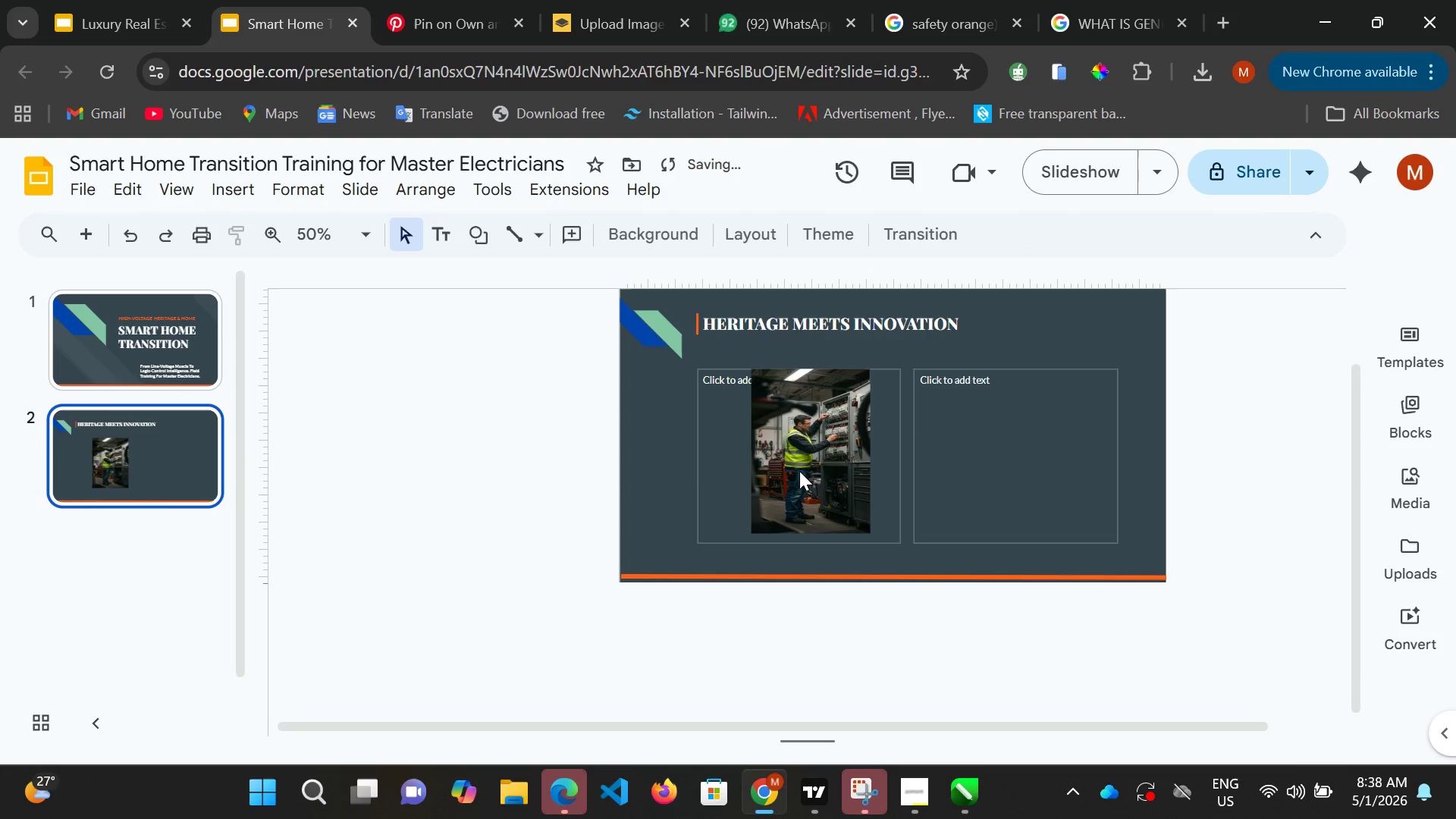 
left_click([799, 471])
 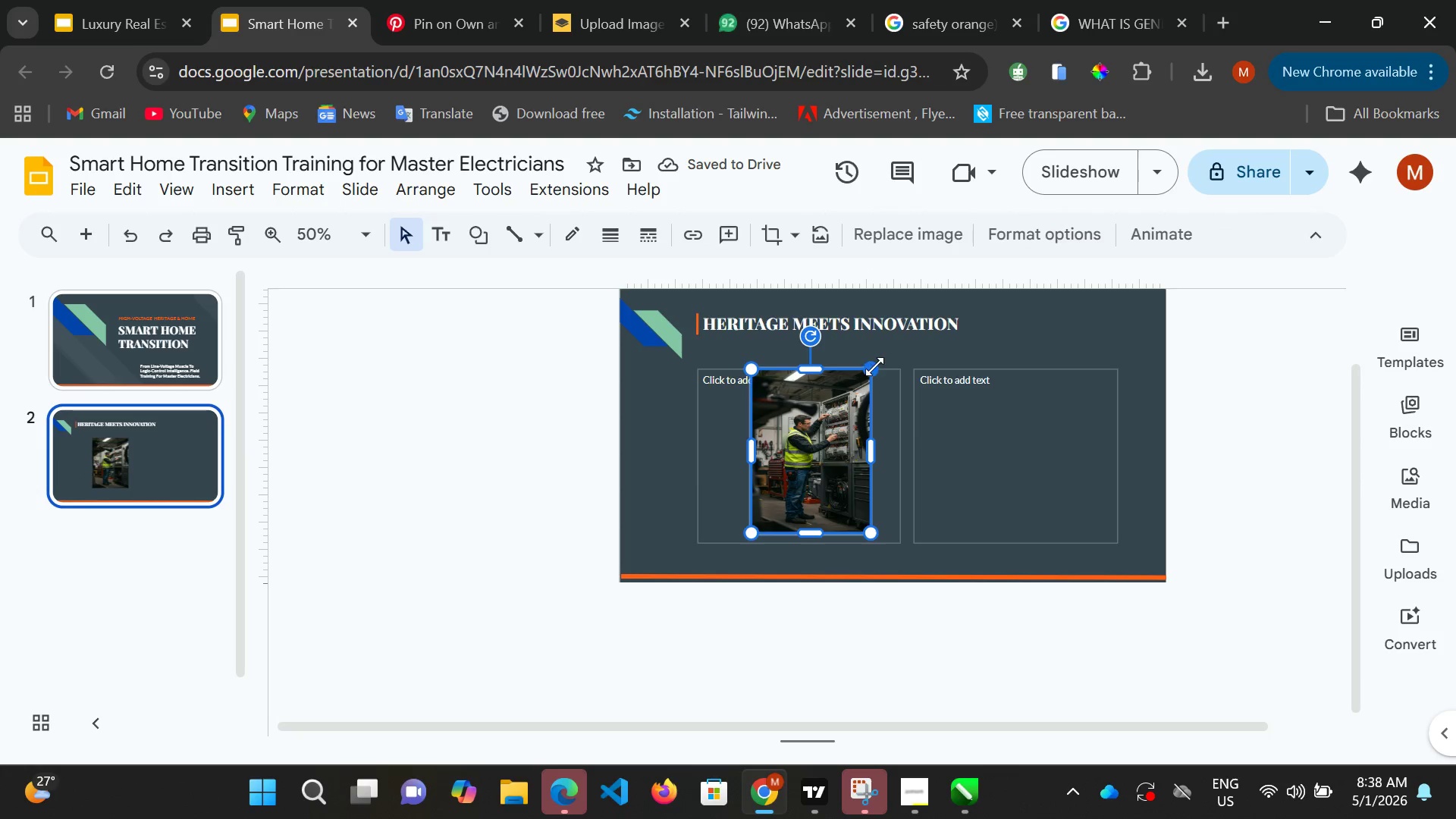 
left_click_drag(start_coordinate=[874, 366], to_coordinate=[871, 373])
 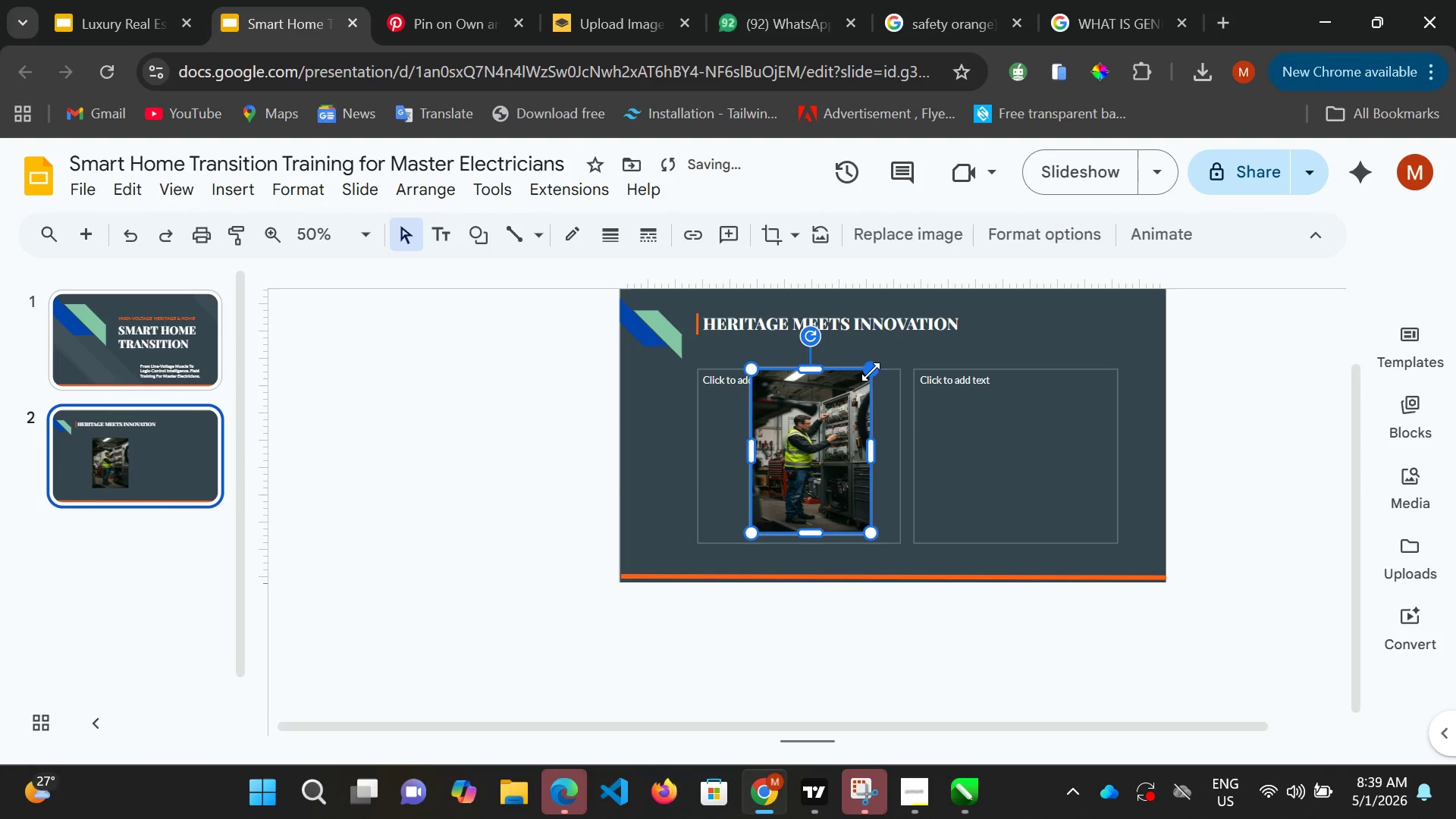 
left_click_drag(start_coordinate=[871, 372], to_coordinate=[871, 387])
 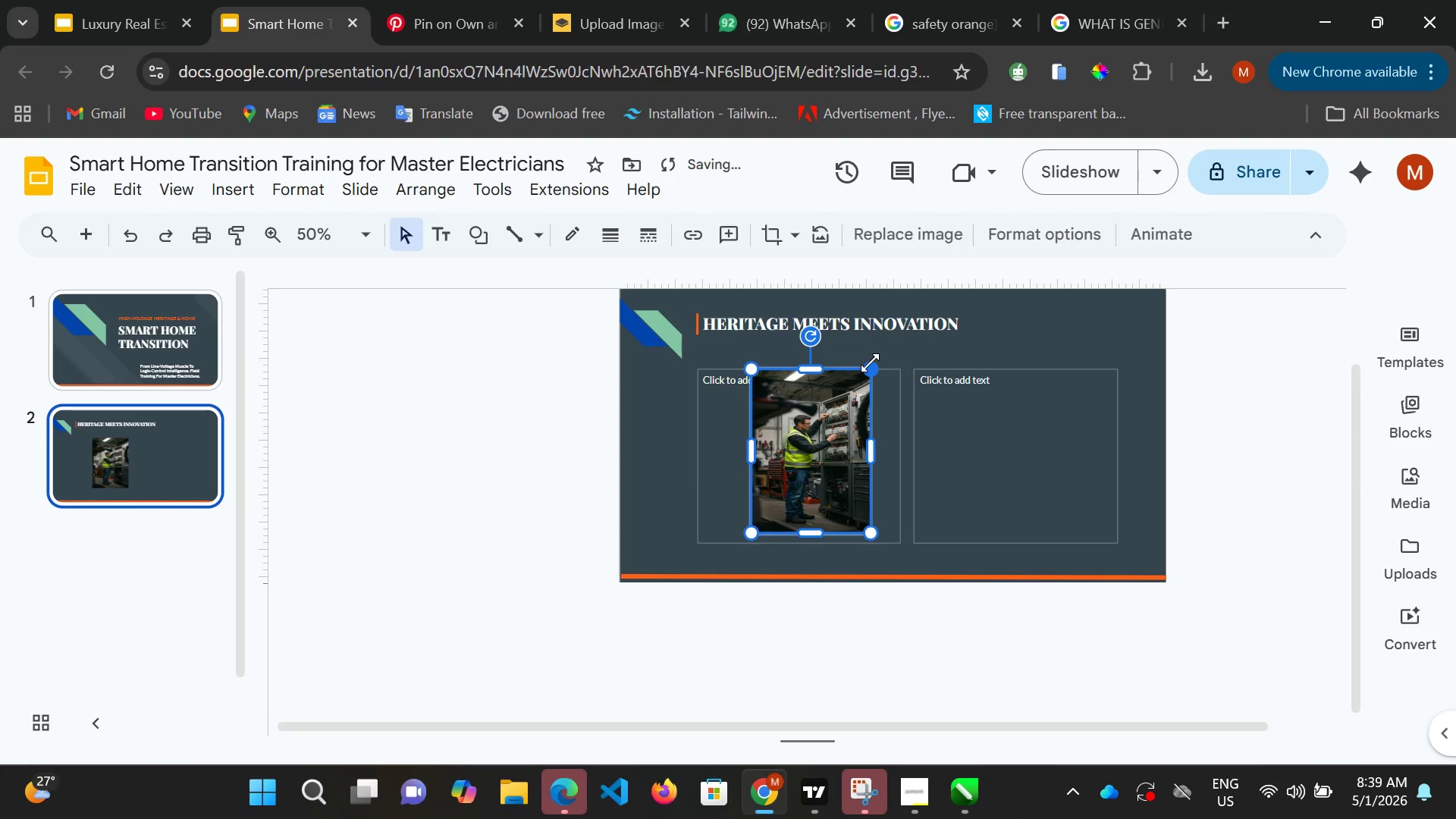 
left_click_drag(start_coordinate=[870, 362], to_coordinate=[855, 374])
 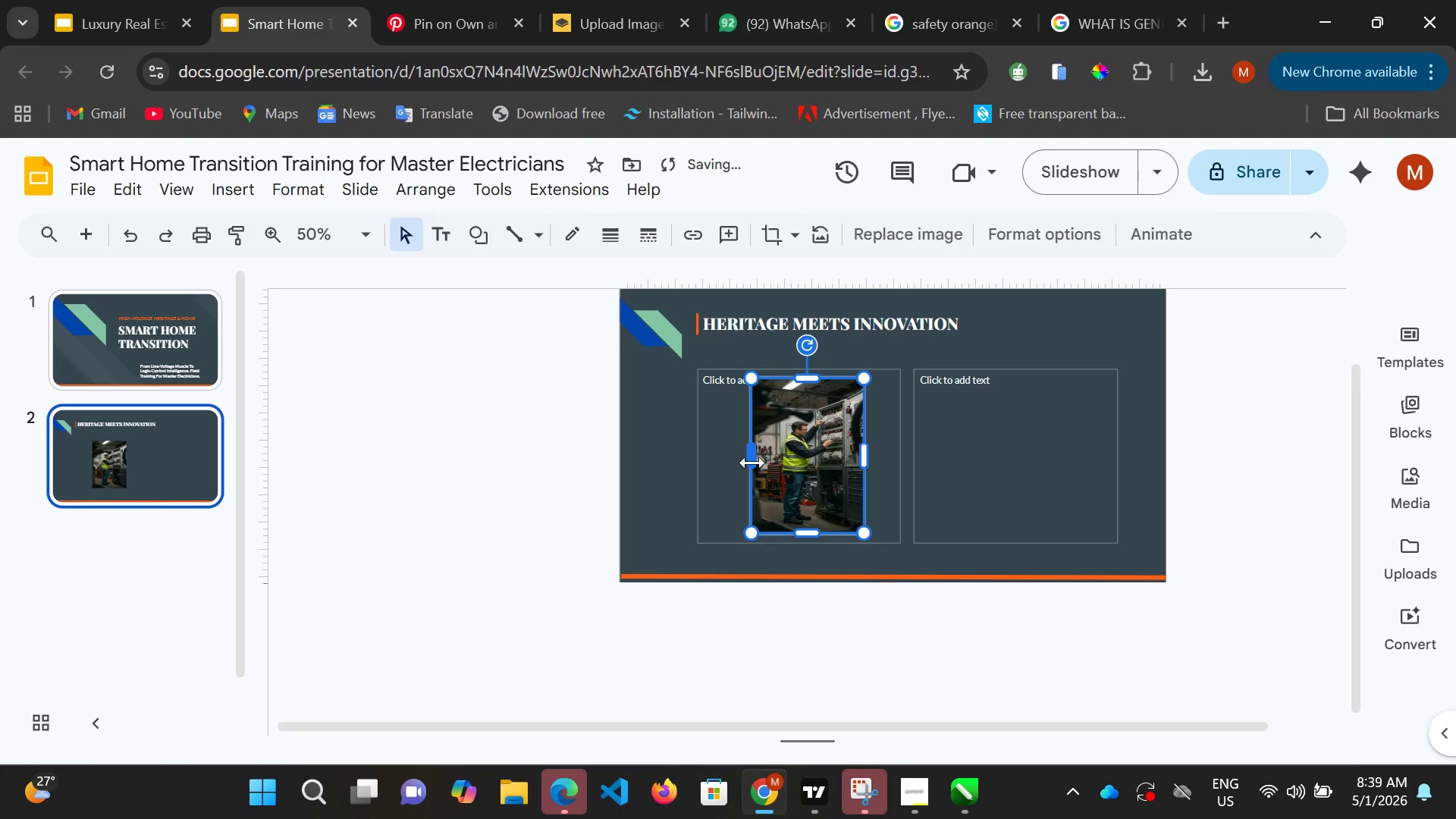 
left_click_drag(start_coordinate=[753, 462], to_coordinate=[721, 461])
 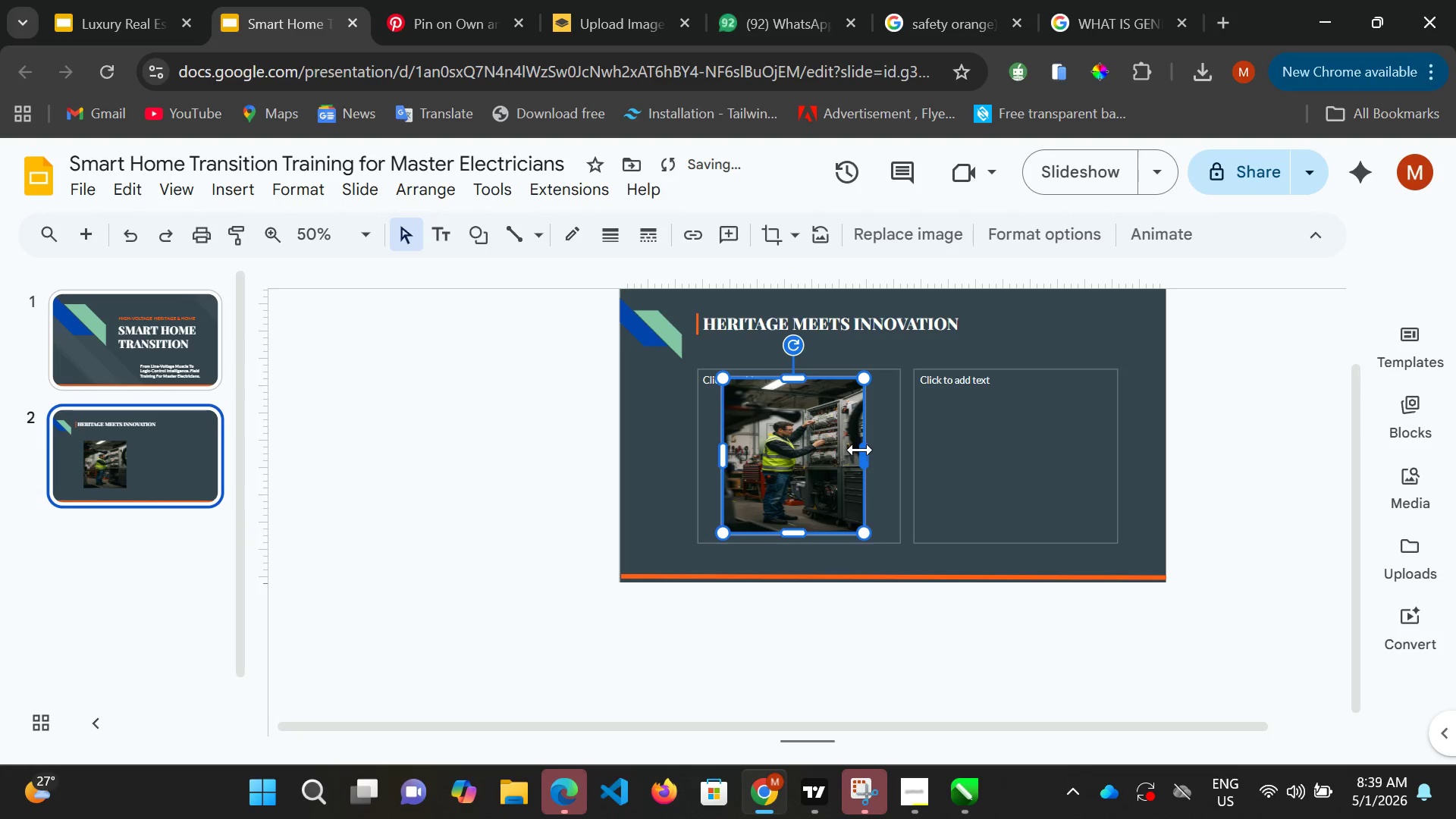 
left_click_drag(start_coordinate=[860, 450], to_coordinate=[874, 453])
 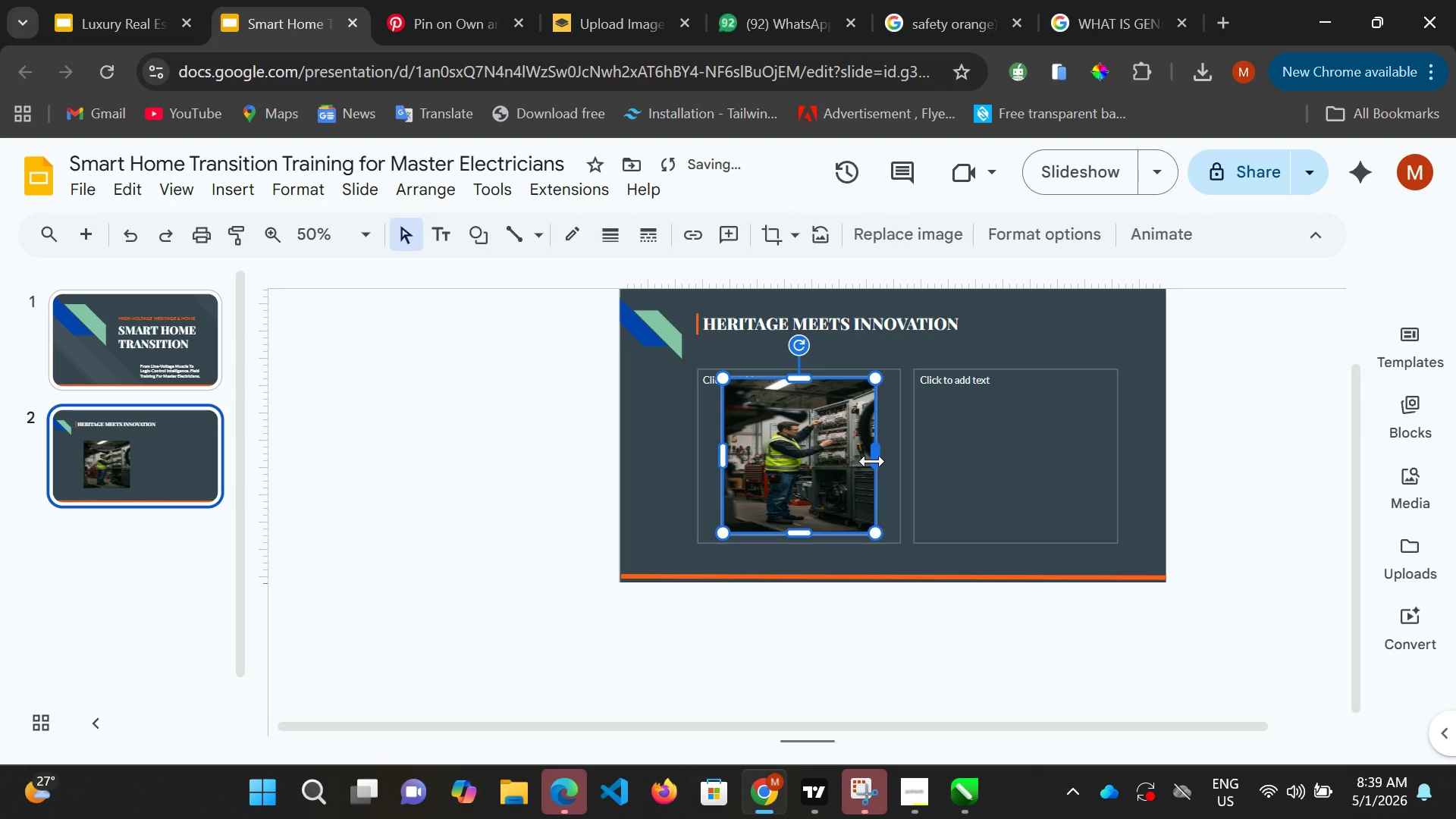 
left_click_drag(start_coordinate=[875, 457], to_coordinate=[885, 454])
 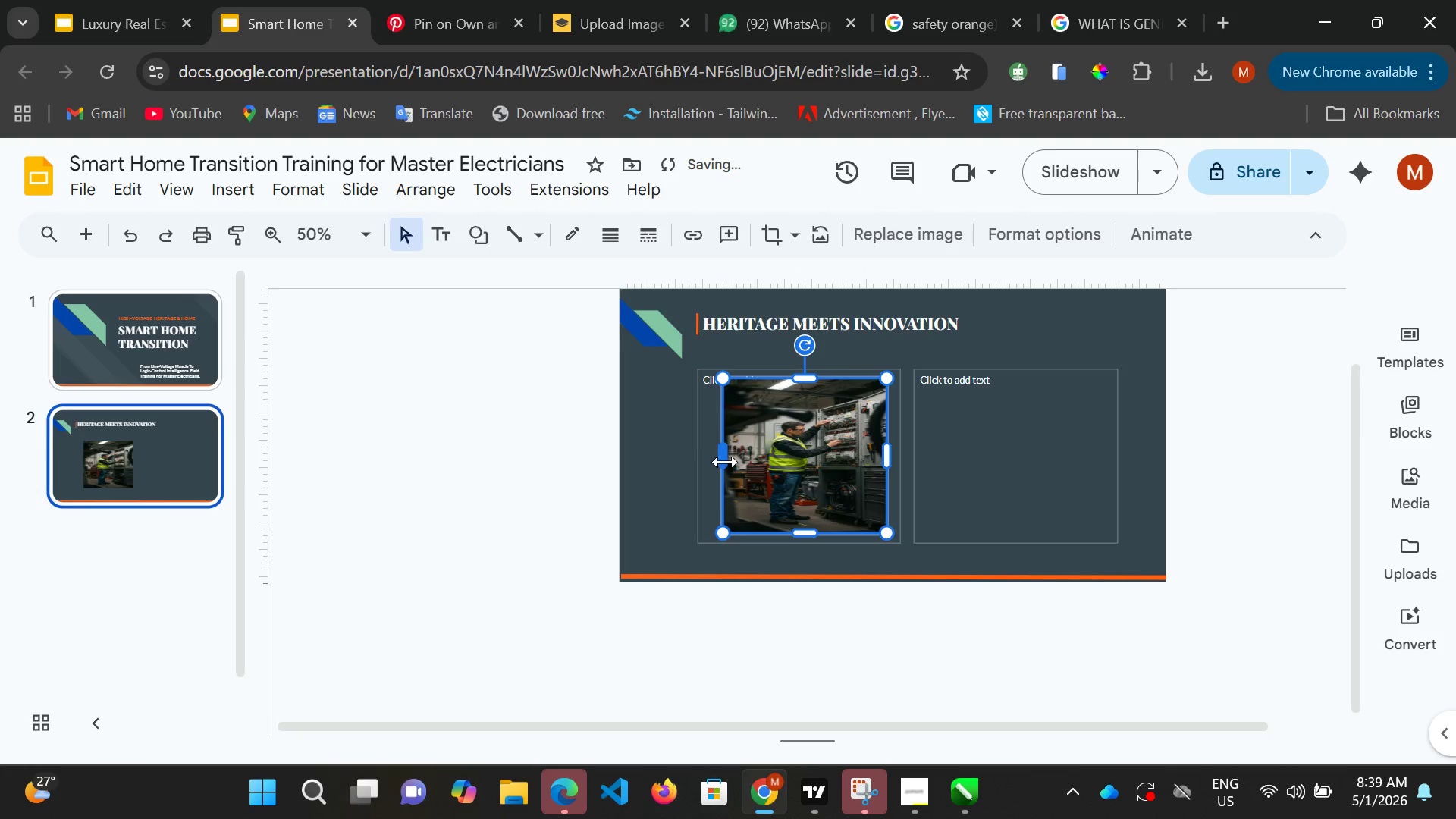 
left_click_drag(start_coordinate=[728, 460], to_coordinate=[716, 456])
 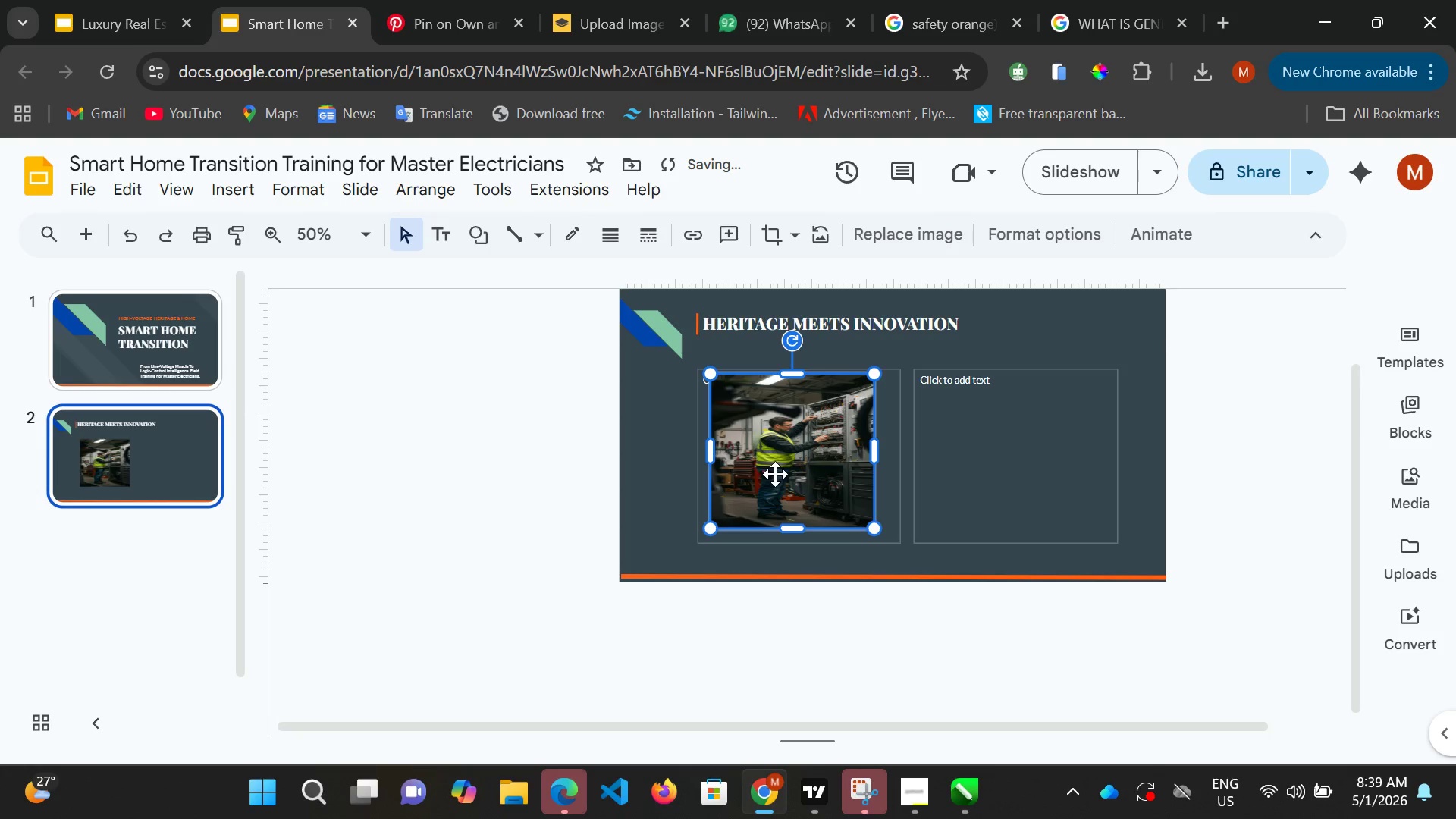 
left_click_drag(start_coordinate=[776, 474], to_coordinate=[779, 479])
 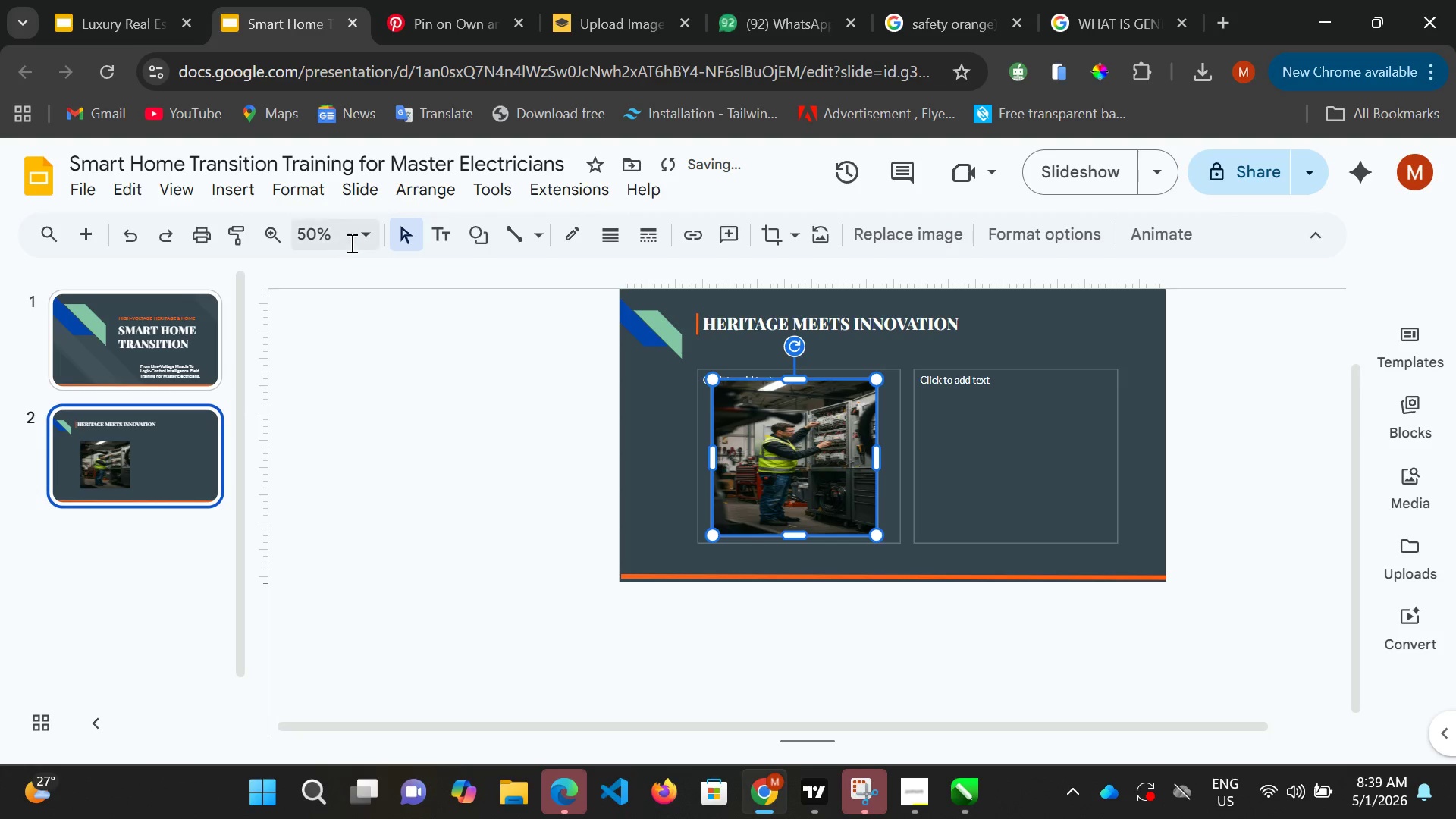 
left_click([352, 243])
 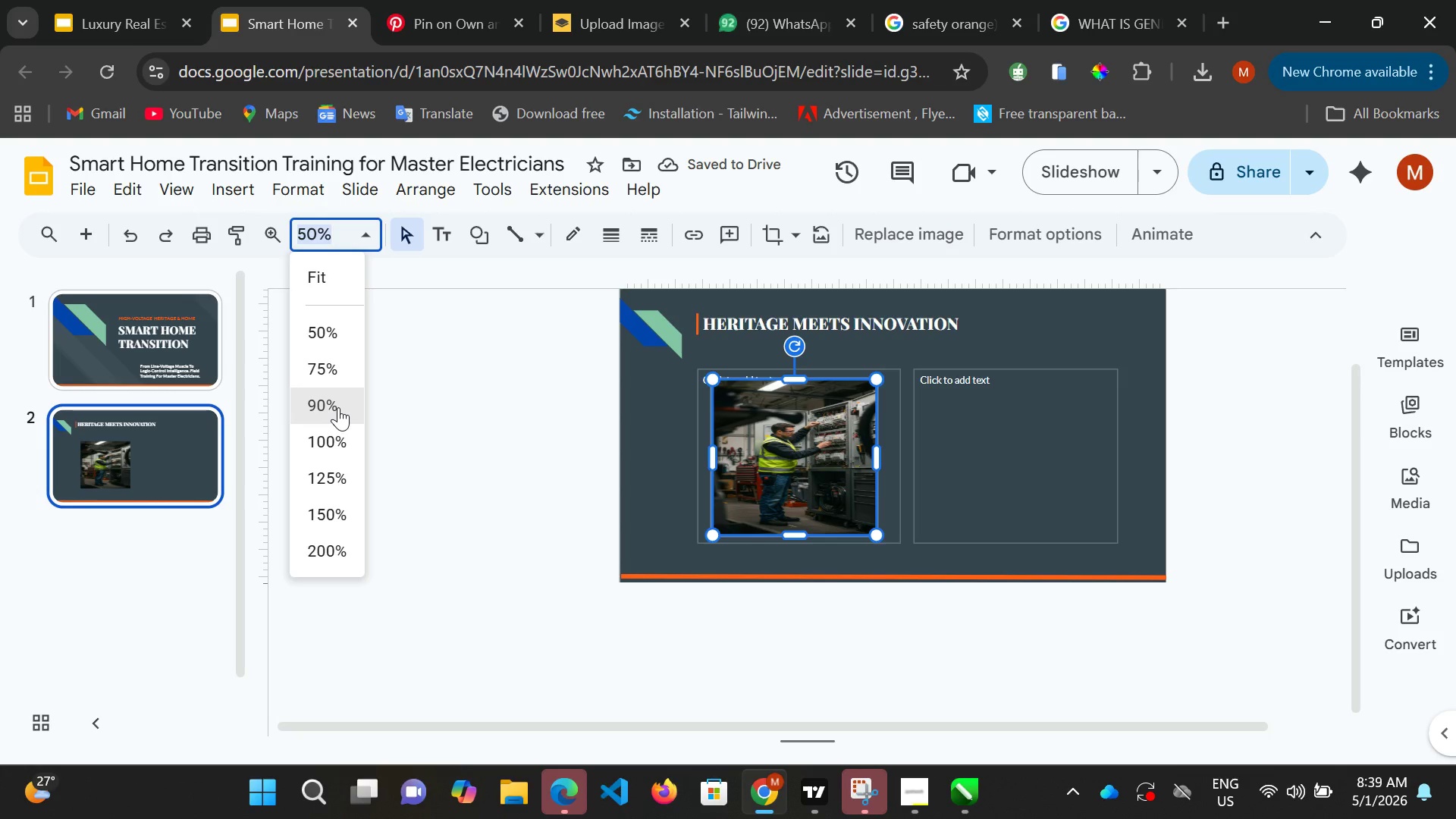 
left_click([338, 407])
 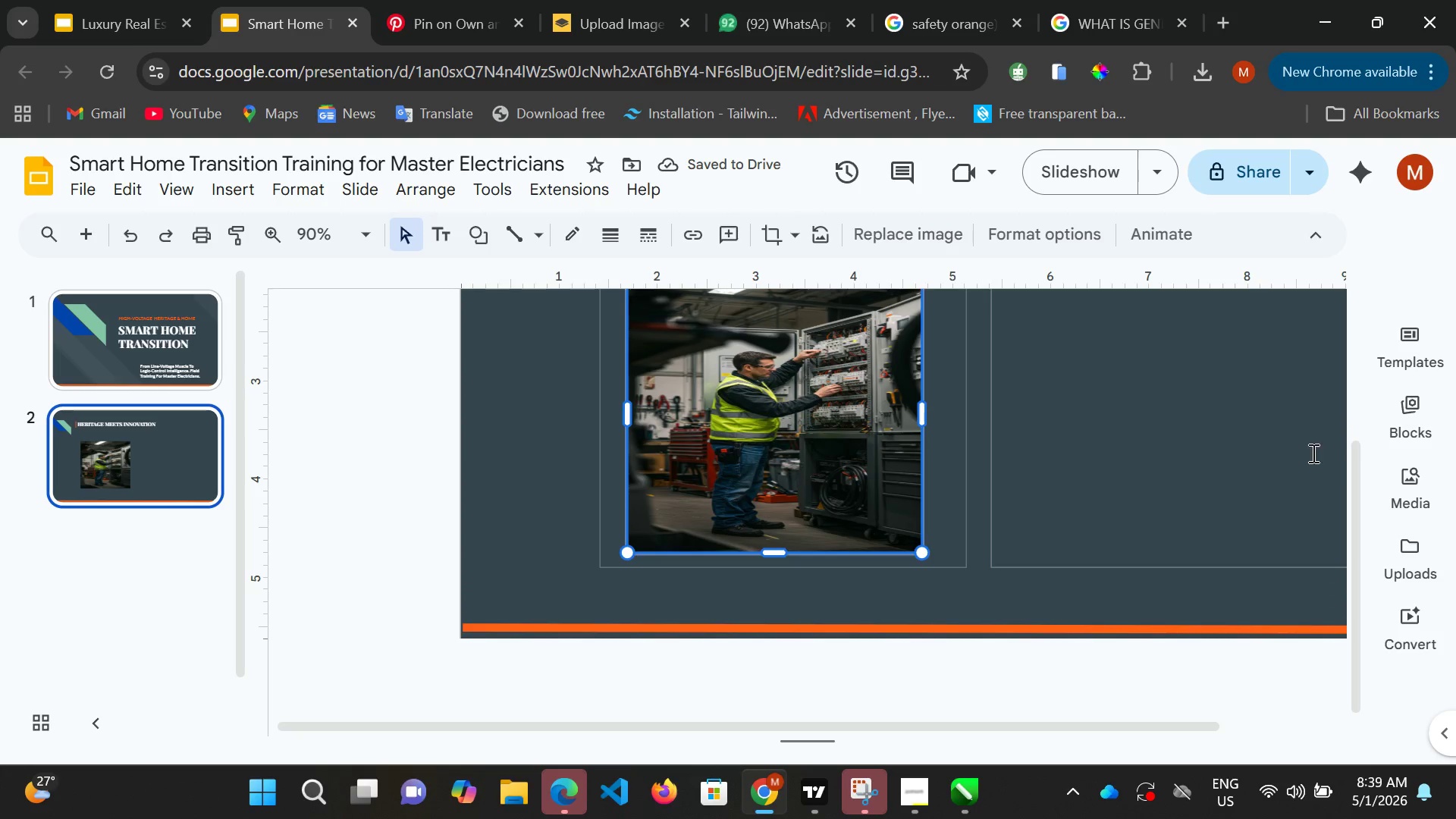 
scroll: coordinate [1340, 473], scroll_direction: up, amount: 3.0
 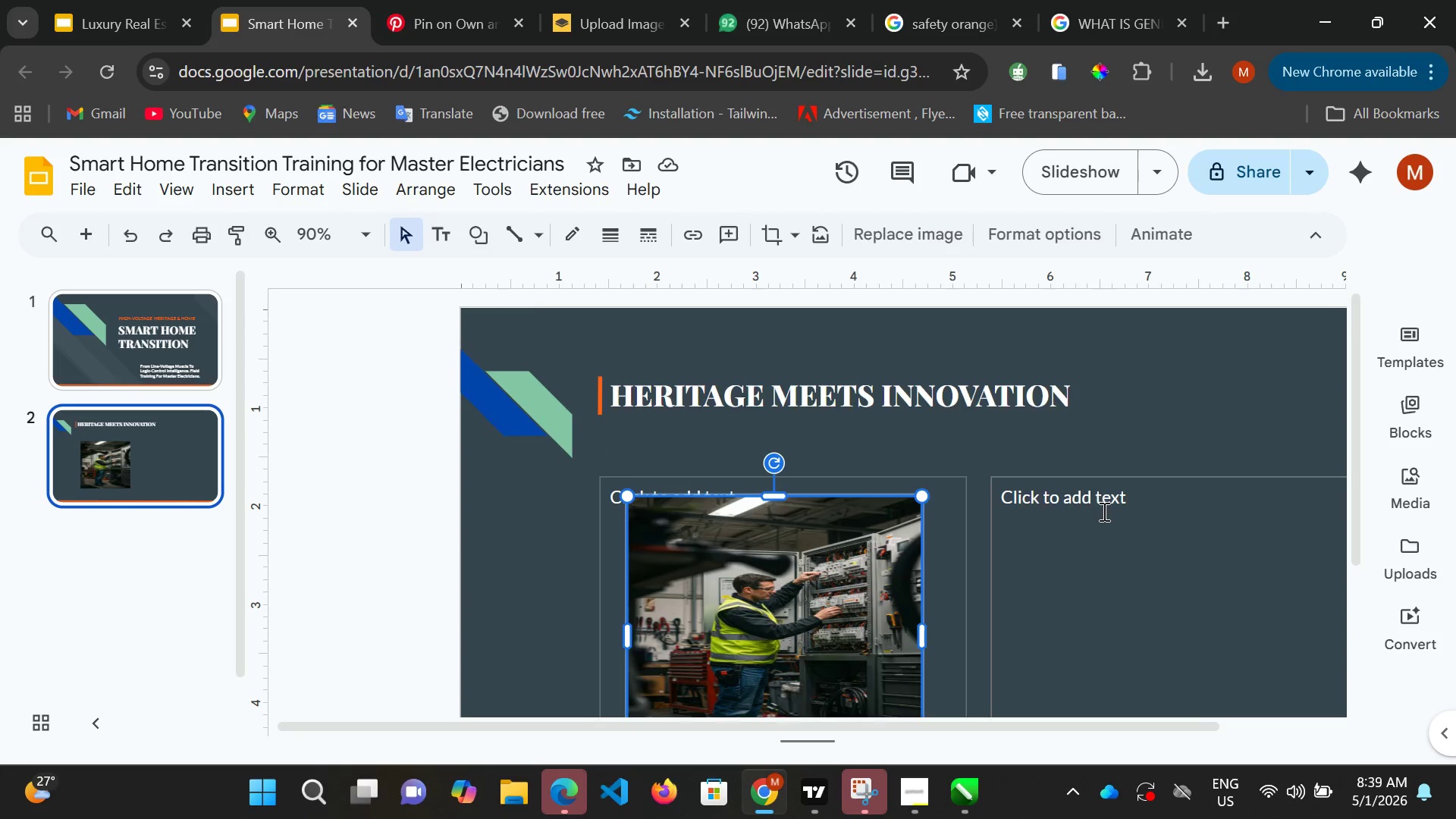 
scroll: coordinate [1102, 511], scroll_direction: down, amount: 1.0
 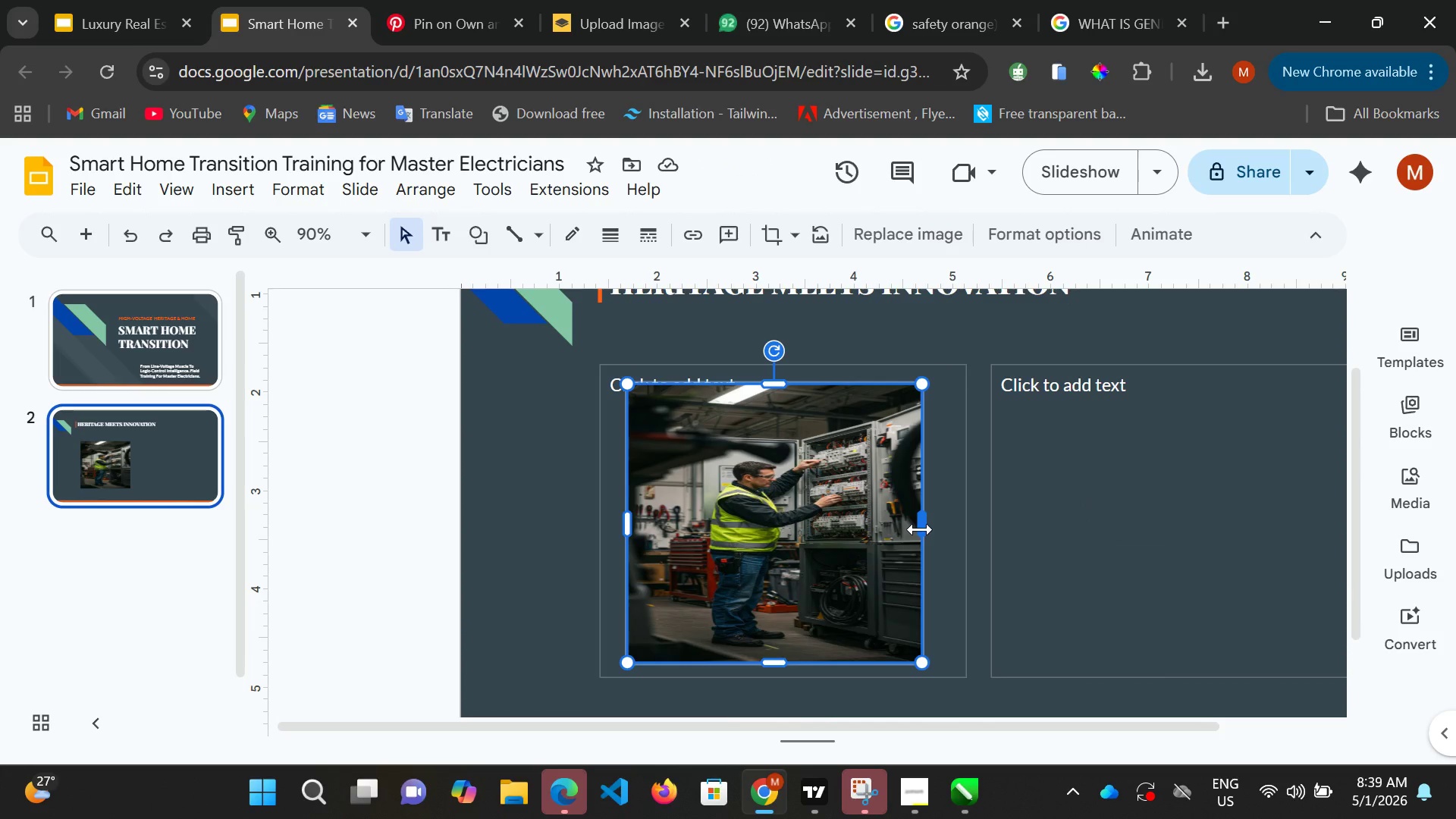 
left_click_drag(start_coordinate=[920, 529], to_coordinate=[936, 527])
 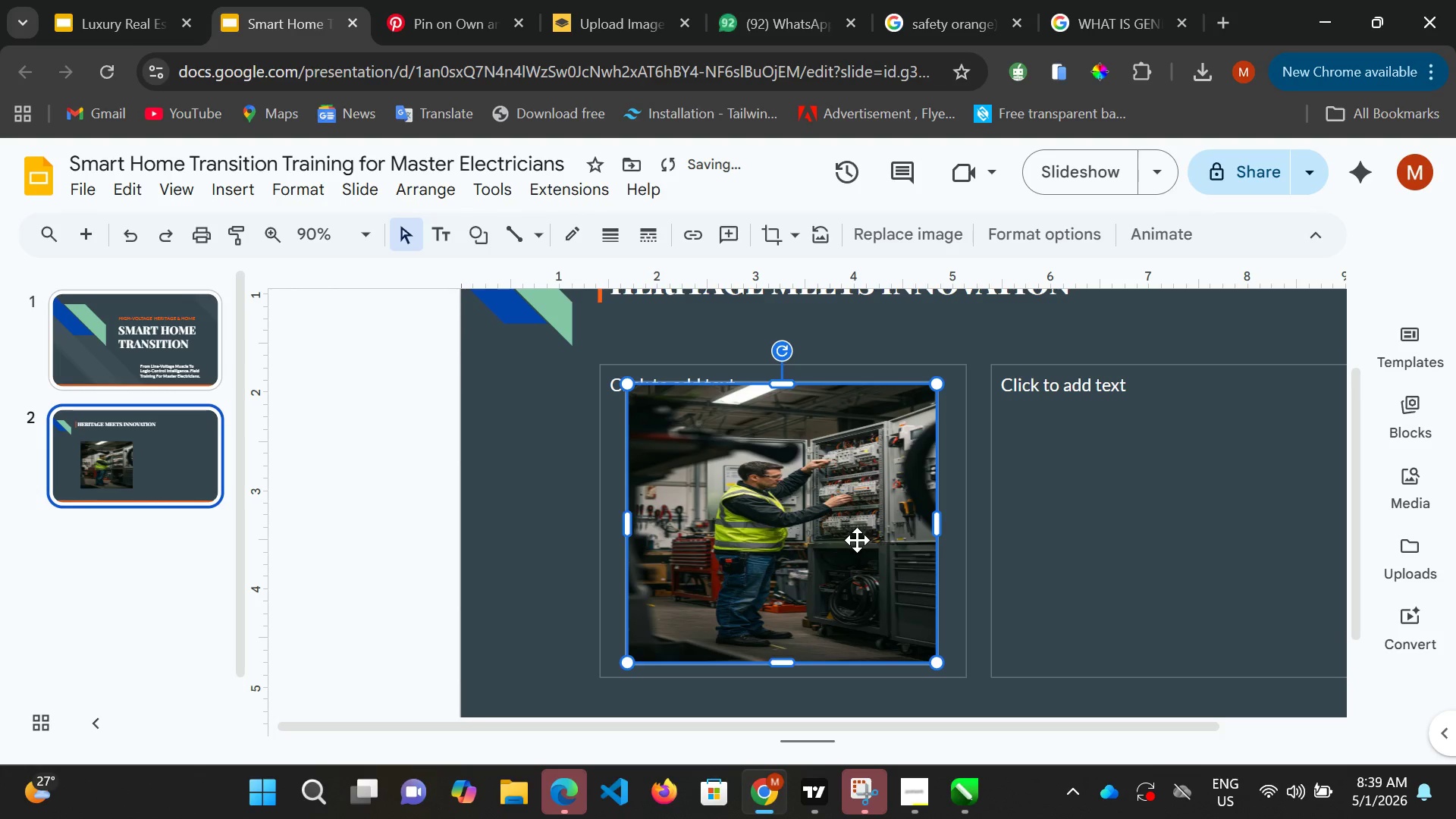 
left_click_drag(start_coordinate=[862, 538], to_coordinate=[851, 535])
 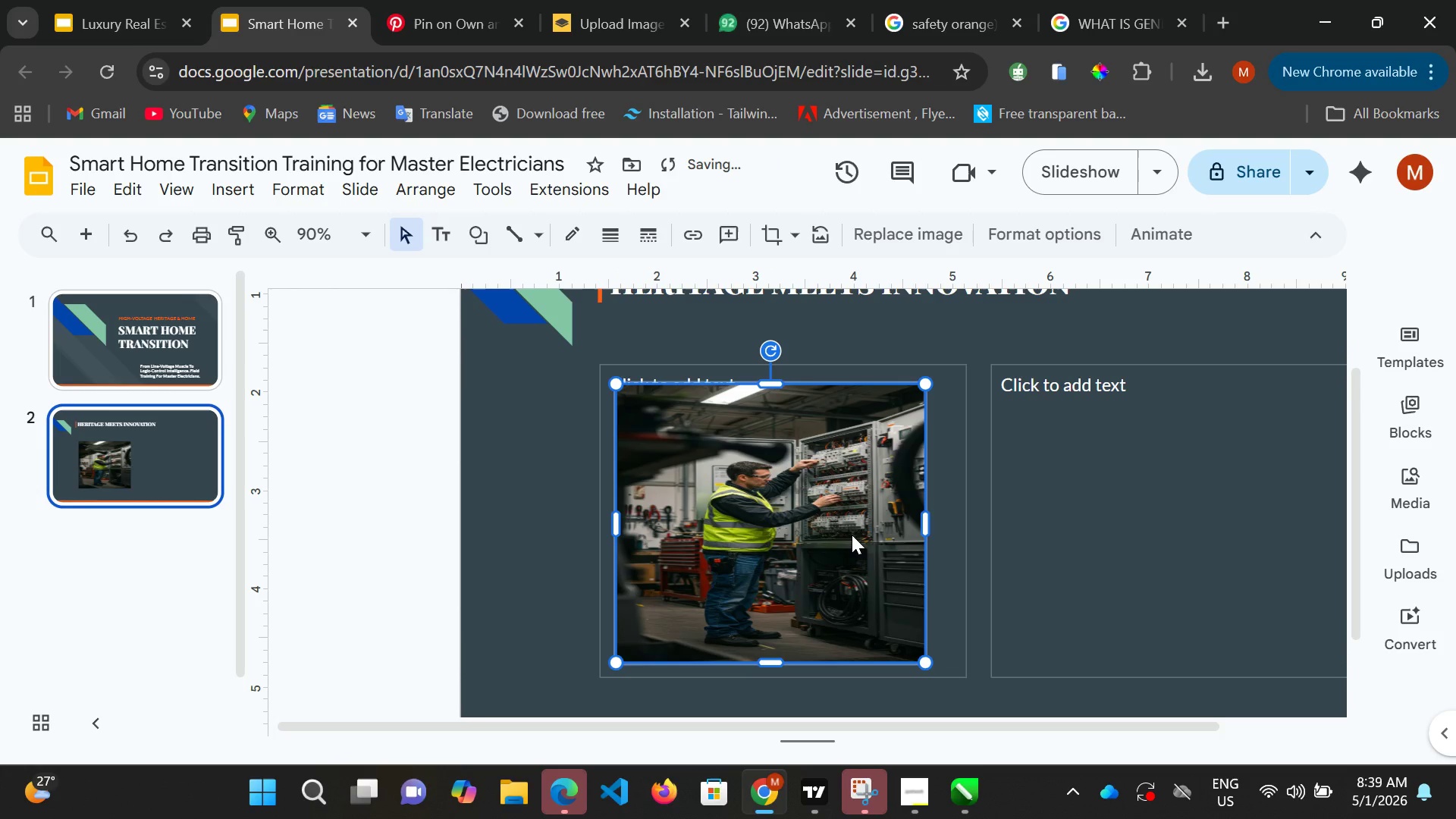 
left_click([852, 535])
 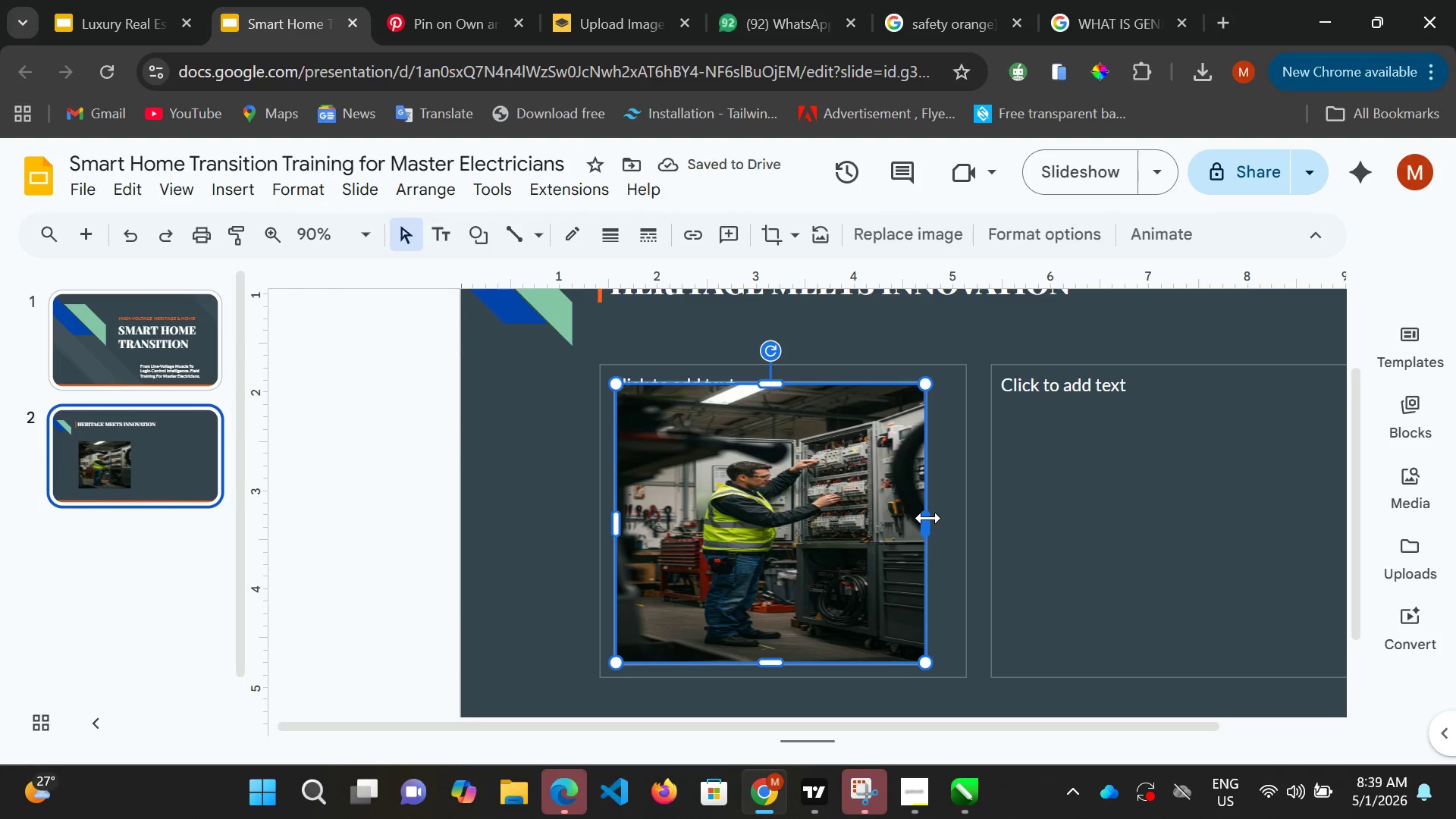 
left_click_drag(start_coordinate=[928, 518], to_coordinate=[944, 519])
 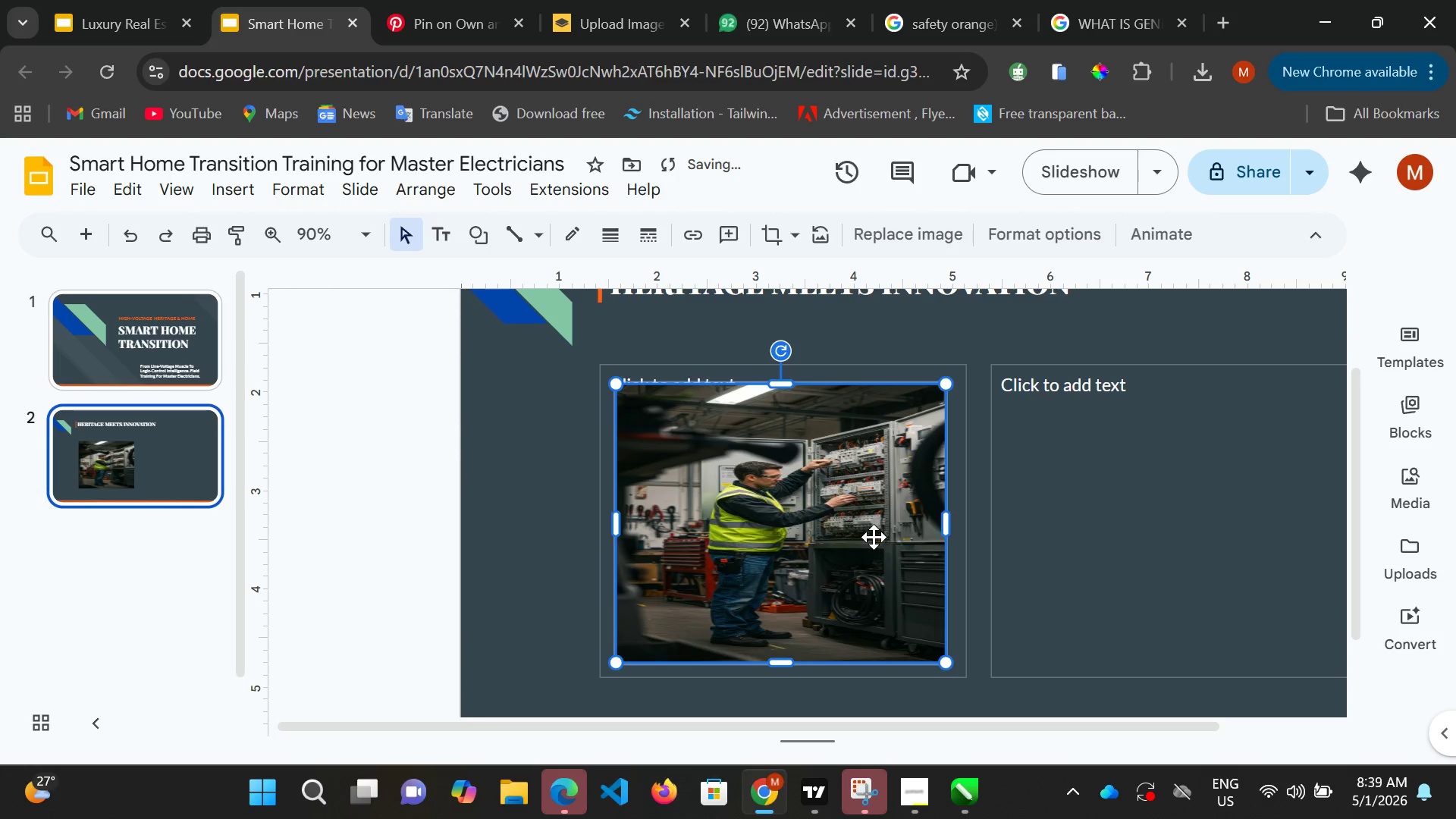 
left_click([873, 537])
 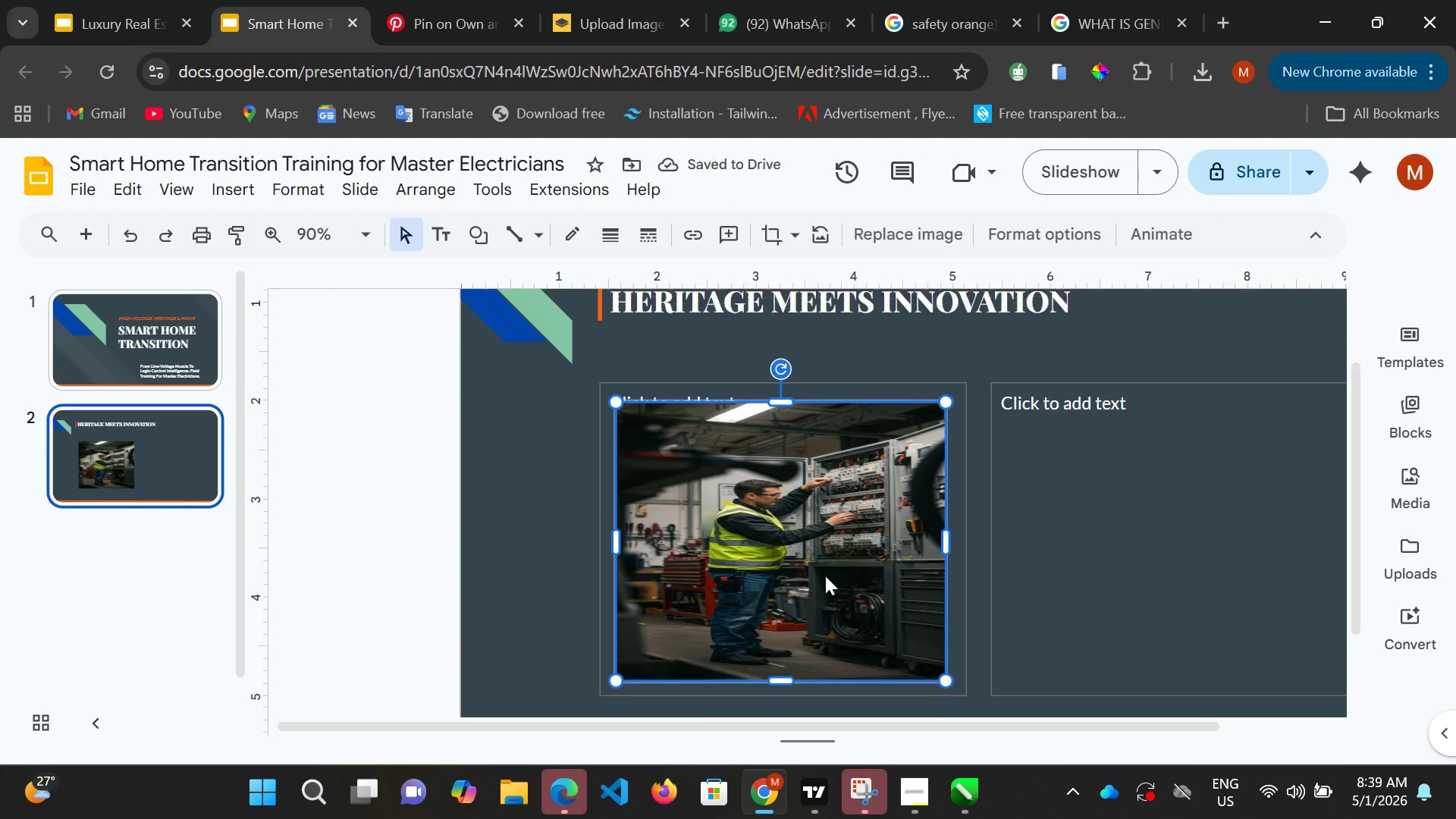 
scroll: coordinate [825, 575], scroll_direction: up, amount: 1.0
 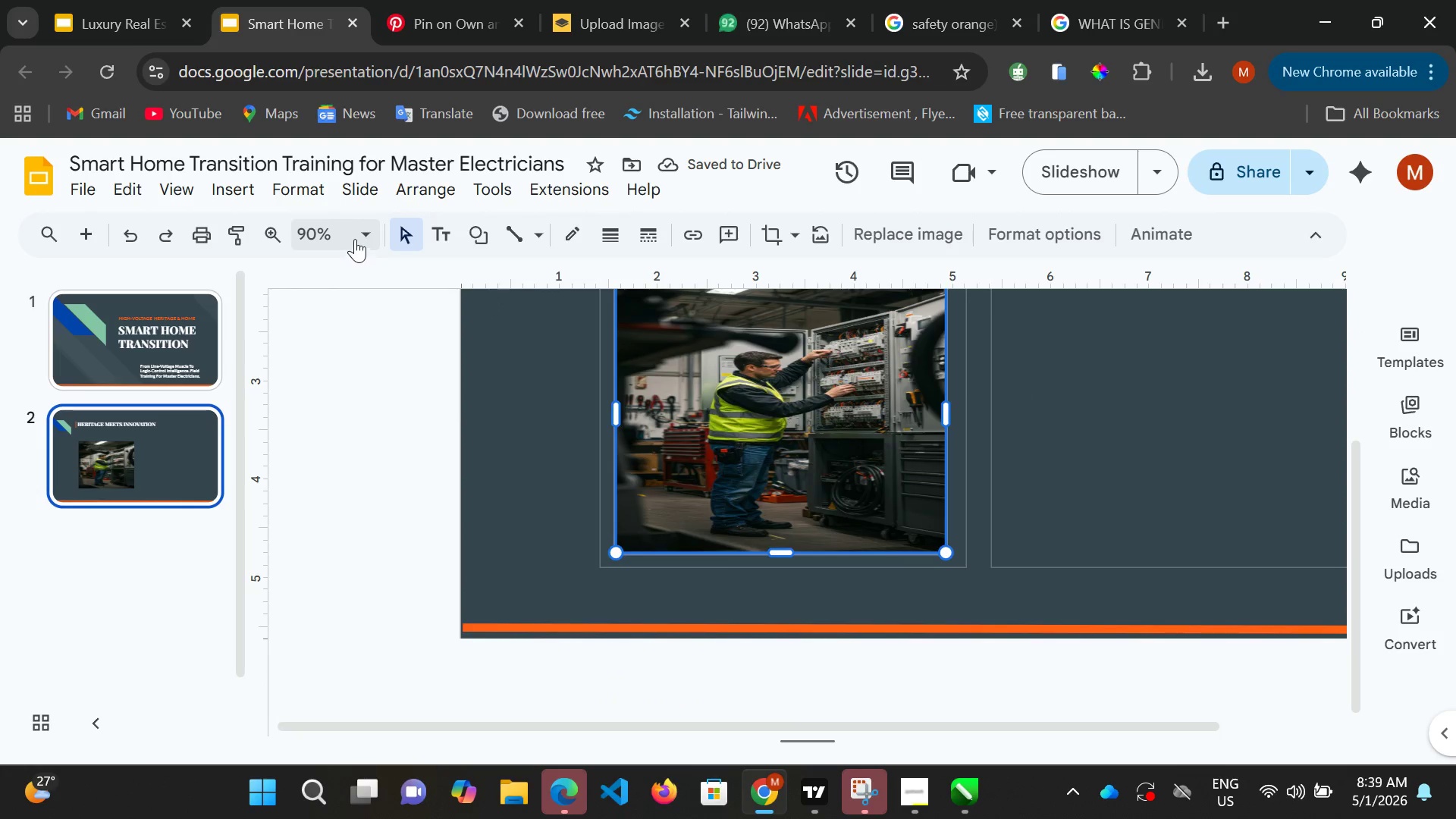 
left_click([355, 239])
 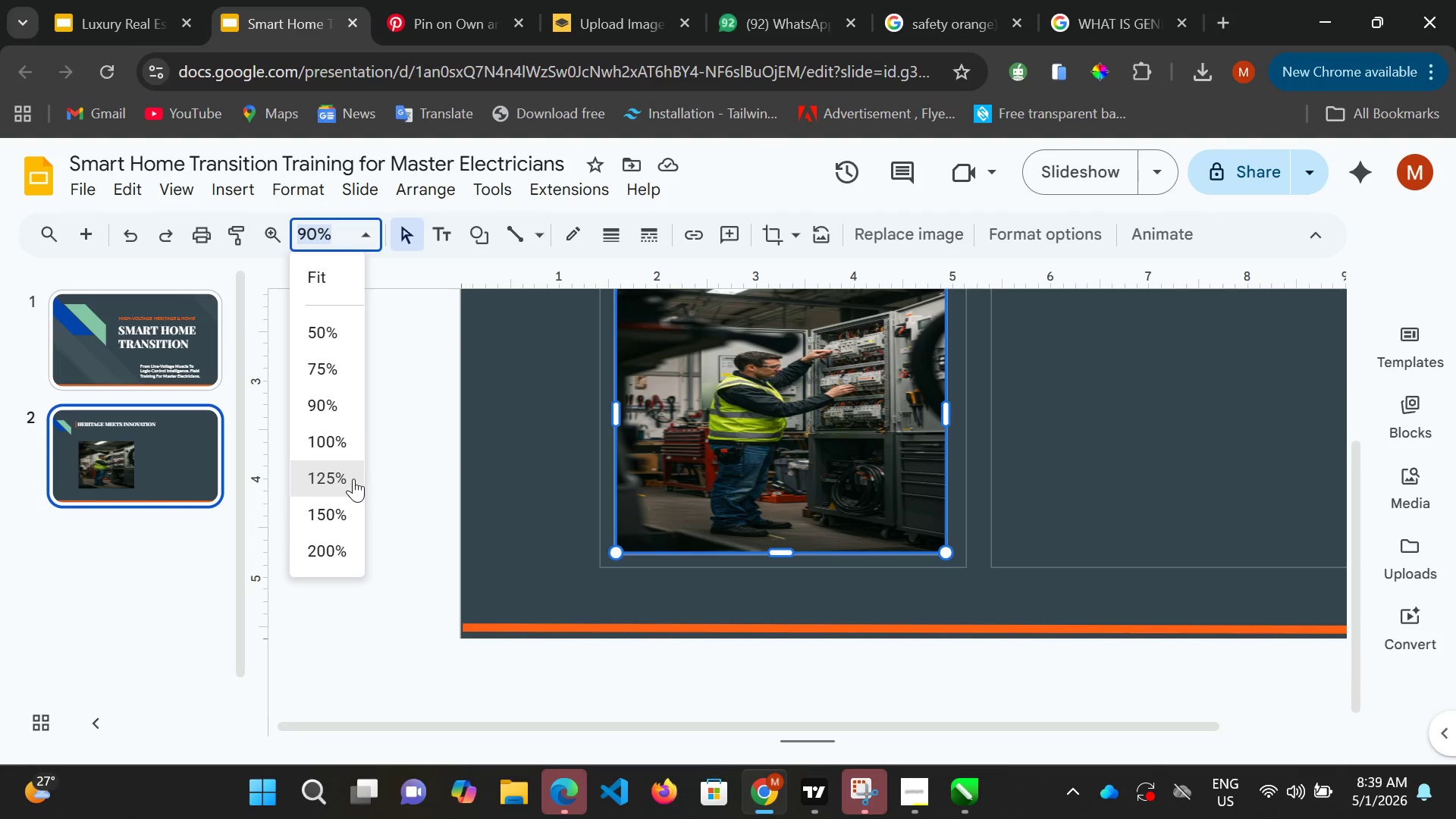 
left_click([353, 479])
 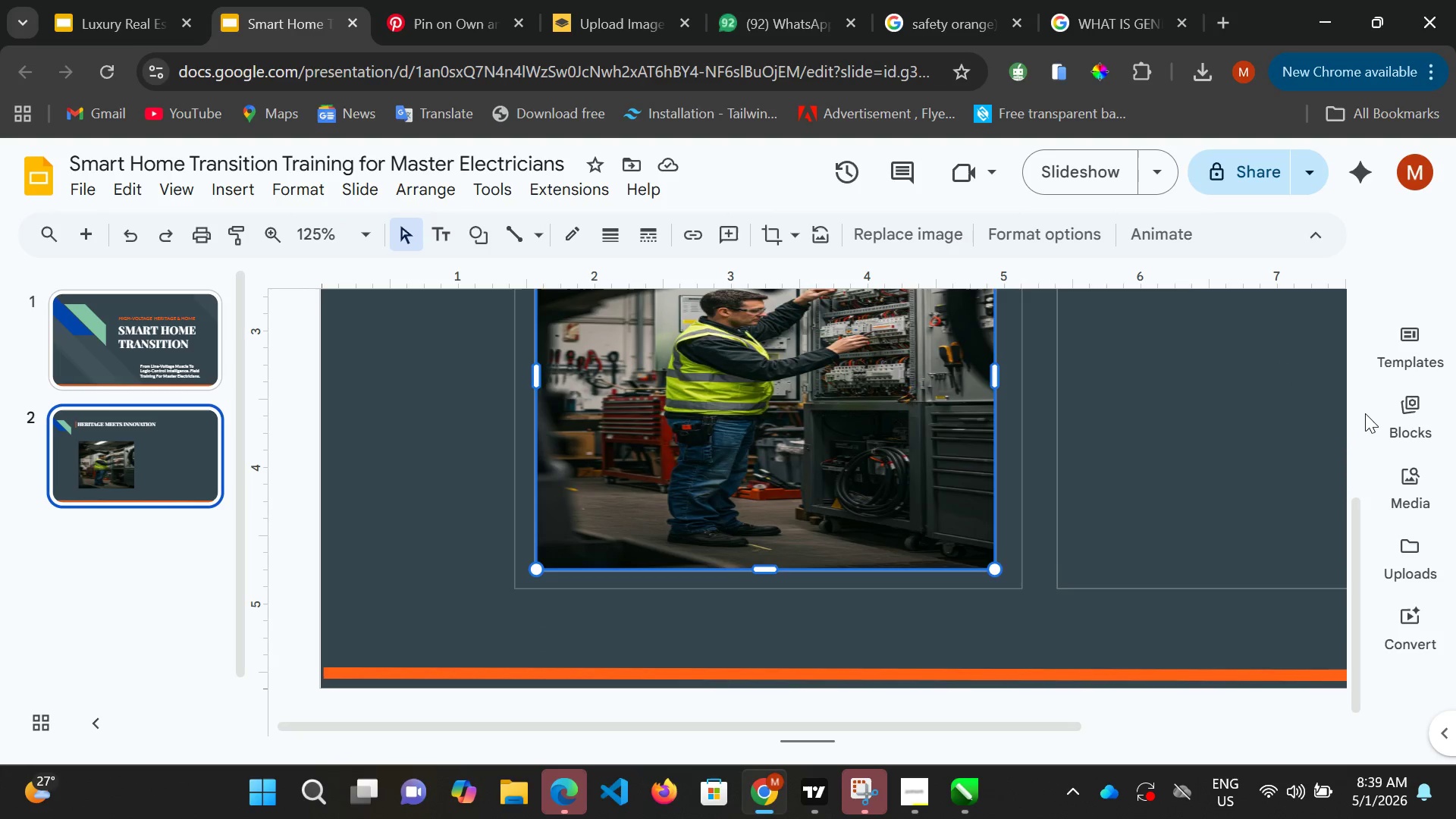 
scroll: coordinate [1329, 424], scroll_direction: up, amount: 7.0
 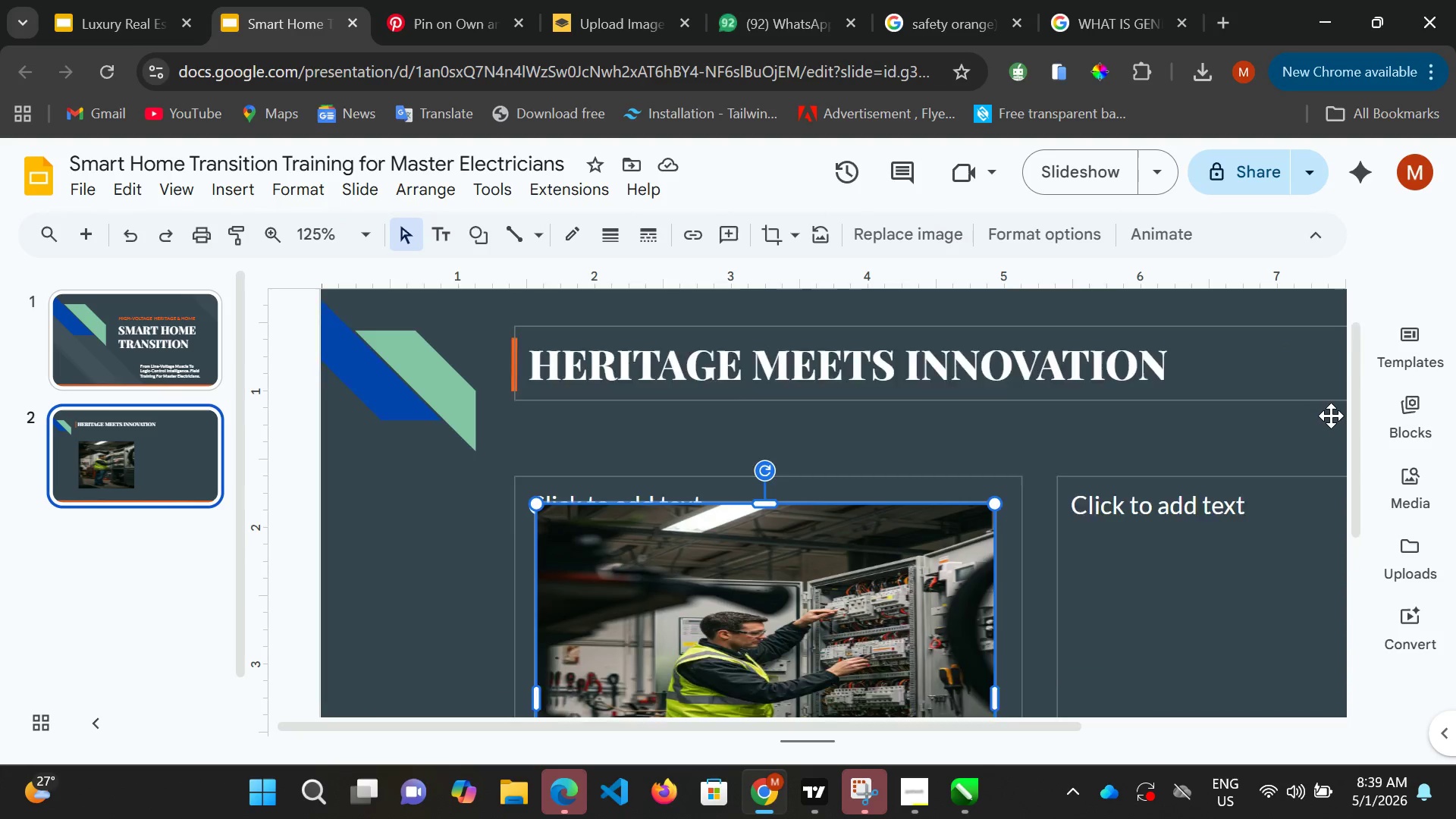 
scroll: coordinate [1331, 416], scroll_direction: down, amount: 1.0
 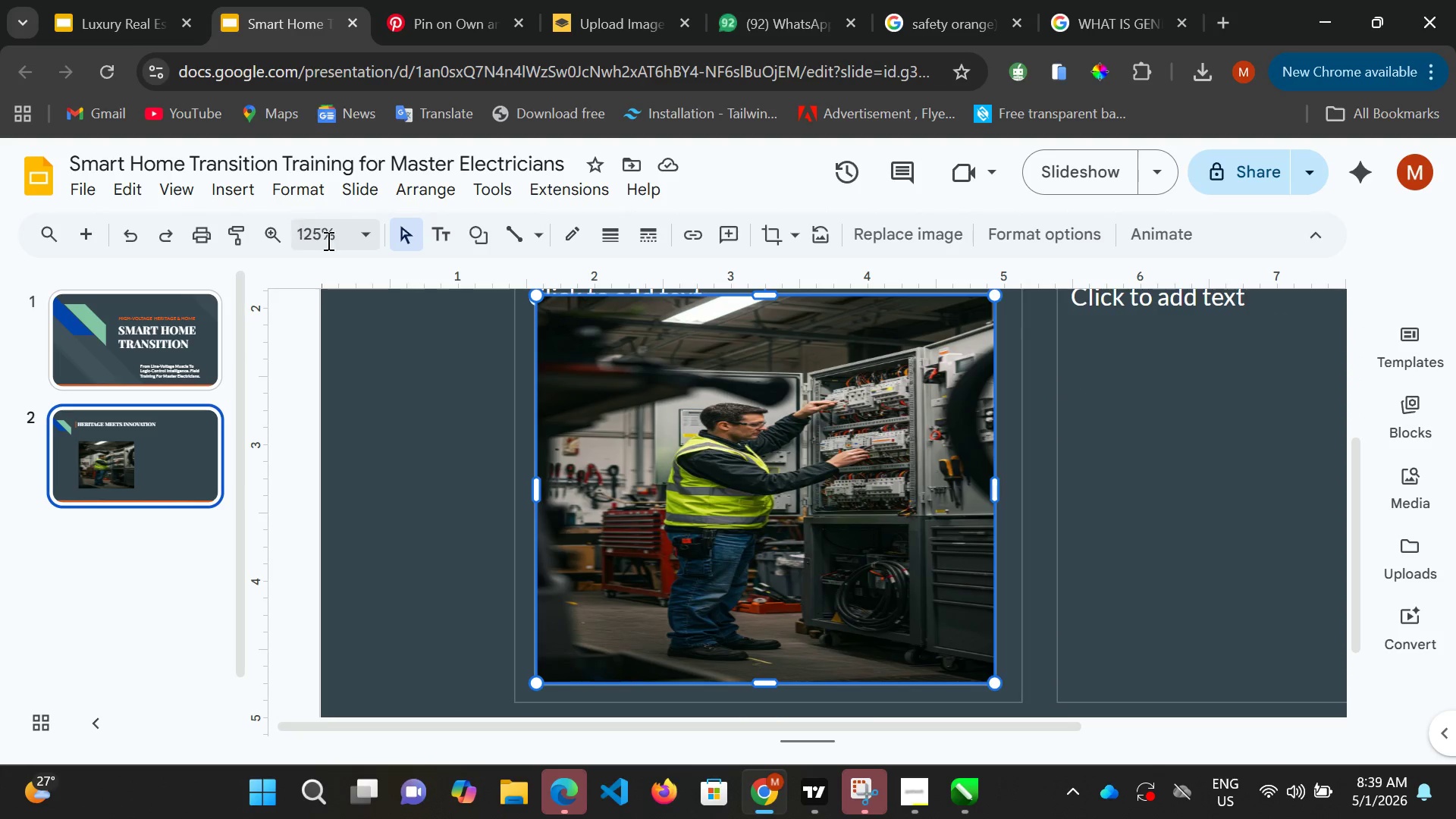 
left_click([366, 237])
 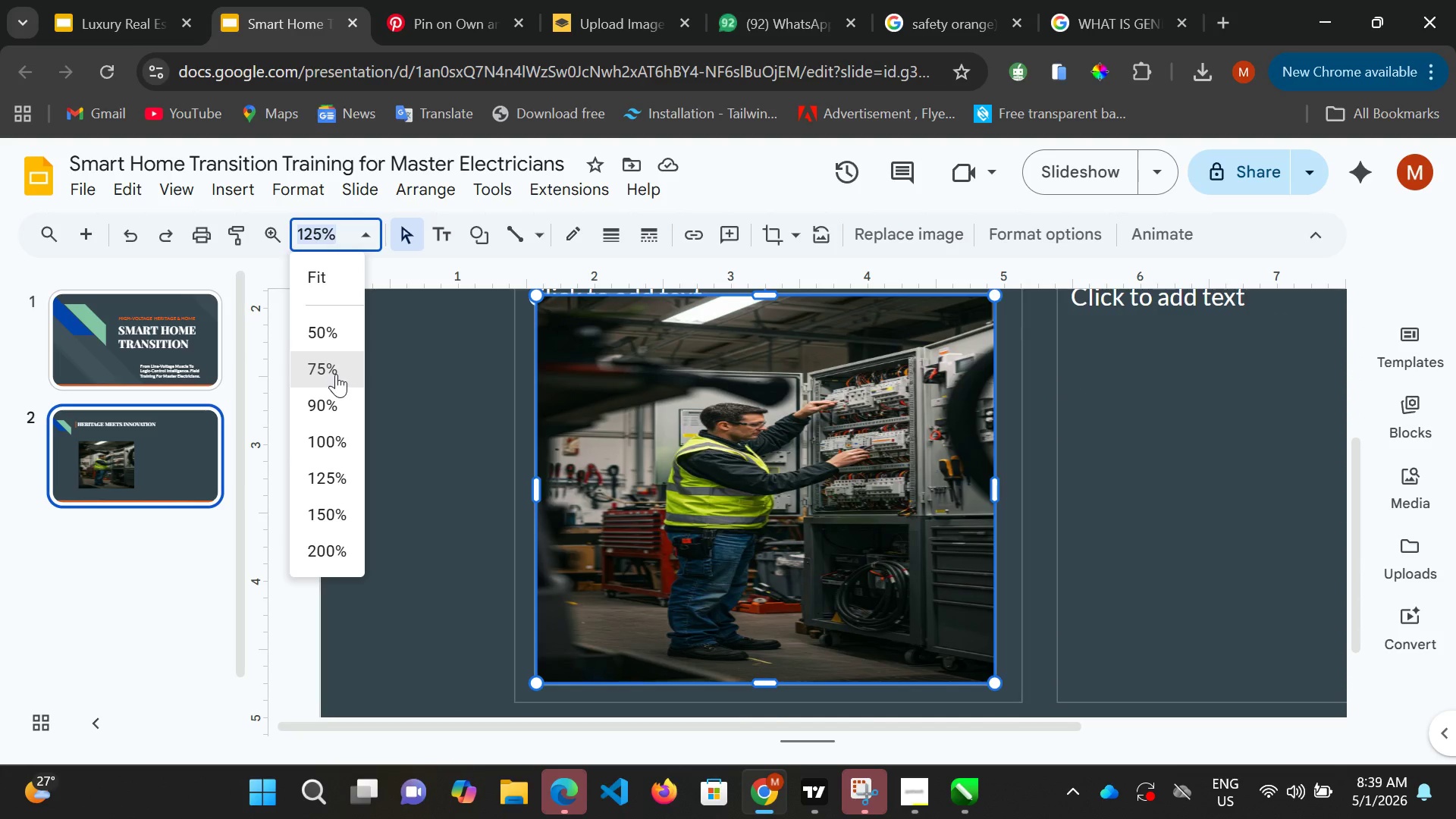 
left_click([336, 374])
 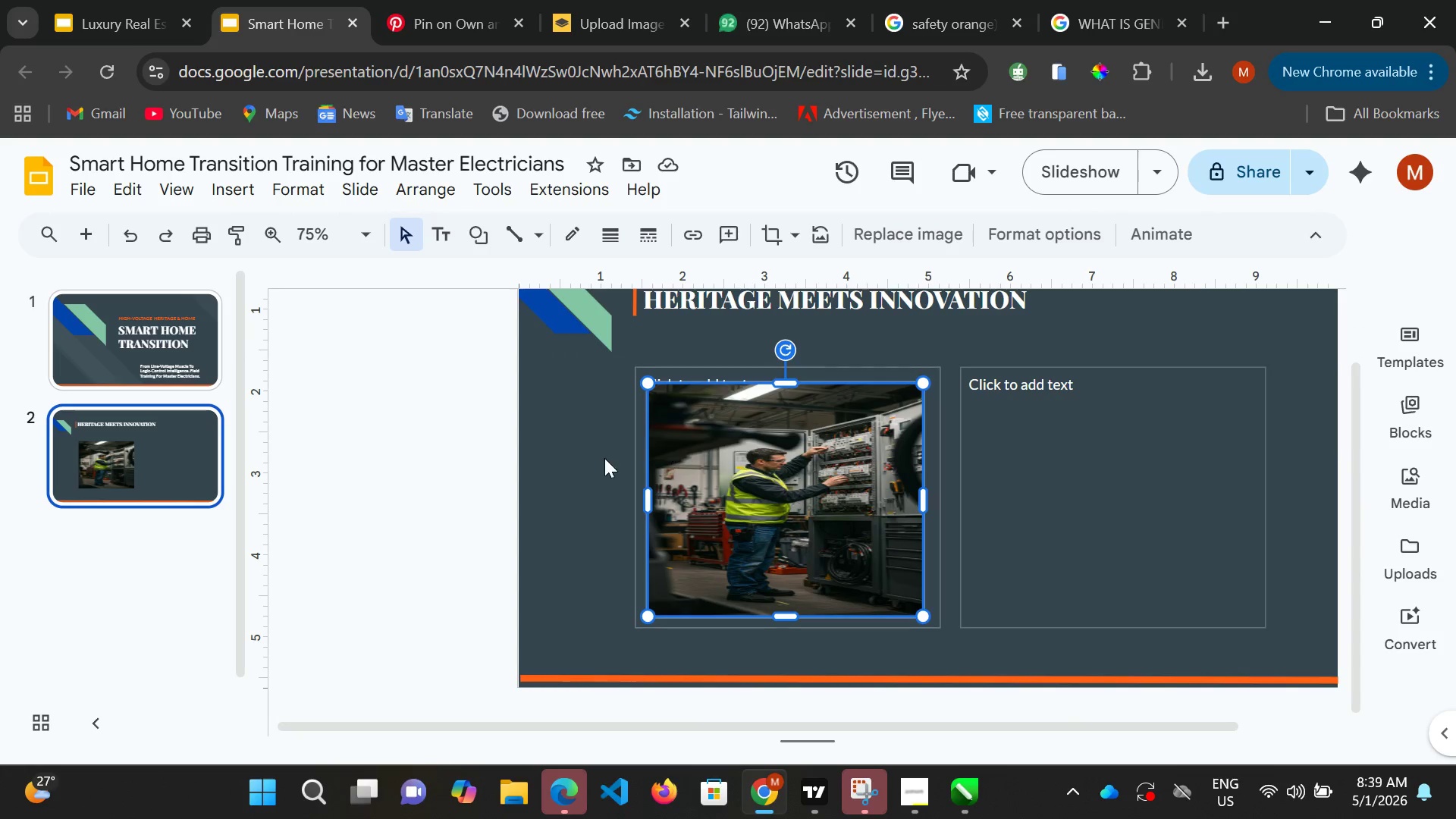 
left_click([580, 459])
 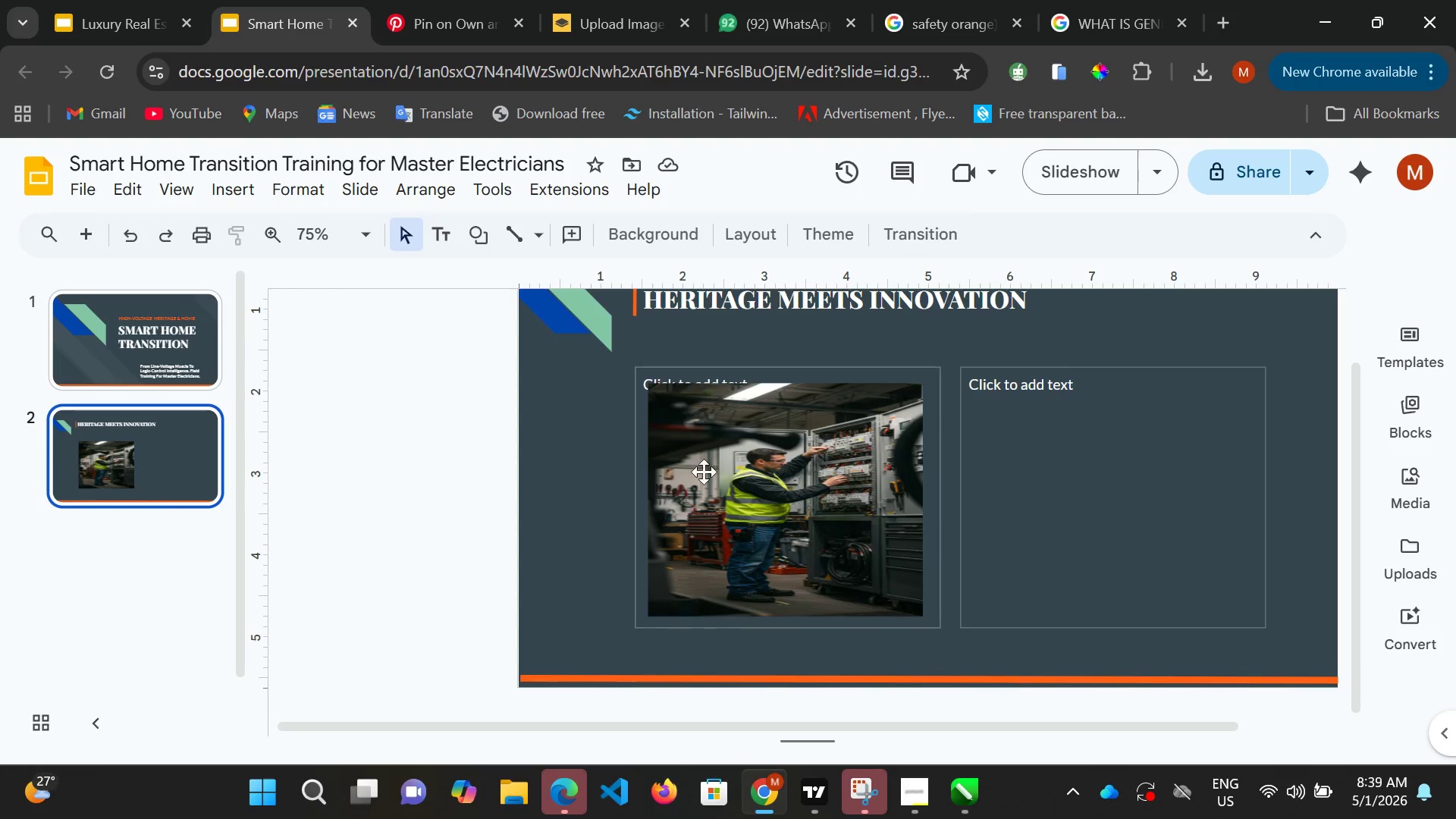 
left_click([796, 480])
 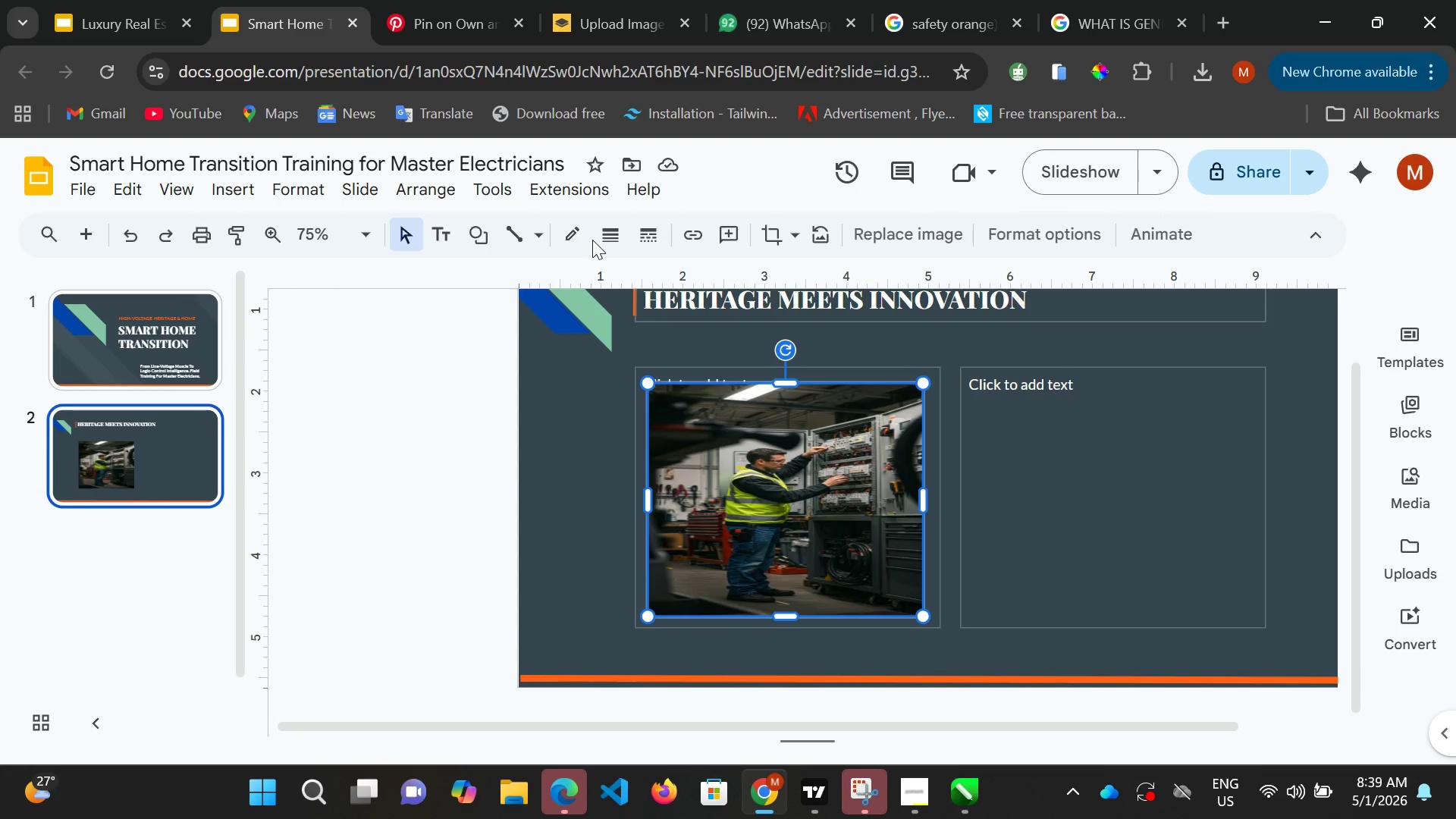 
left_click([576, 234])
 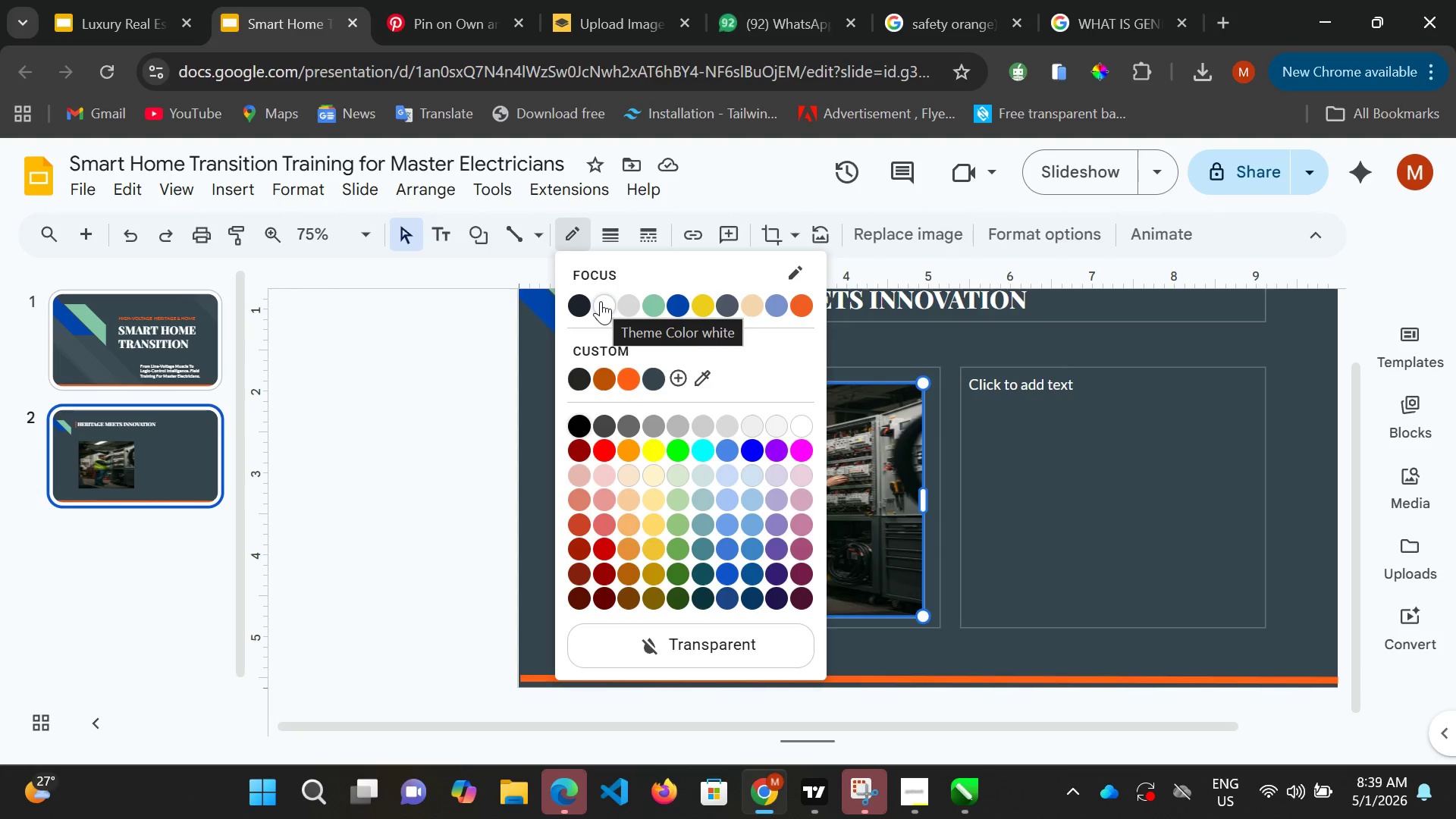 
left_click([601, 301])
 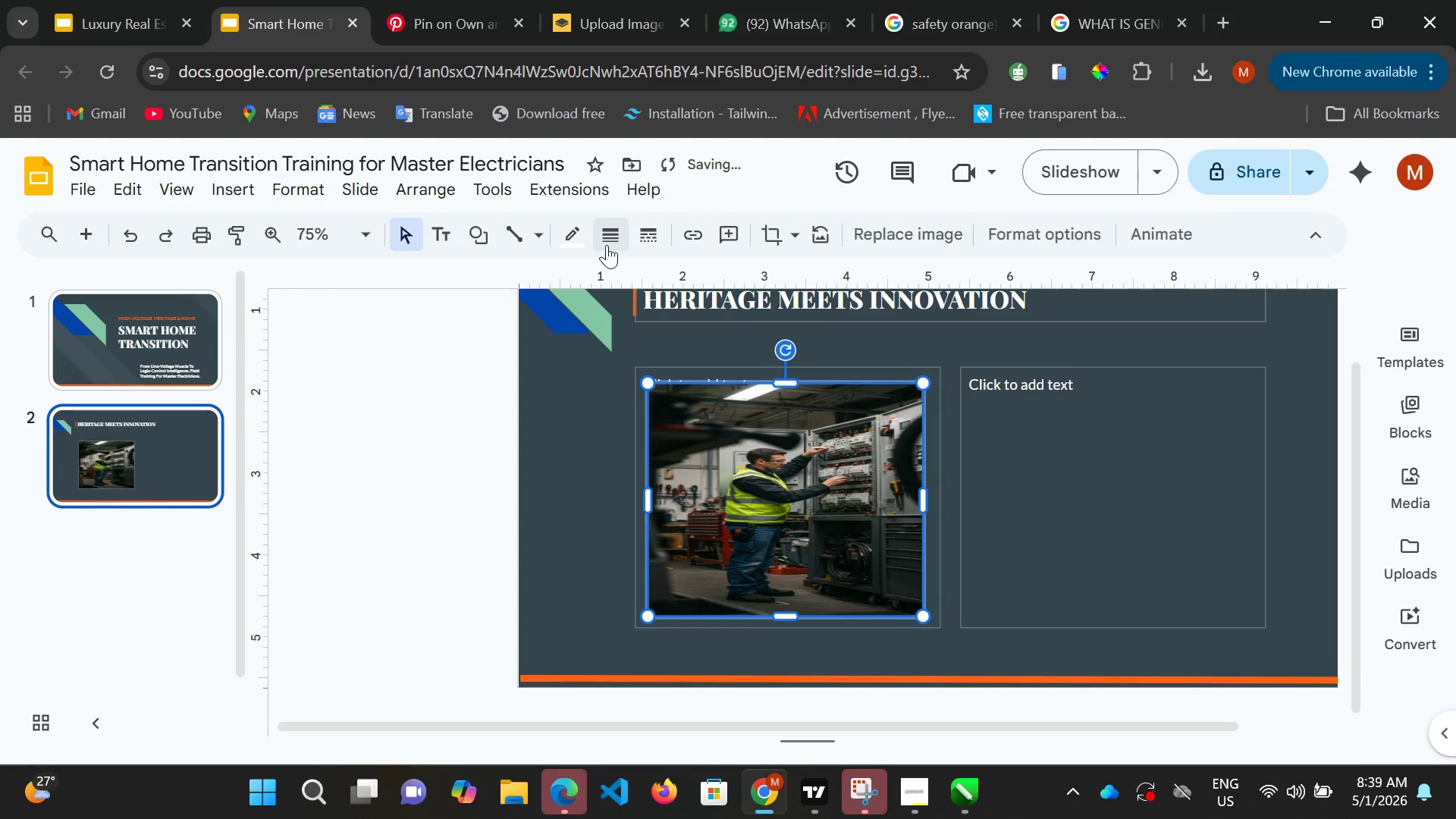 
left_click([604, 243])
 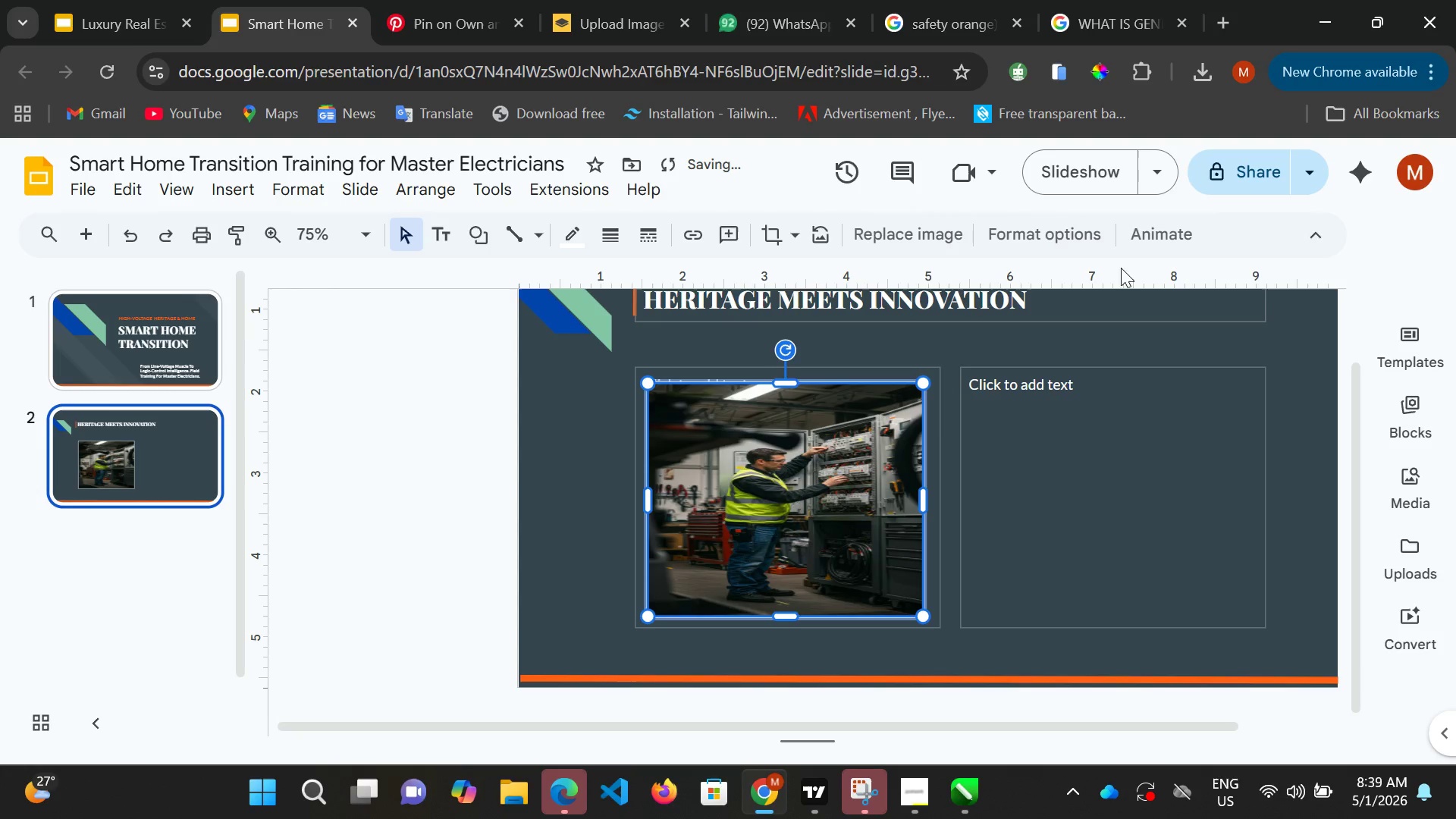 
left_click([1053, 244])
 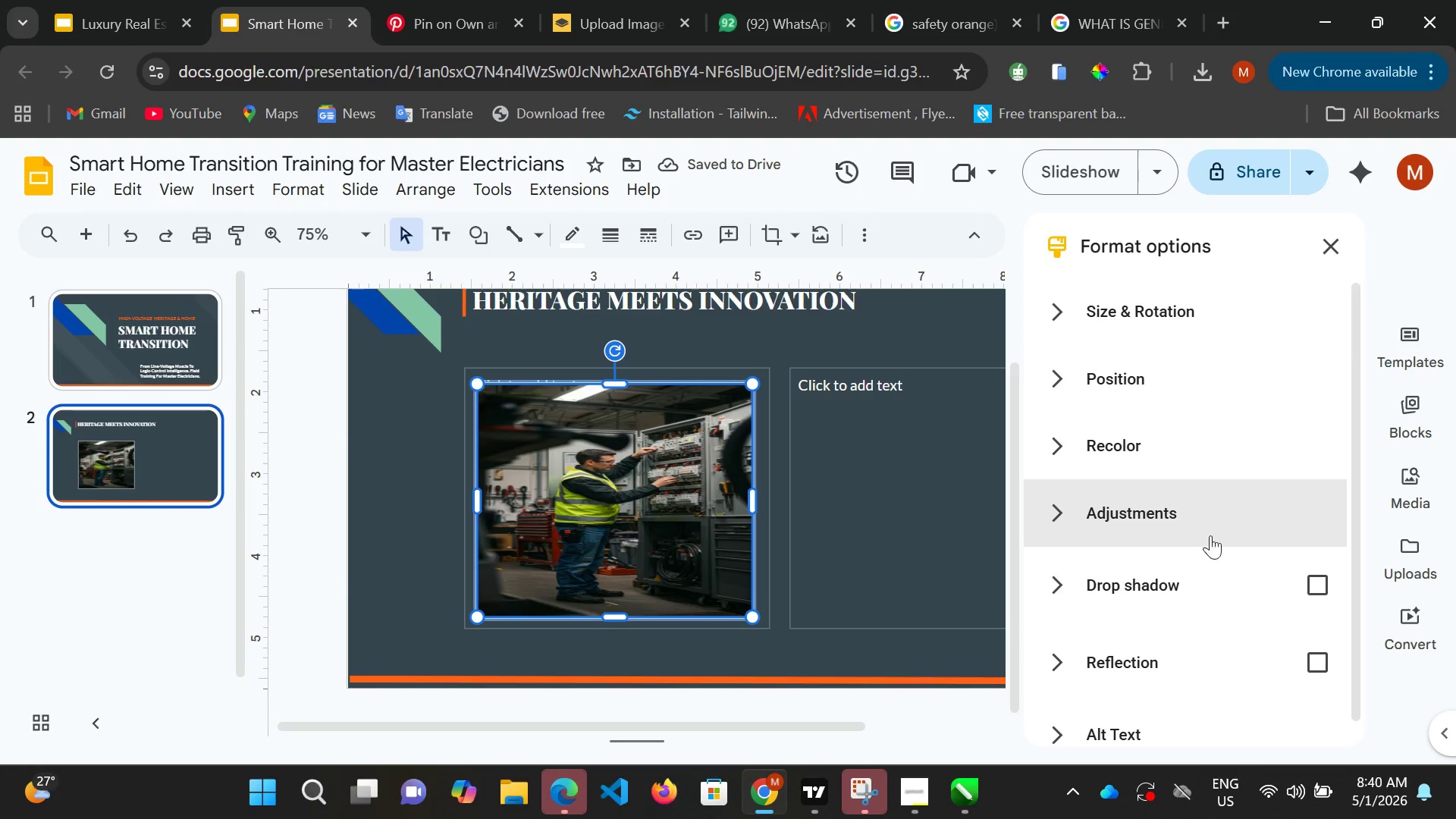 
left_click([1210, 573])
 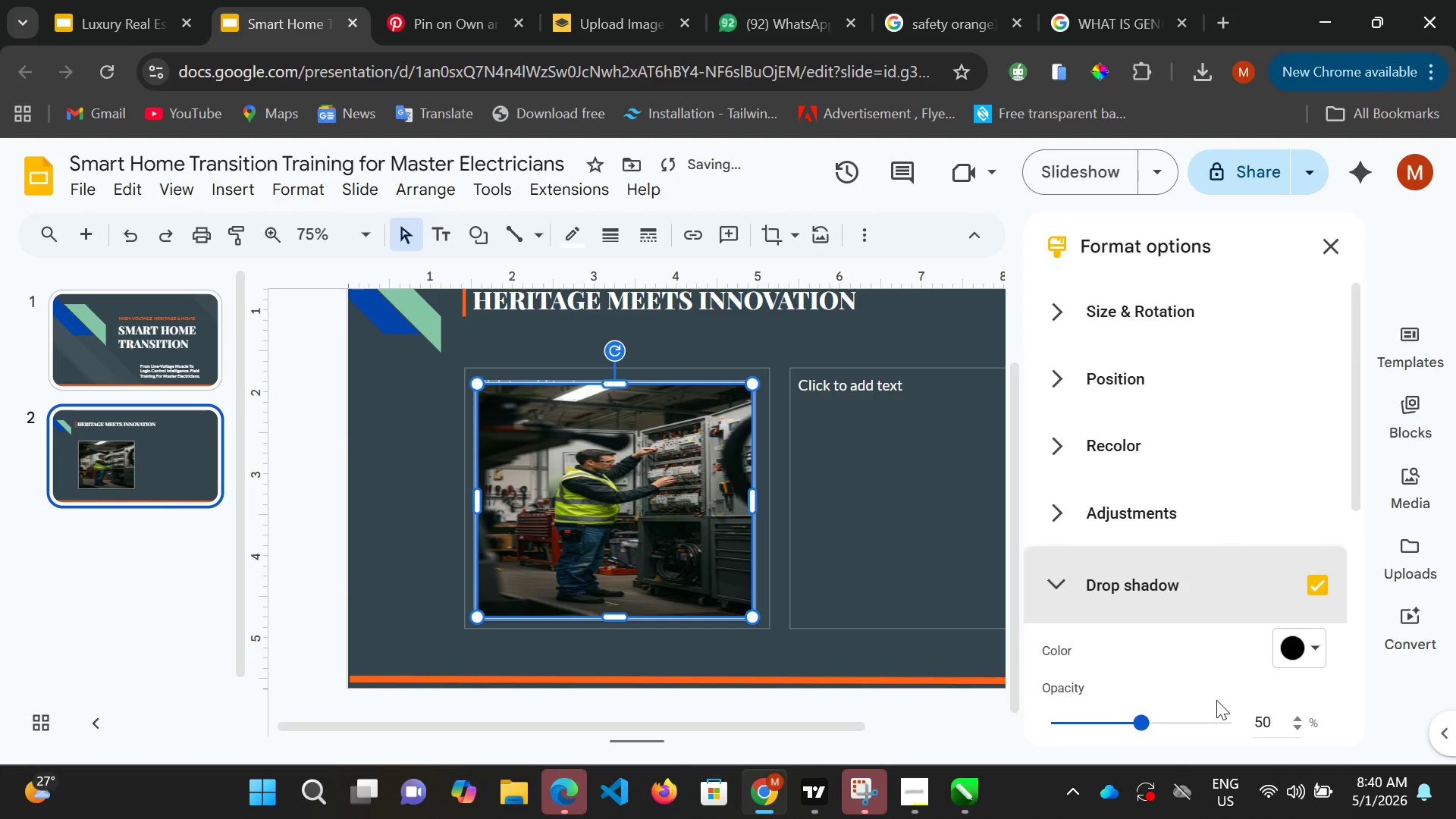 
scroll: coordinate [1219, 697], scroll_direction: down, amount: 1.0
 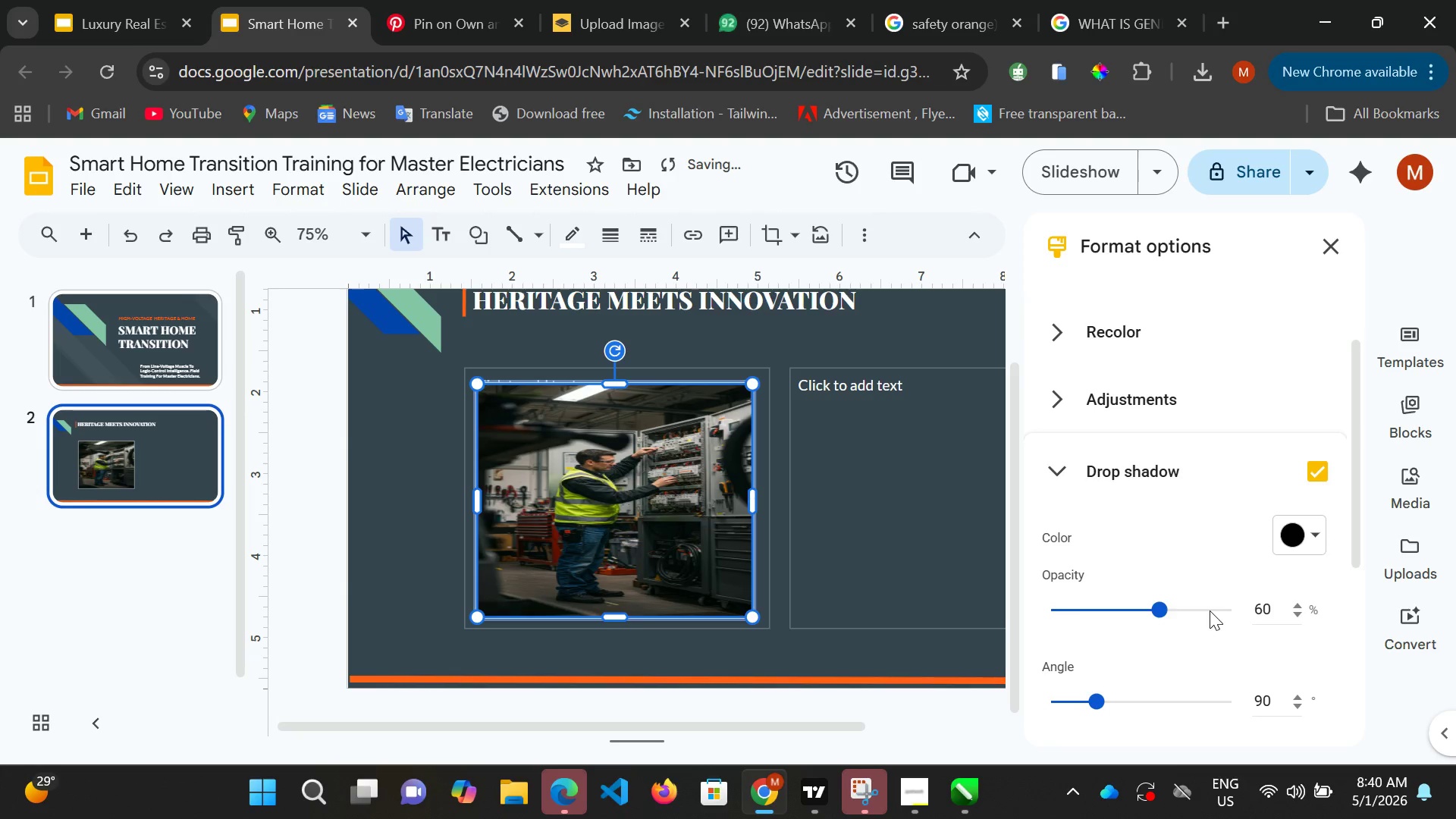 
left_click([1210, 610])
 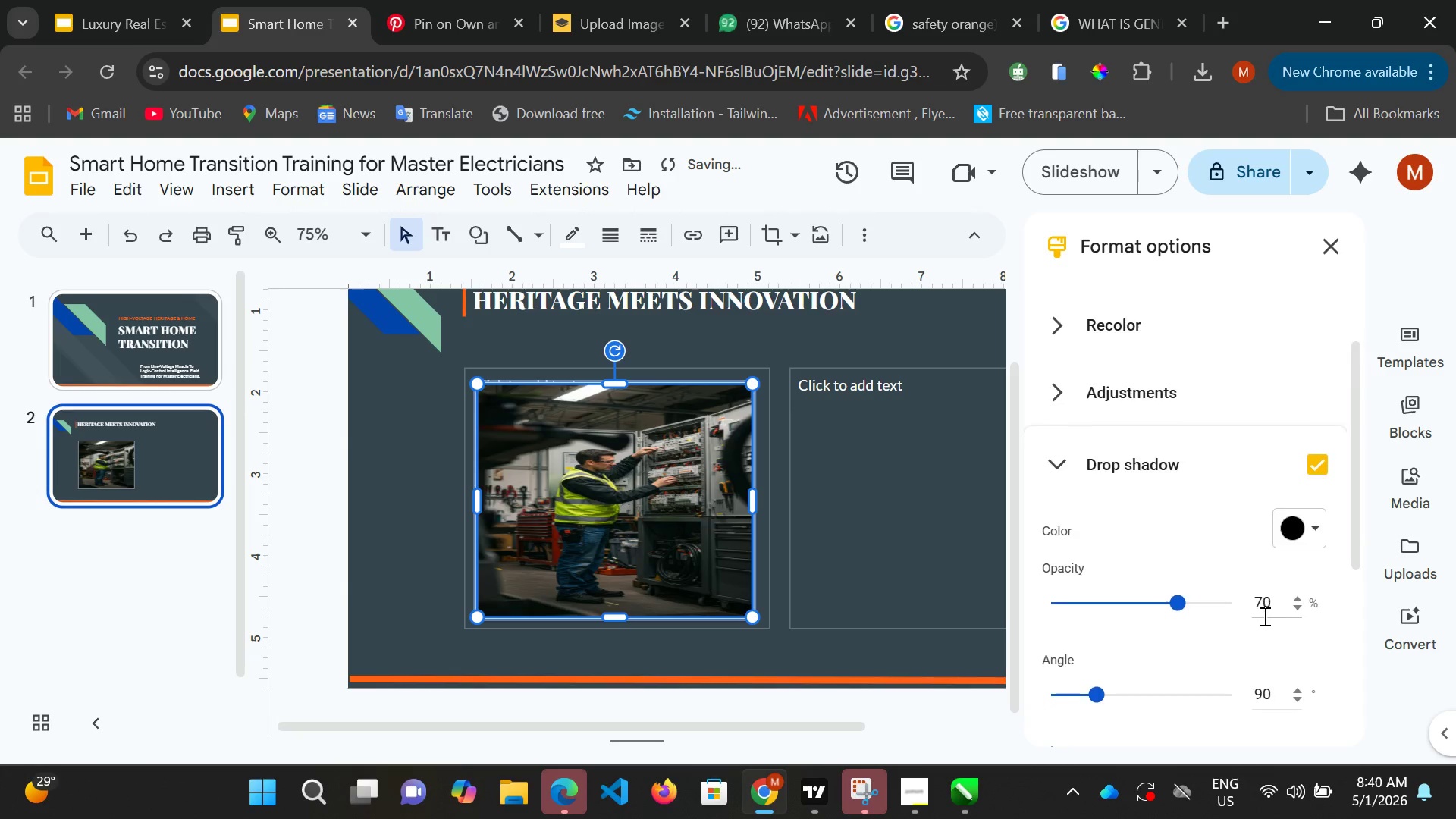 
scroll: coordinate [1263, 616], scroll_direction: down, amount: 1.0
 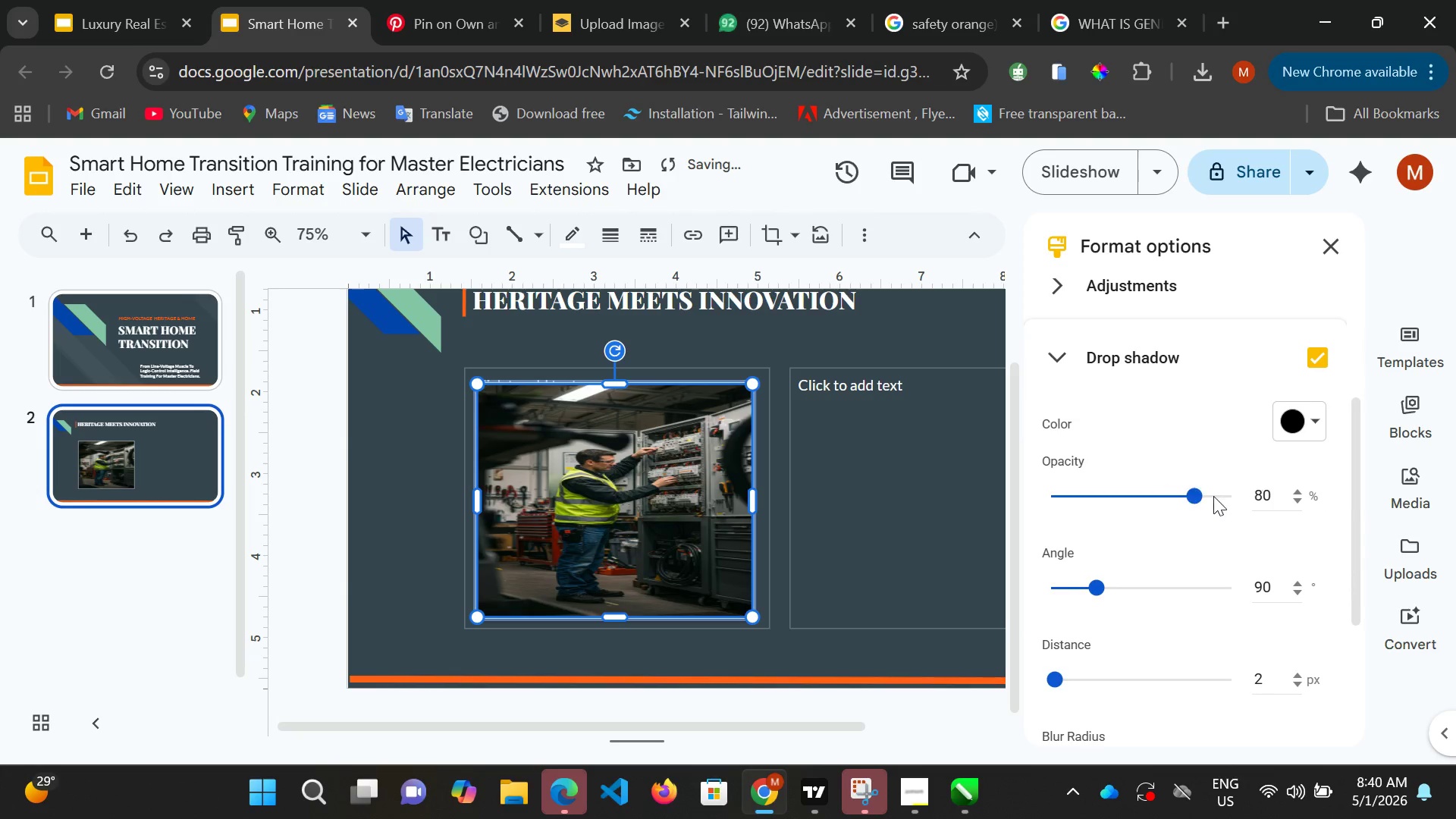 
left_click([1213, 496])
 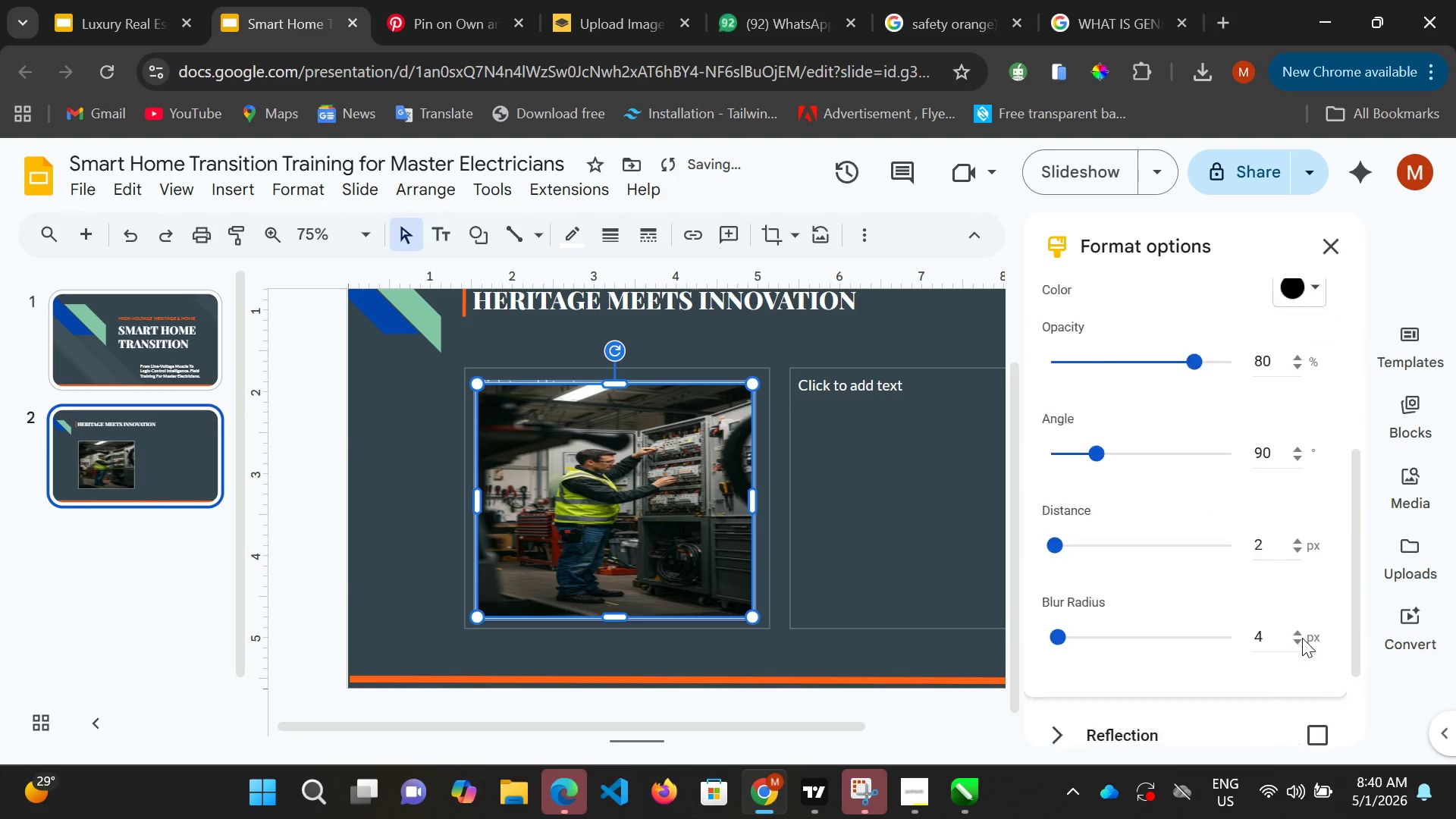 
scroll: coordinate [1301, 636], scroll_direction: down, amount: 3.0
 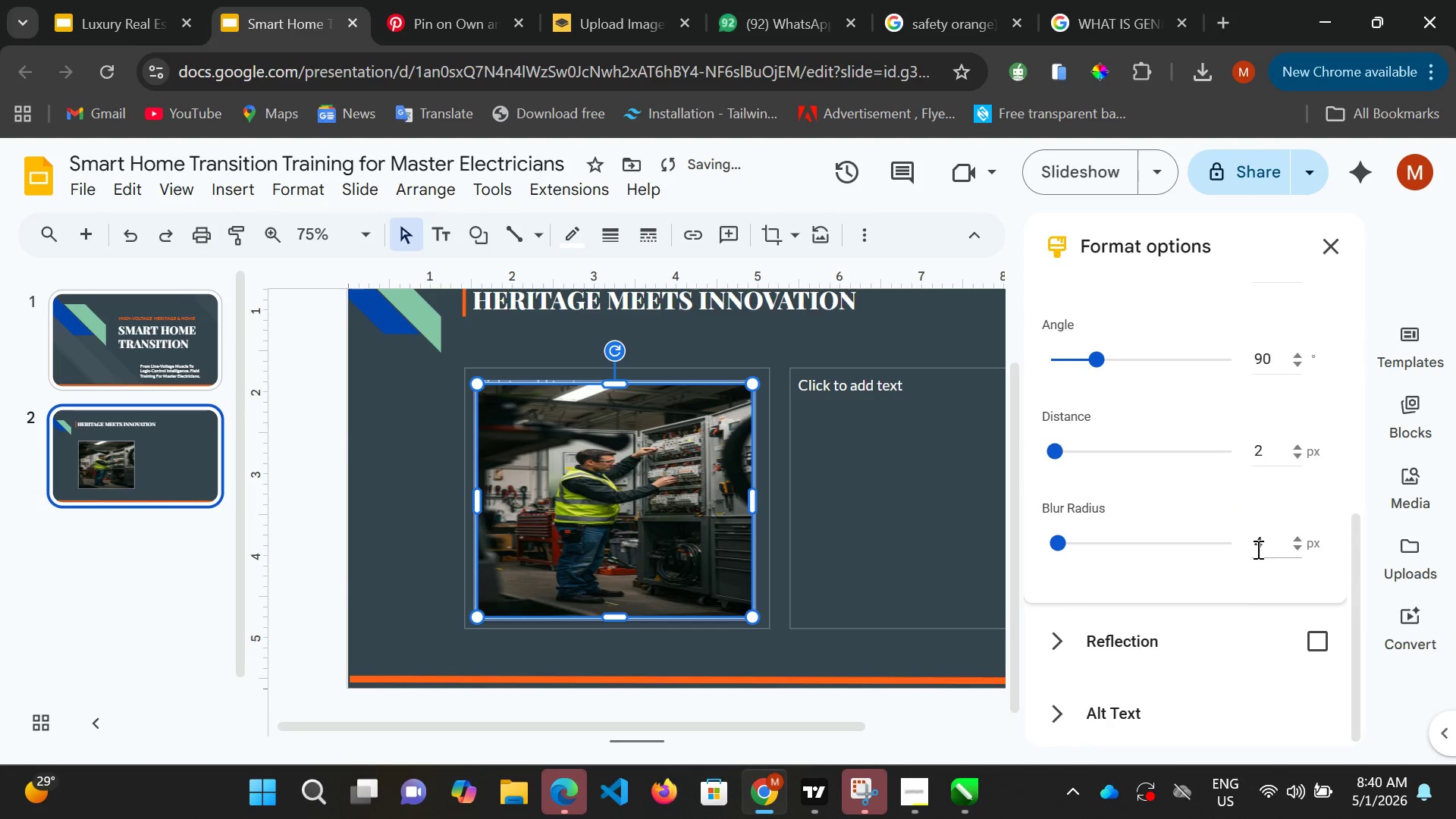 
left_click([1257, 549])
 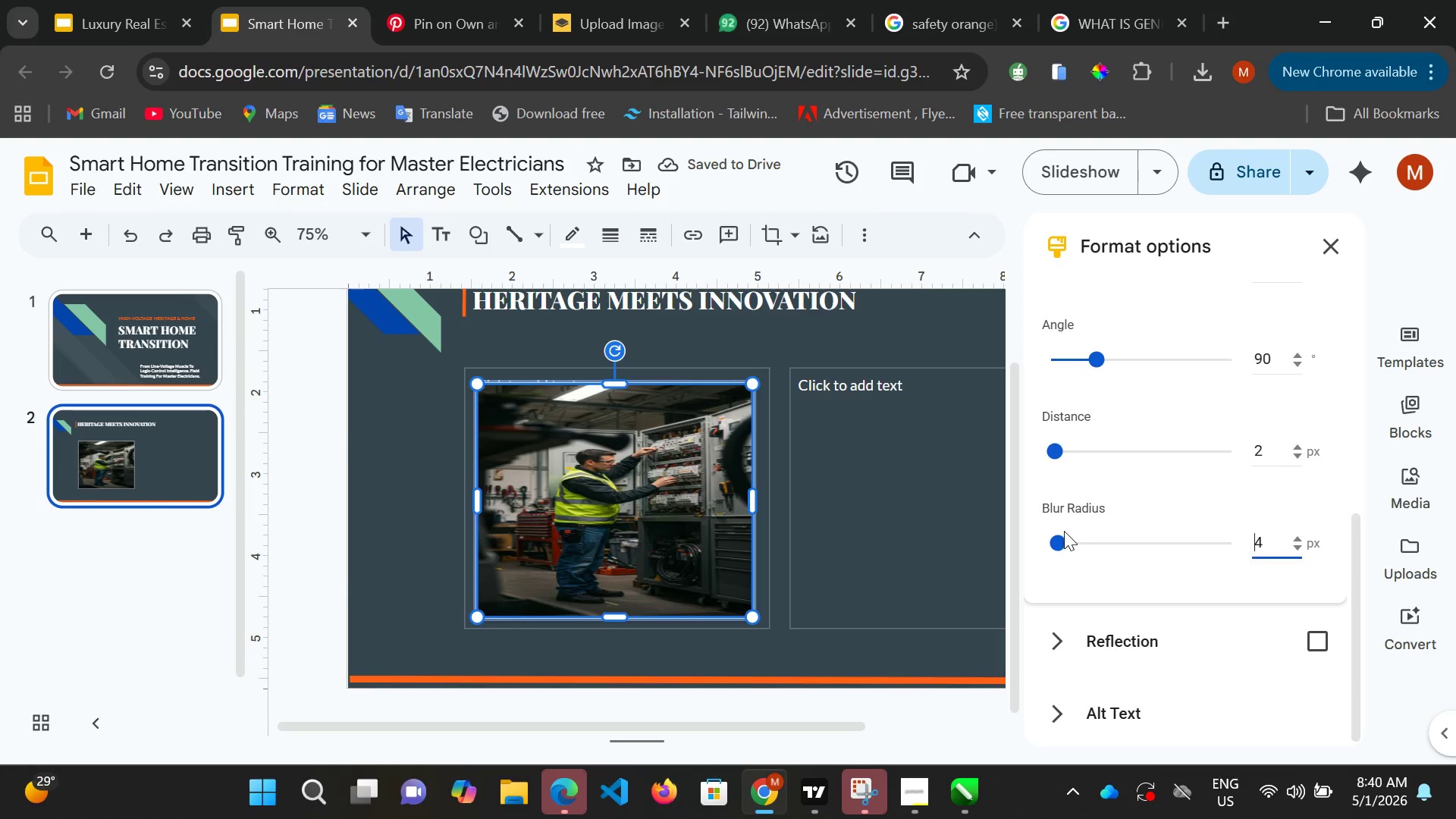 
left_click_drag(start_coordinate=[1064, 531], to_coordinate=[1079, 535])
 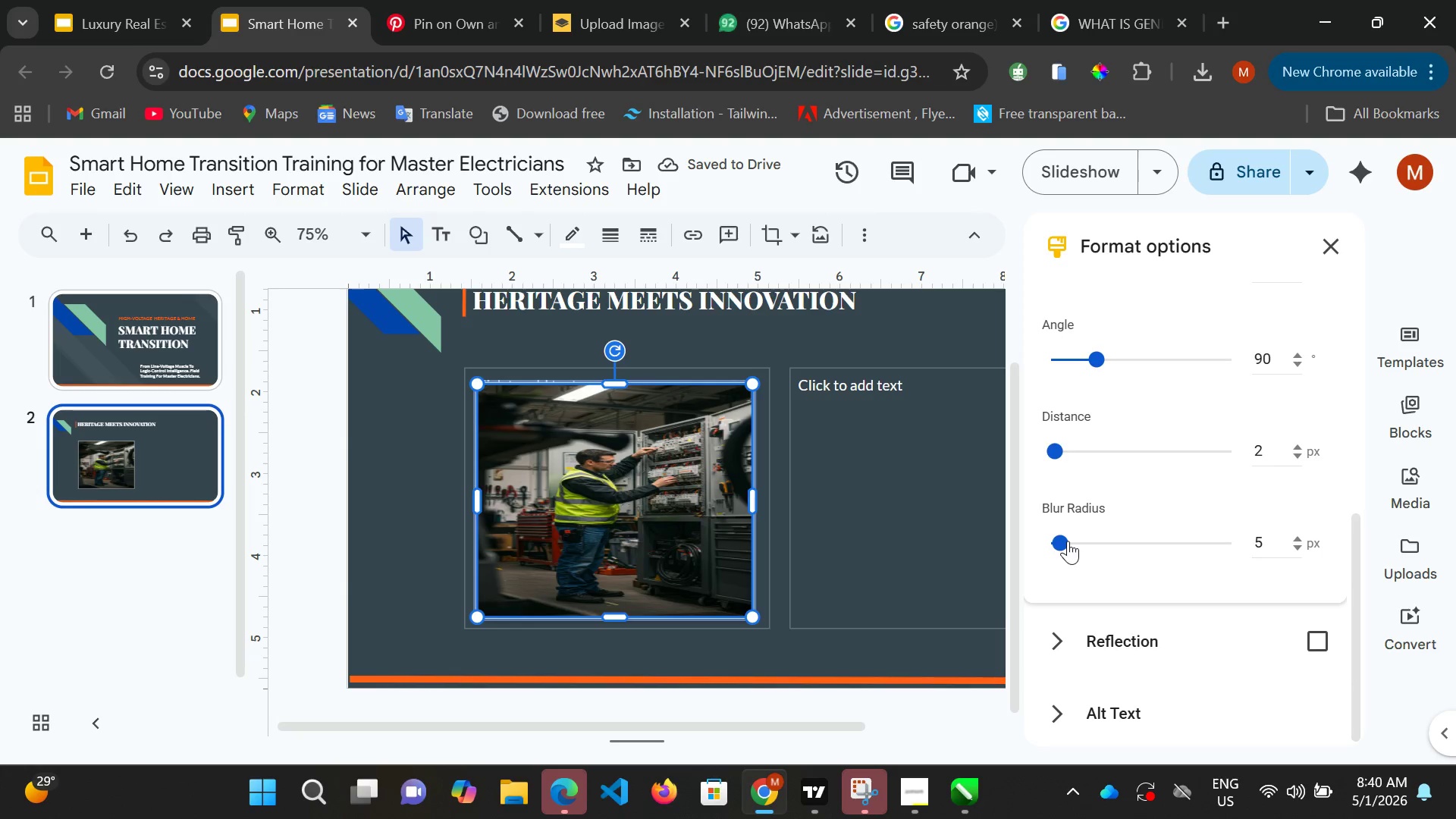 
left_click_drag(start_coordinate=[1062, 541], to_coordinate=[1075, 542])
 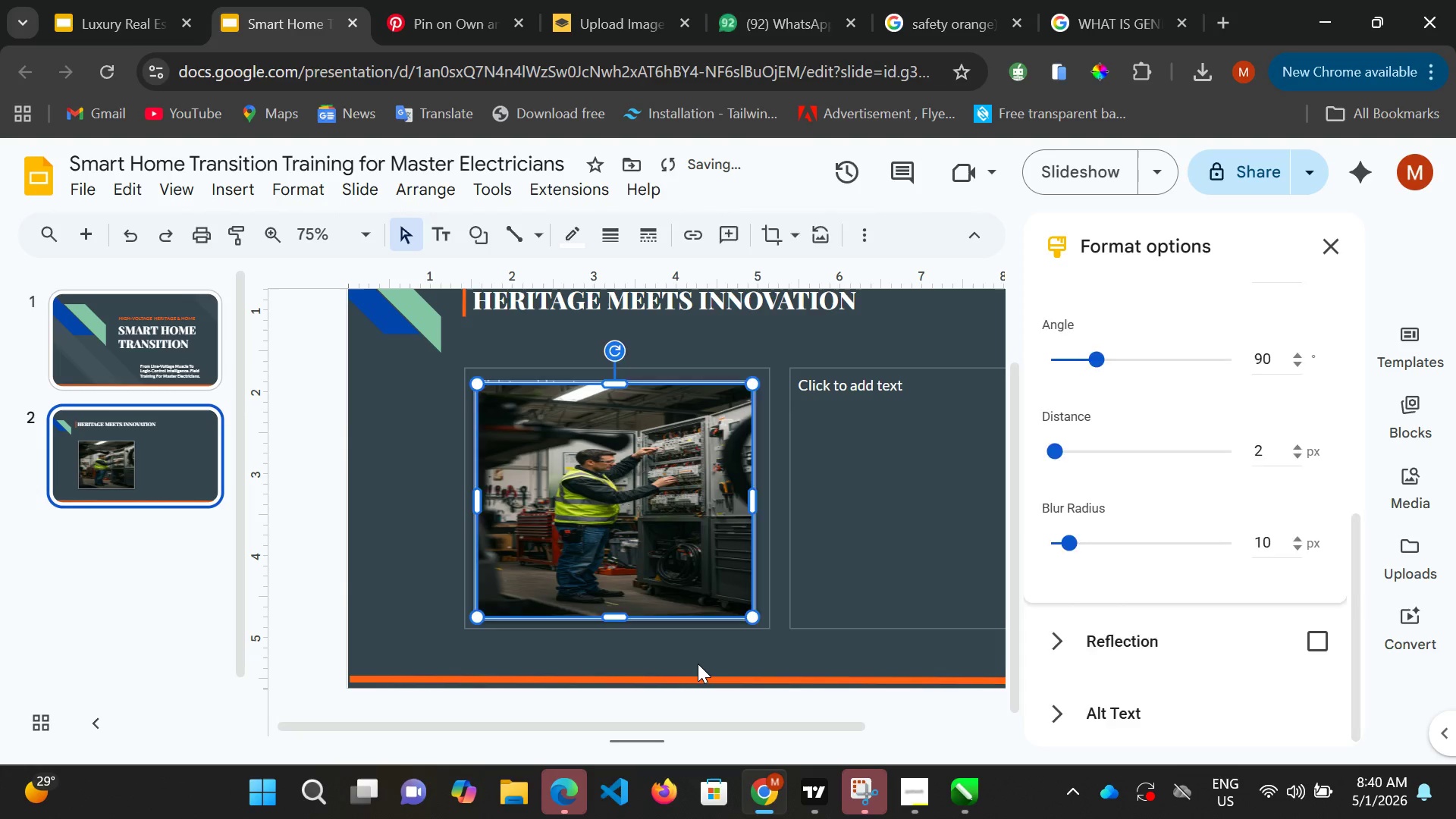 
left_click([698, 664])
 